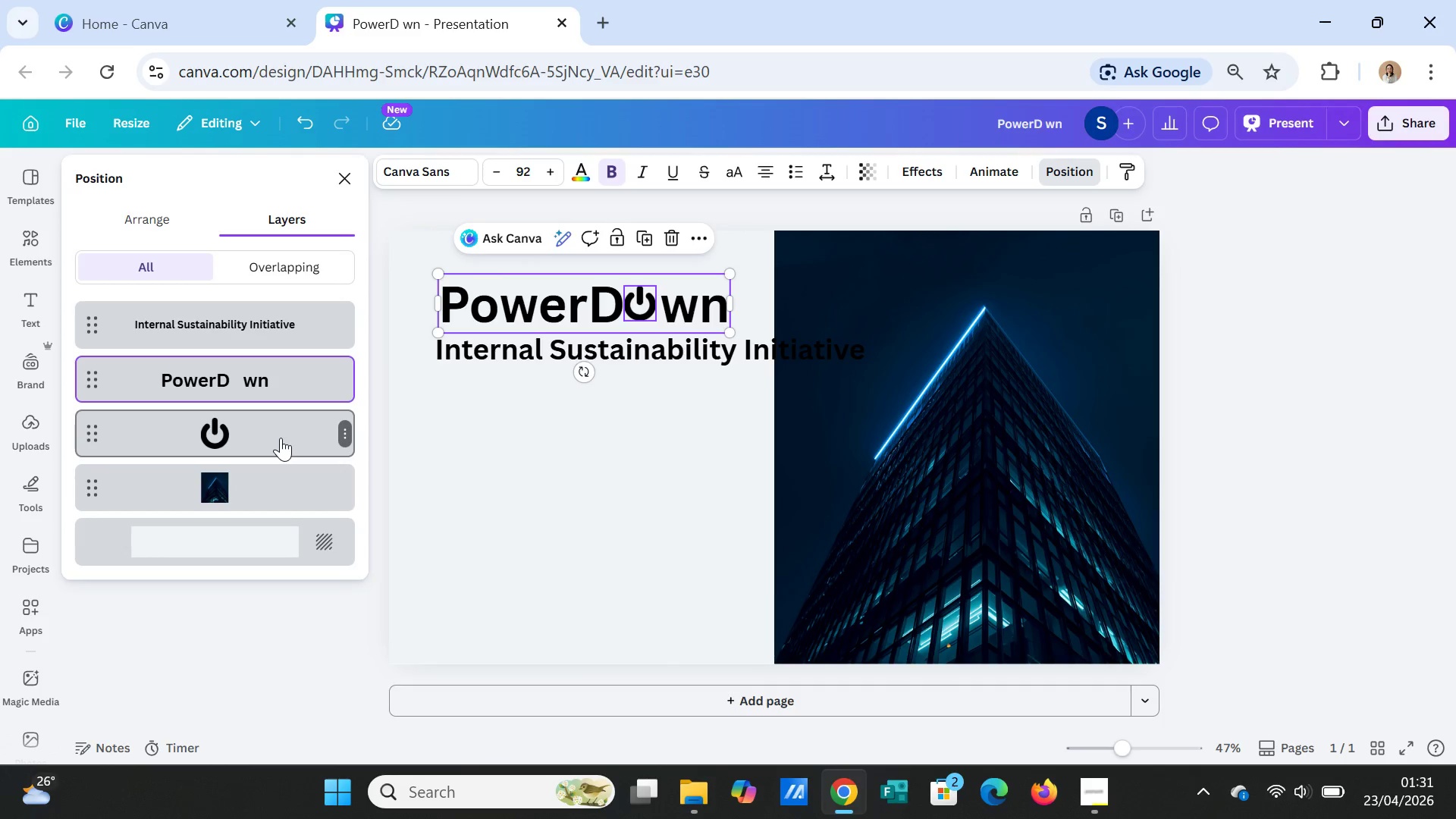 
left_click_drag(start_coordinate=[278, 436], to_coordinate=[278, 362])
 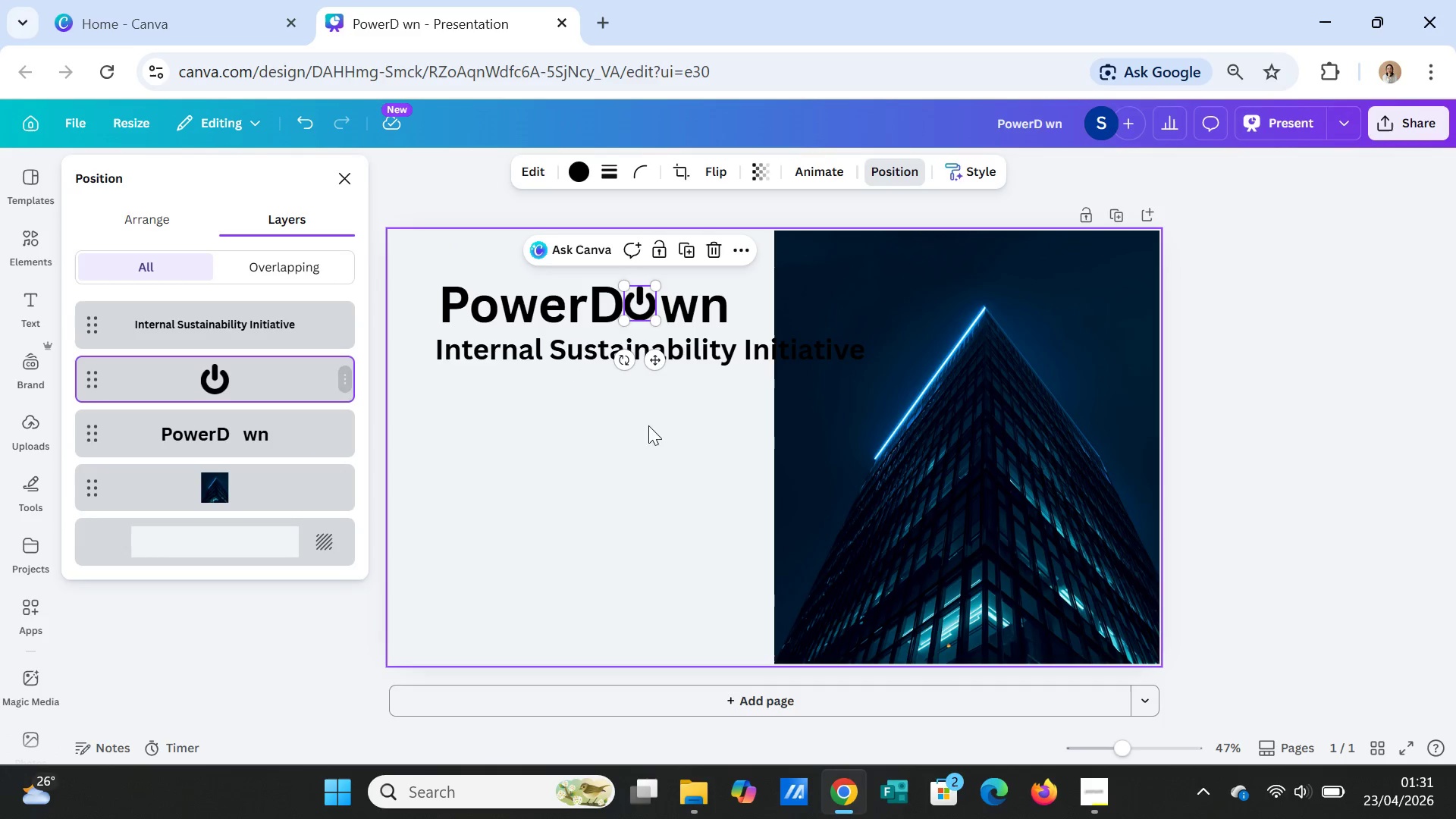 
left_click([754, 426])
 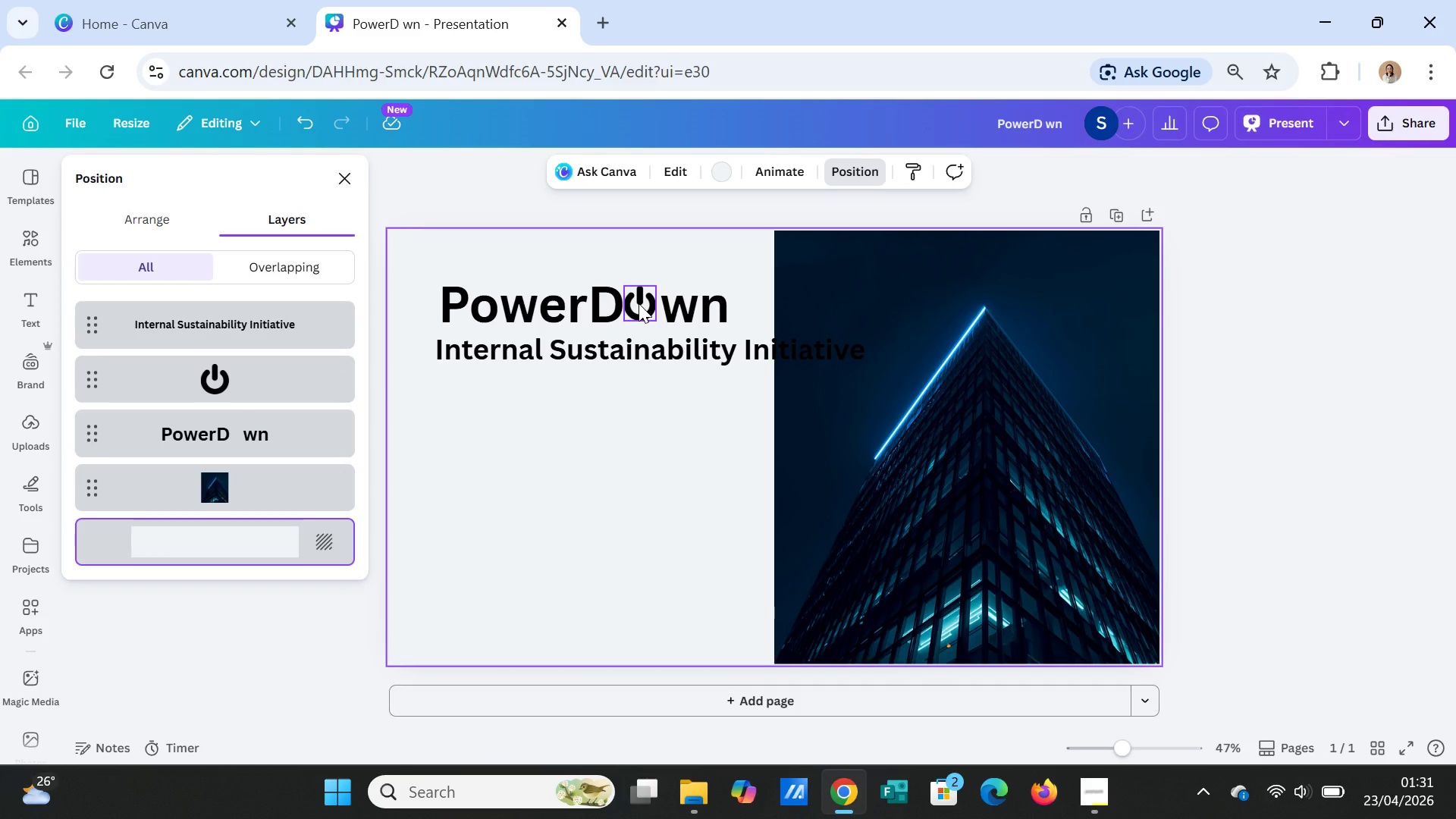 
left_click_drag(start_coordinate=[639, 303], to_coordinate=[639, 307])
 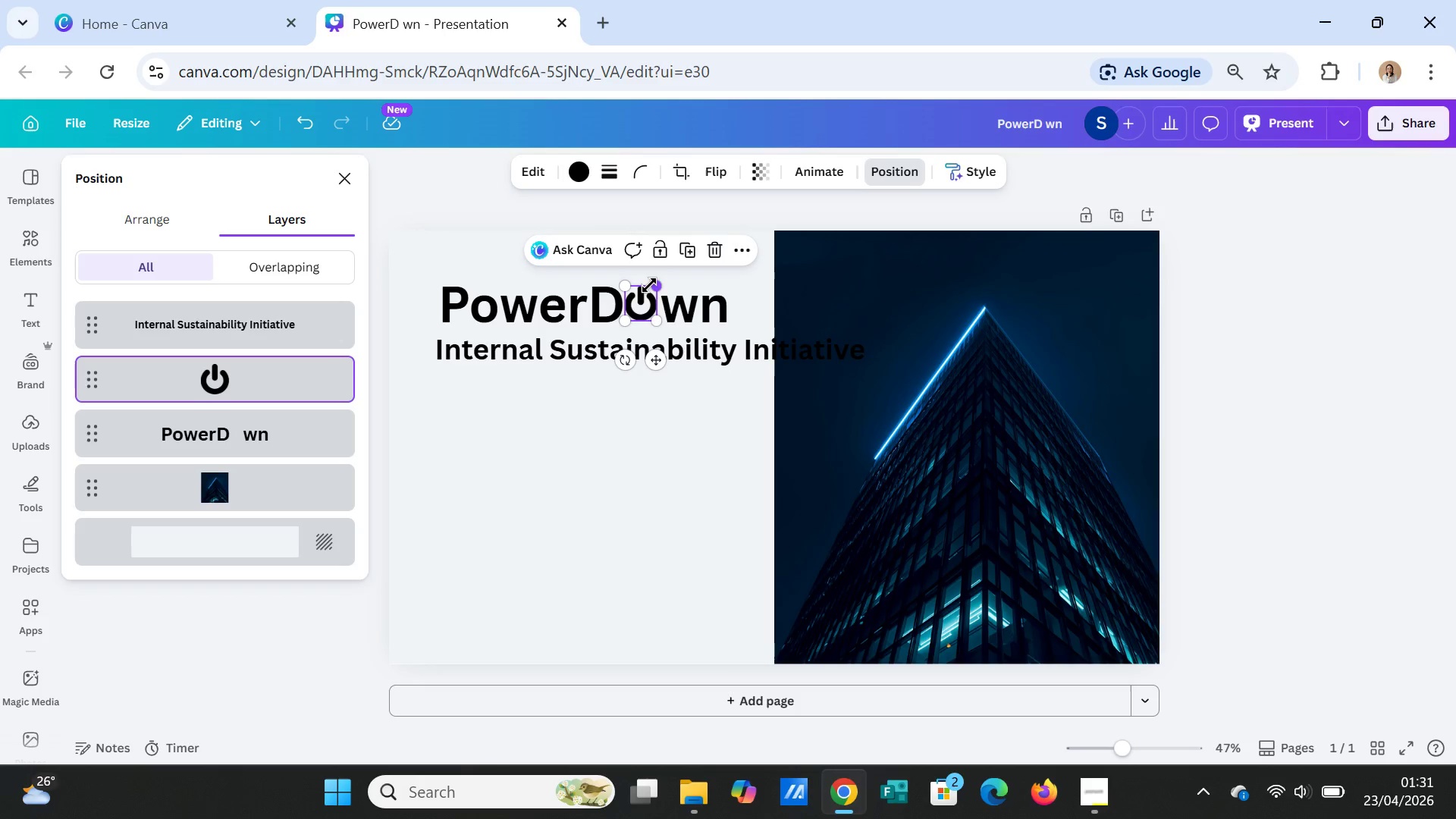 
left_click_drag(start_coordinate=[649, 285], to_coordinate=[645, 286])
 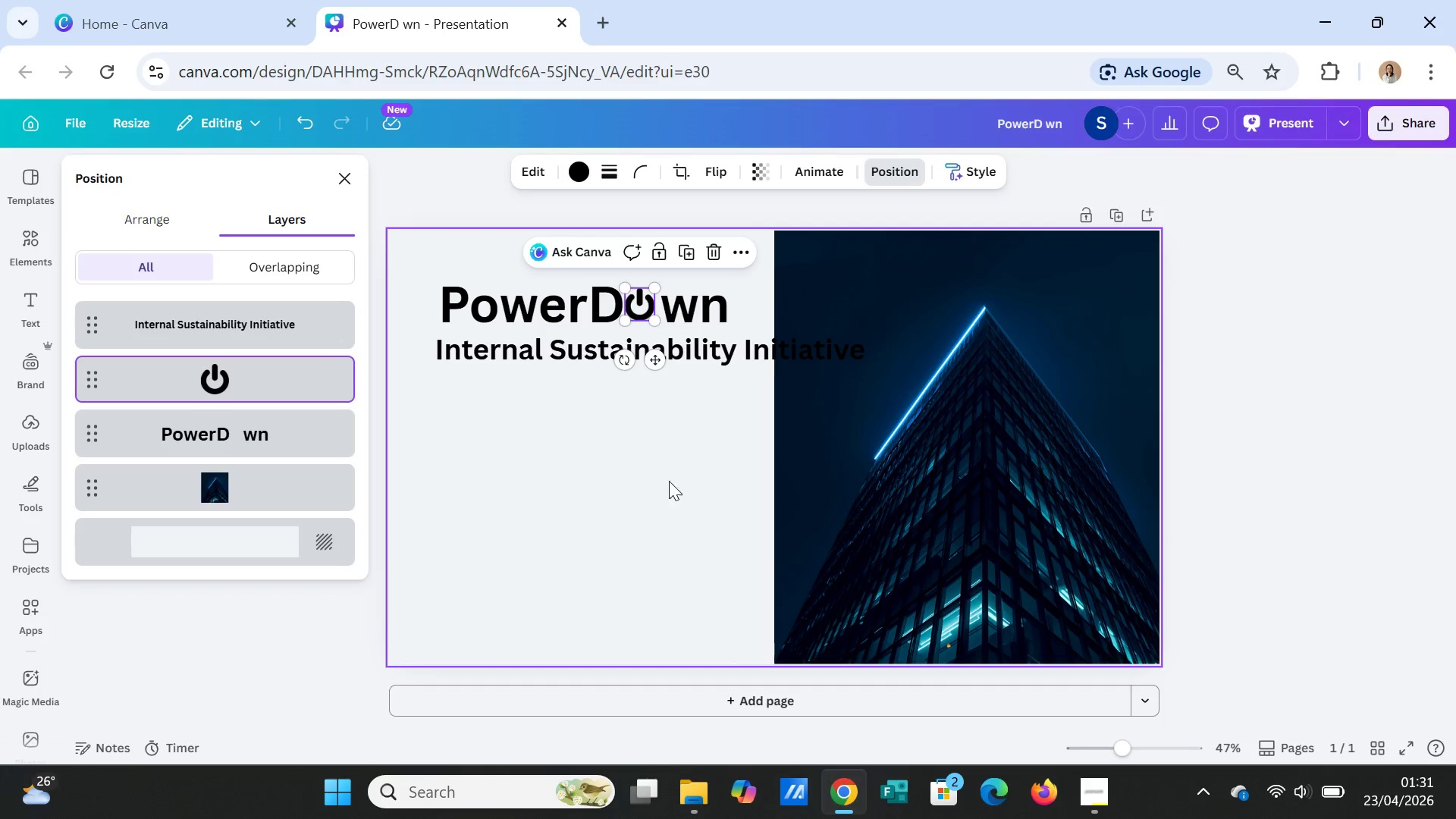 
left_click([669, 482])
 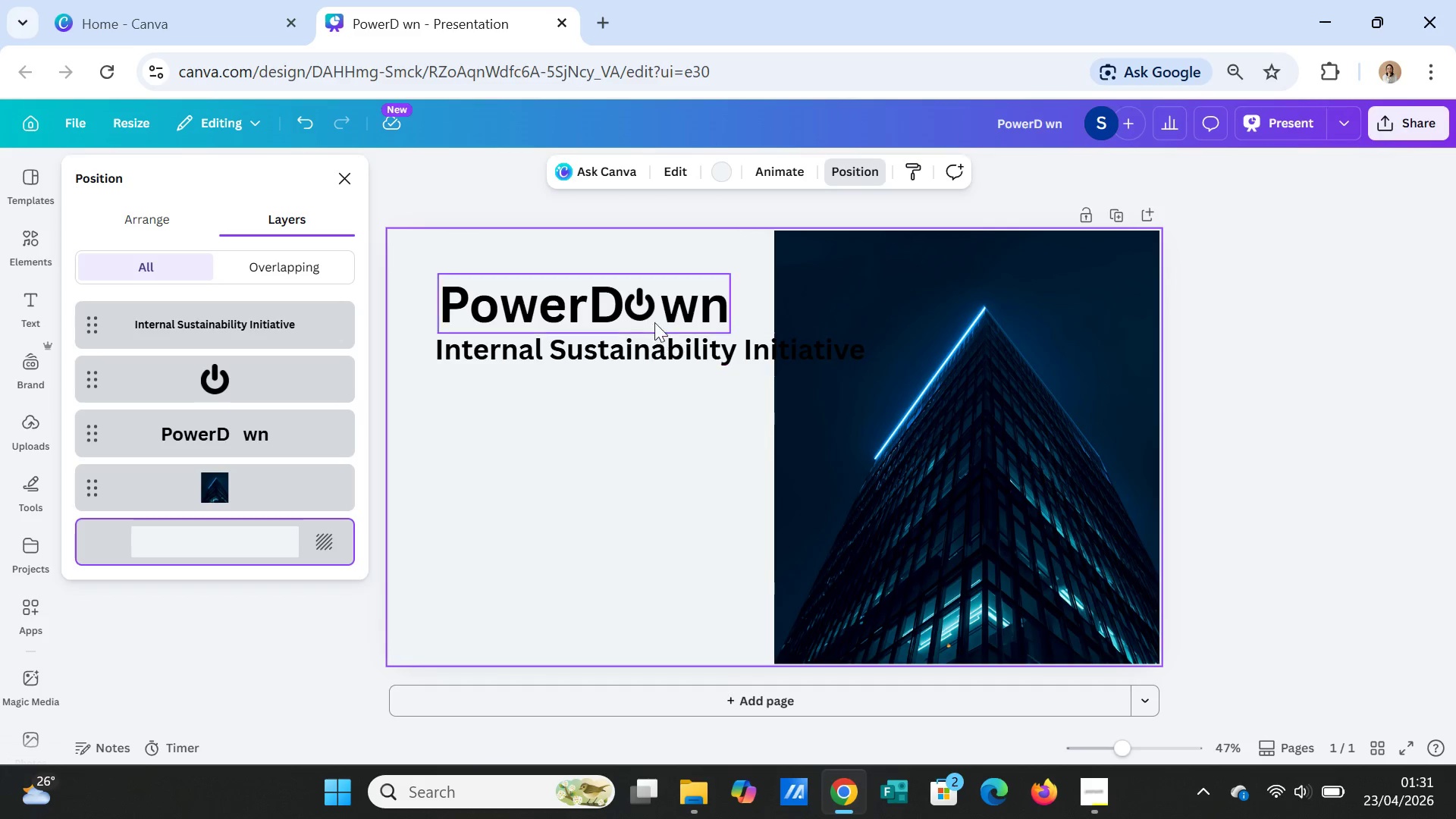 
left_click([653, 309])
 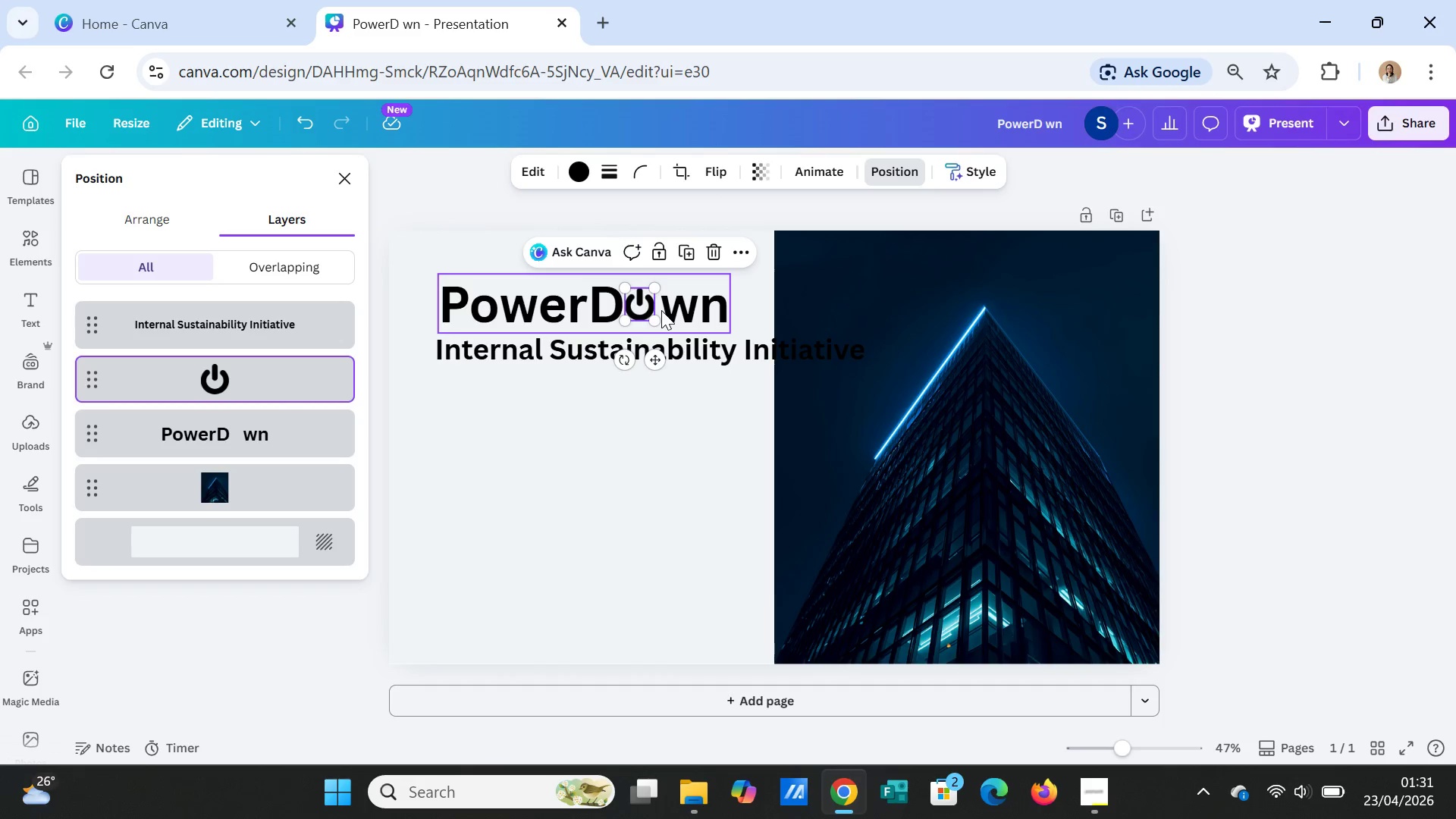 
left_click([664, 311])
 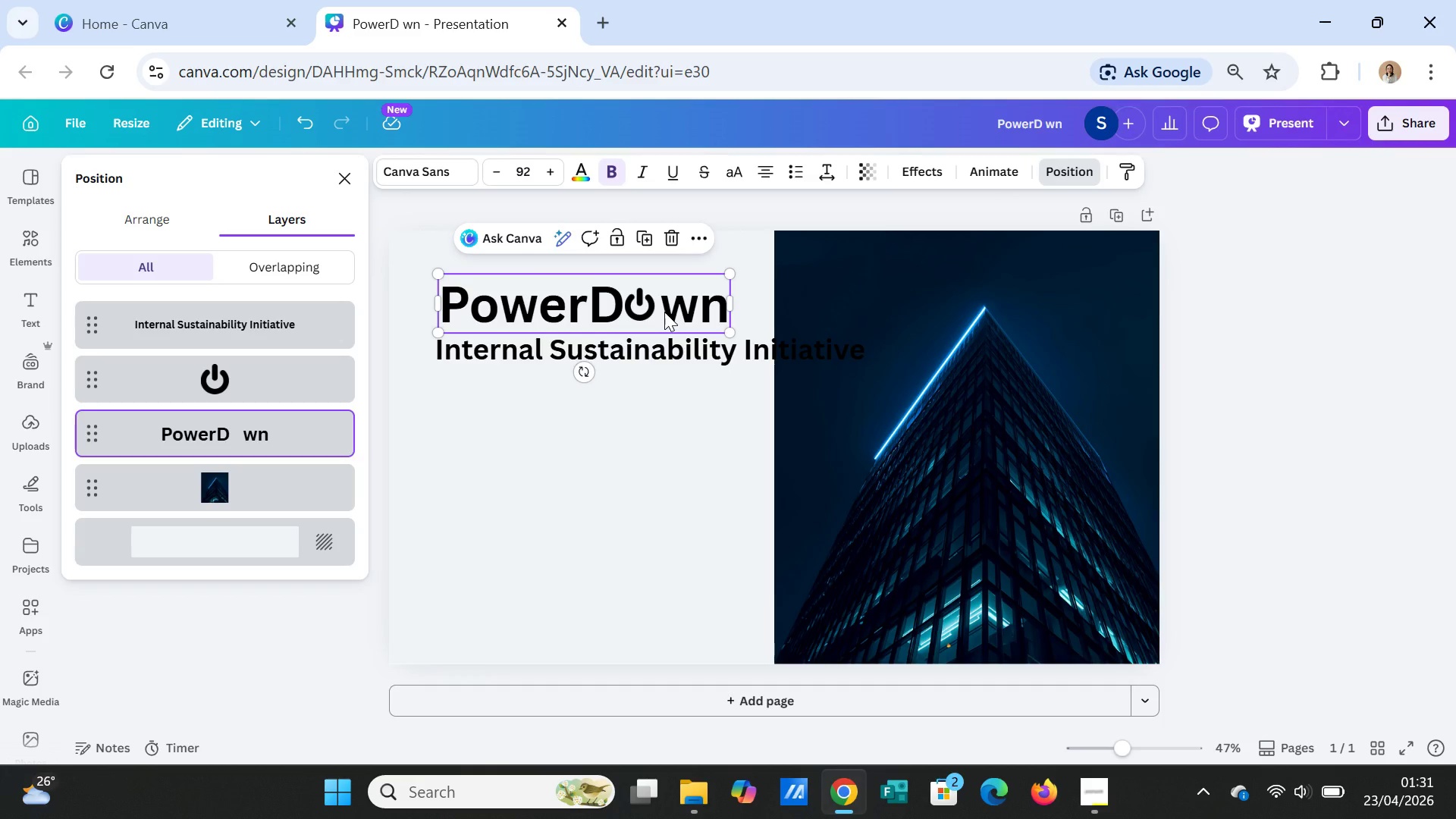 
left_click([664, 312])
 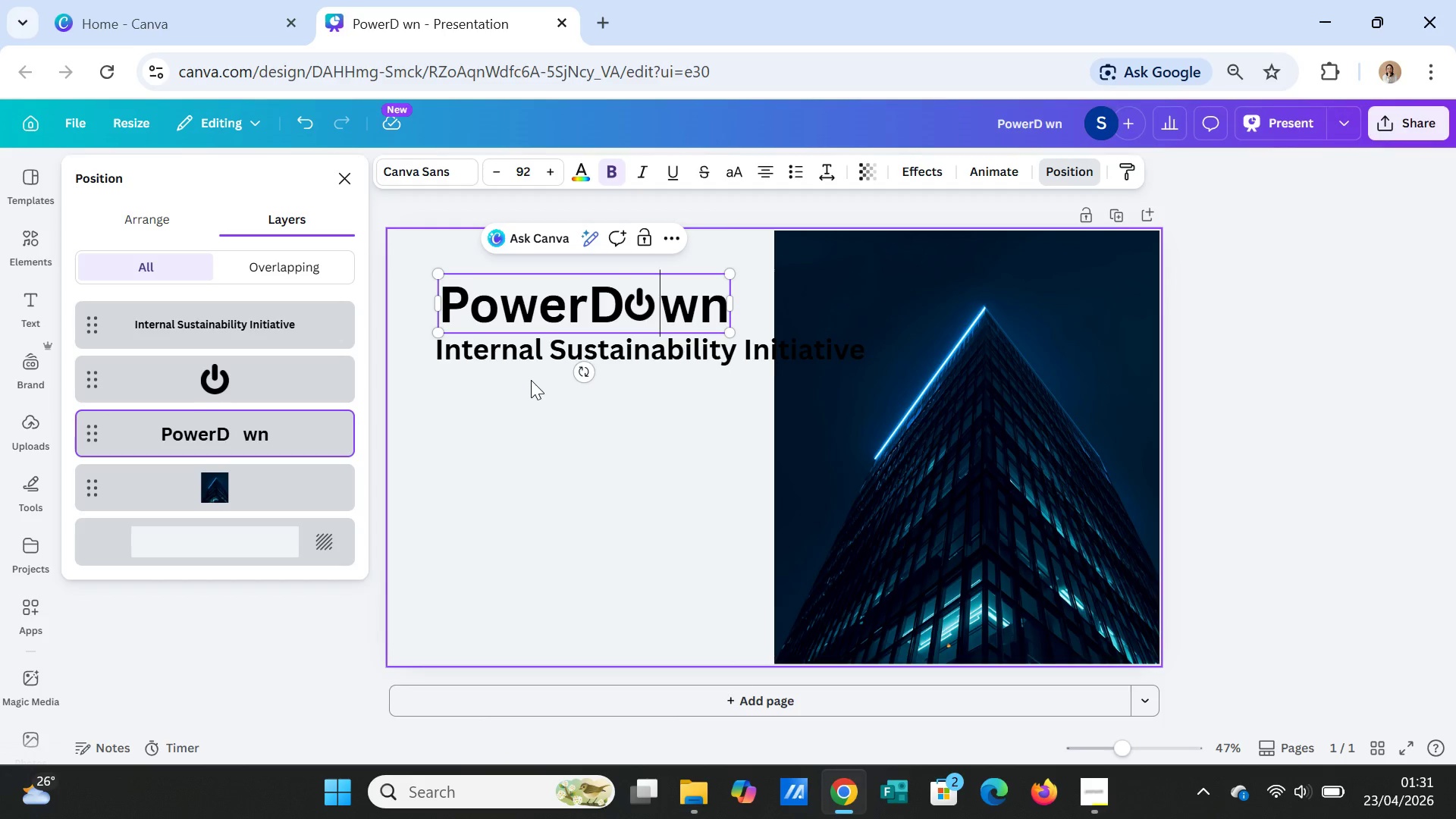 
key(Backspace)
 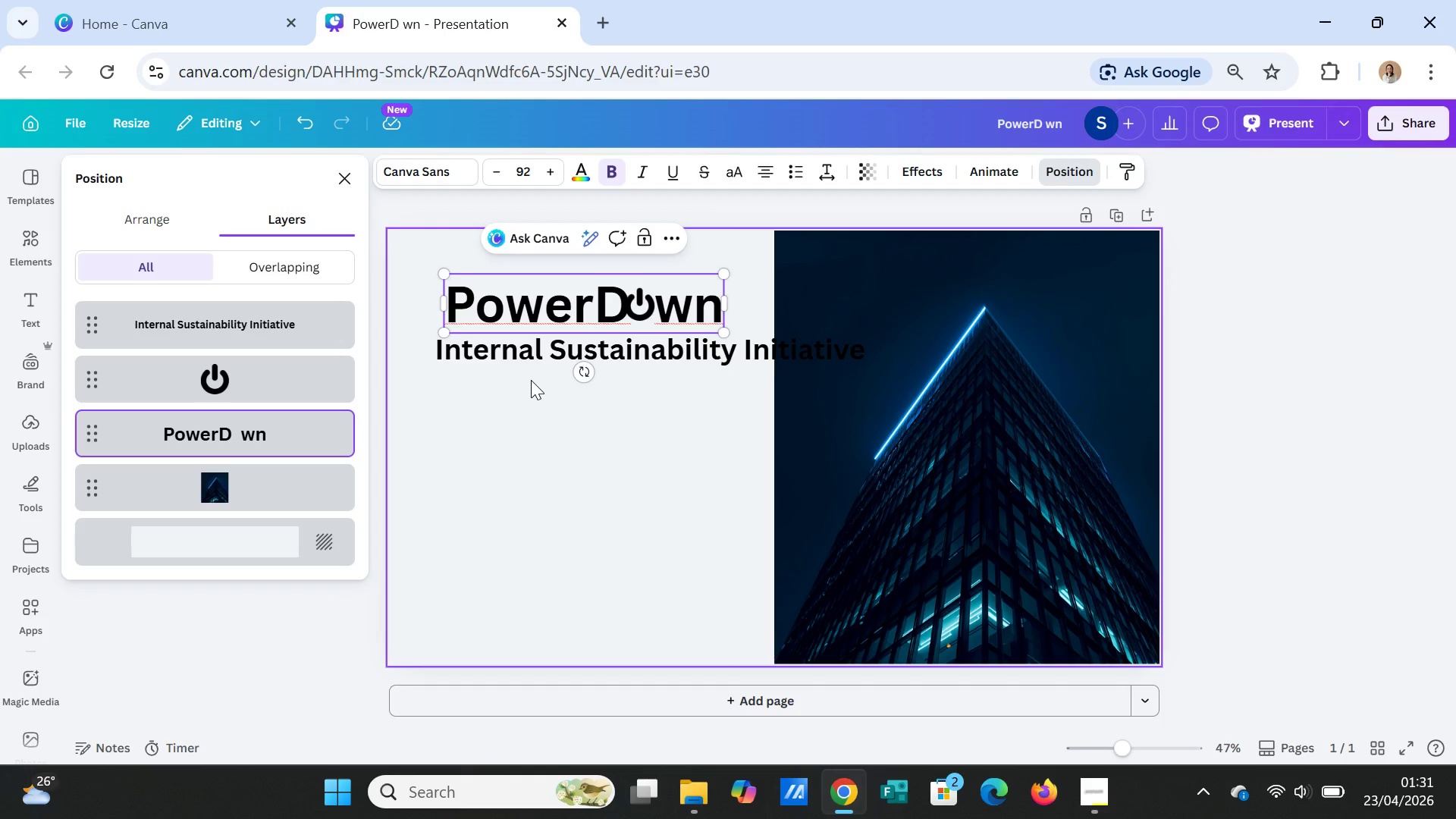 
key(Space)
 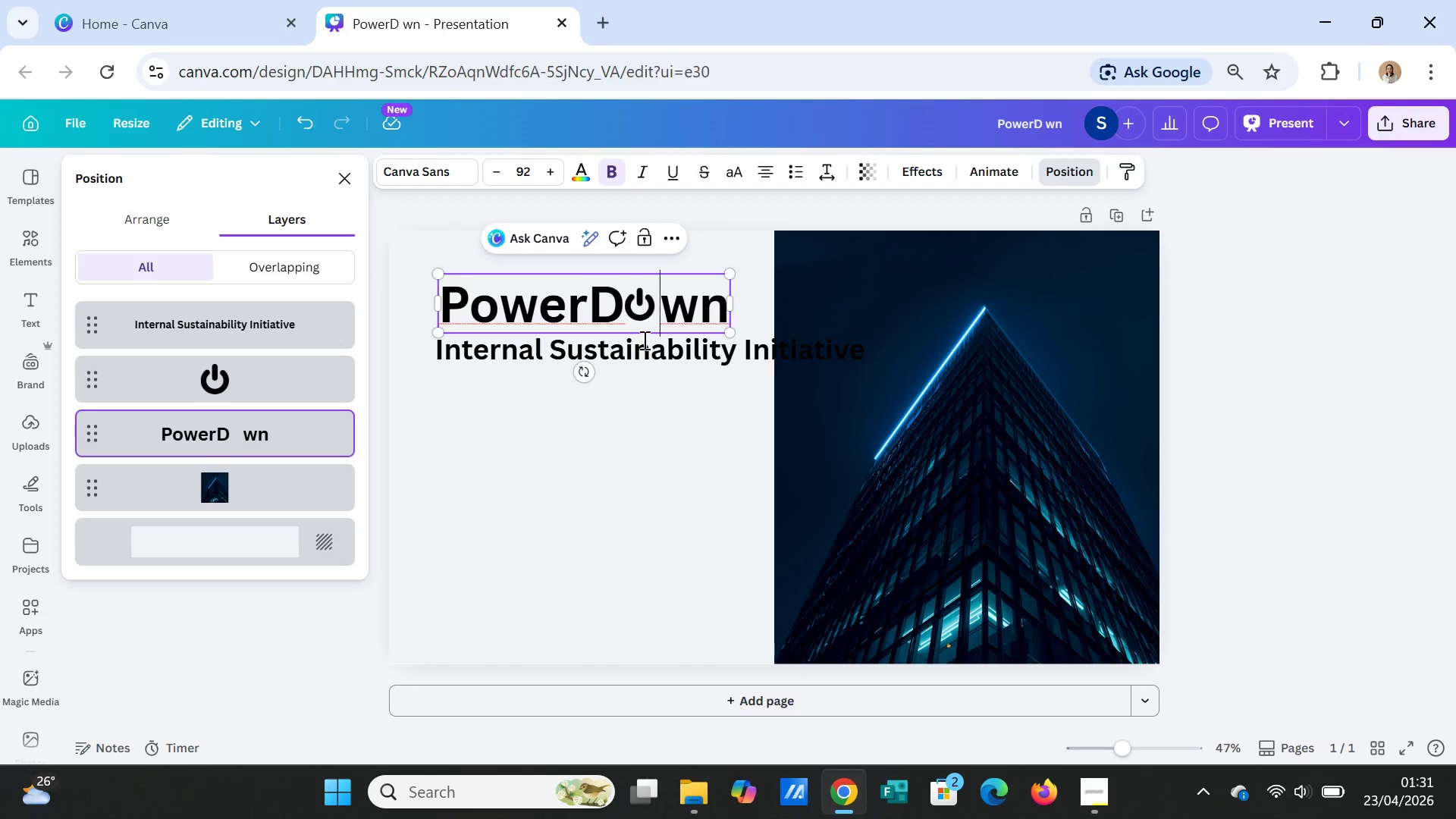 
left_click([644, 401])
 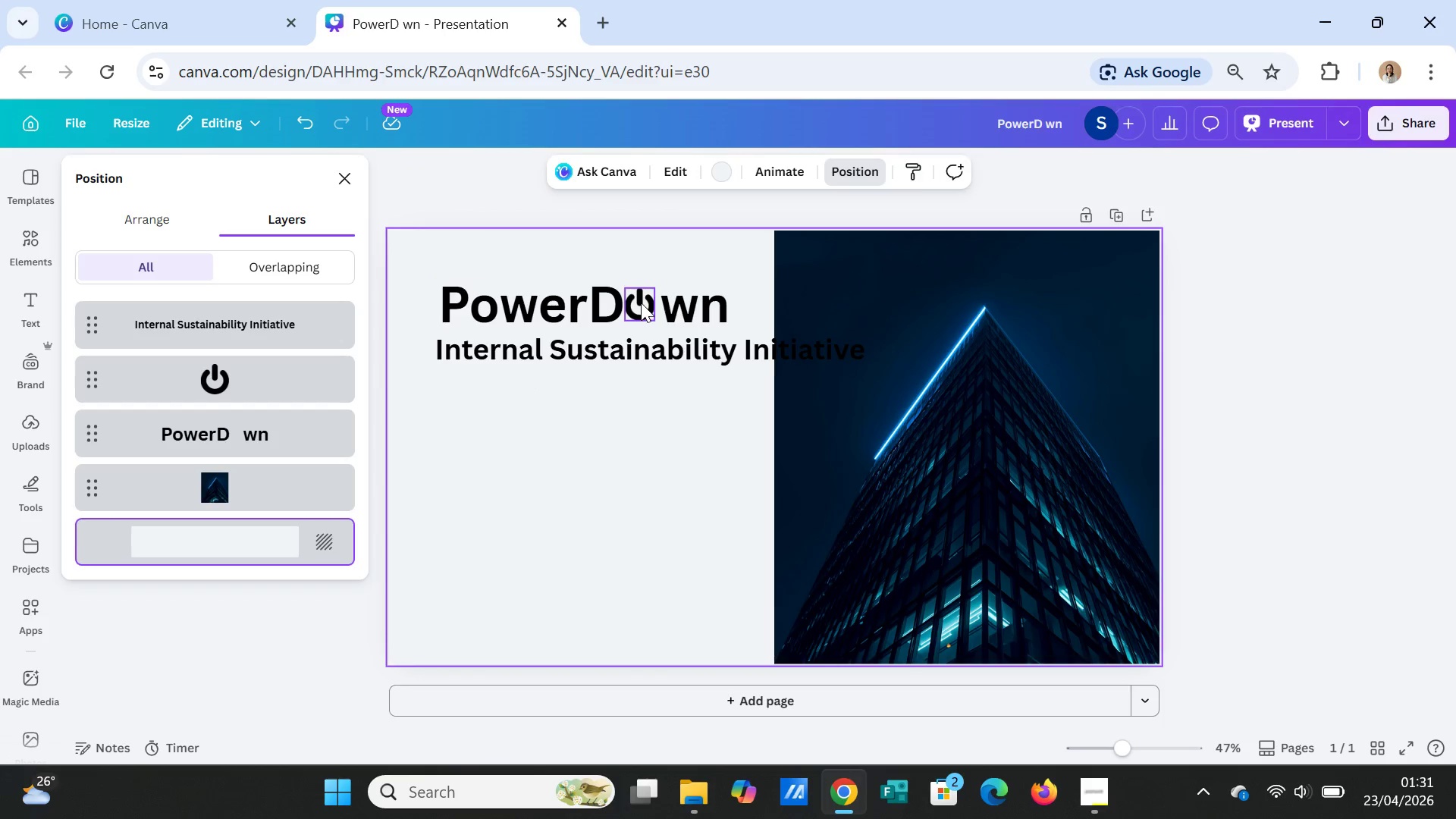 
left_click([641, 303])
 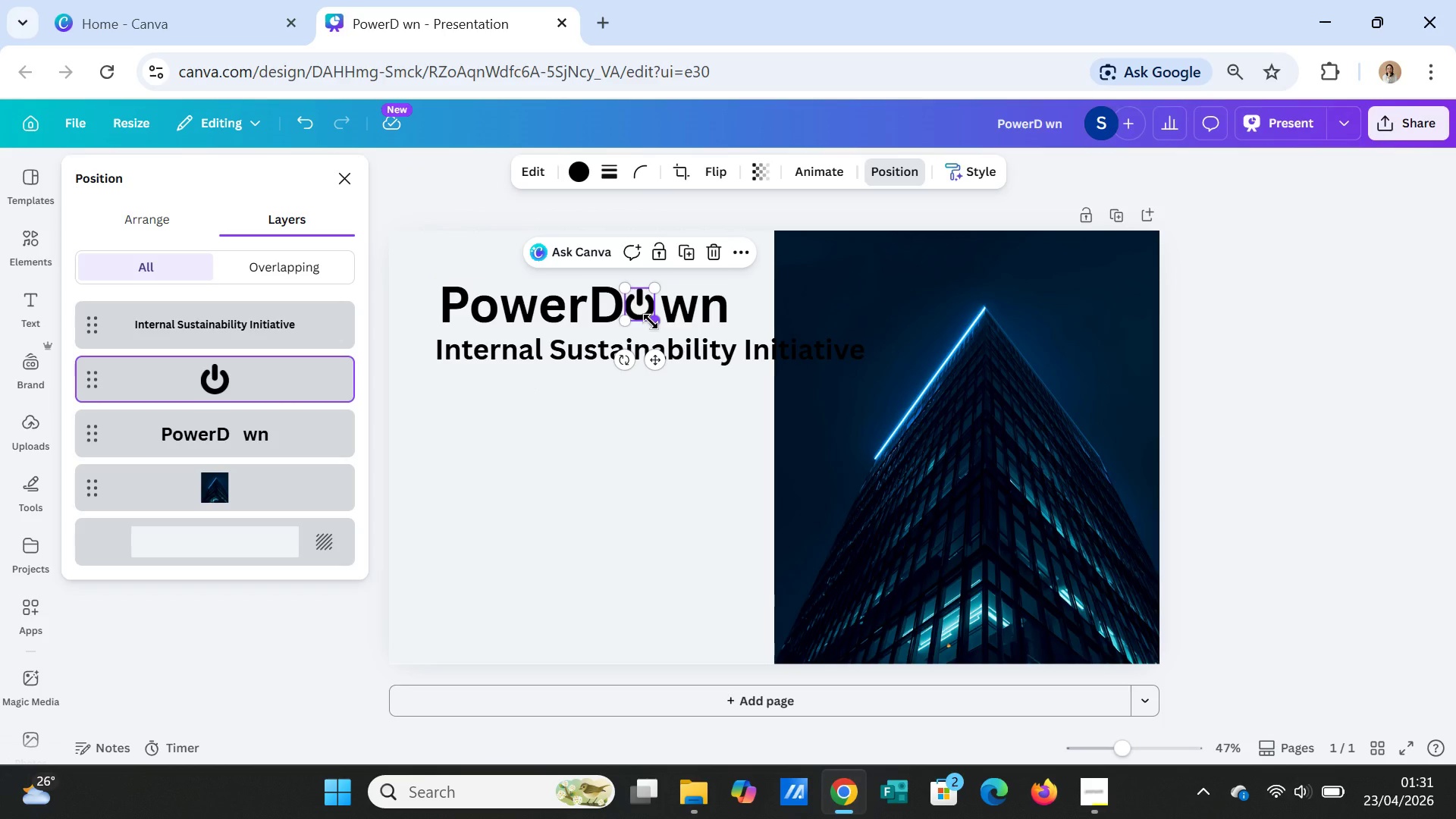 
left_click_drag(start_coordinate=[651, 322], to_coordinate=[654, 323])
 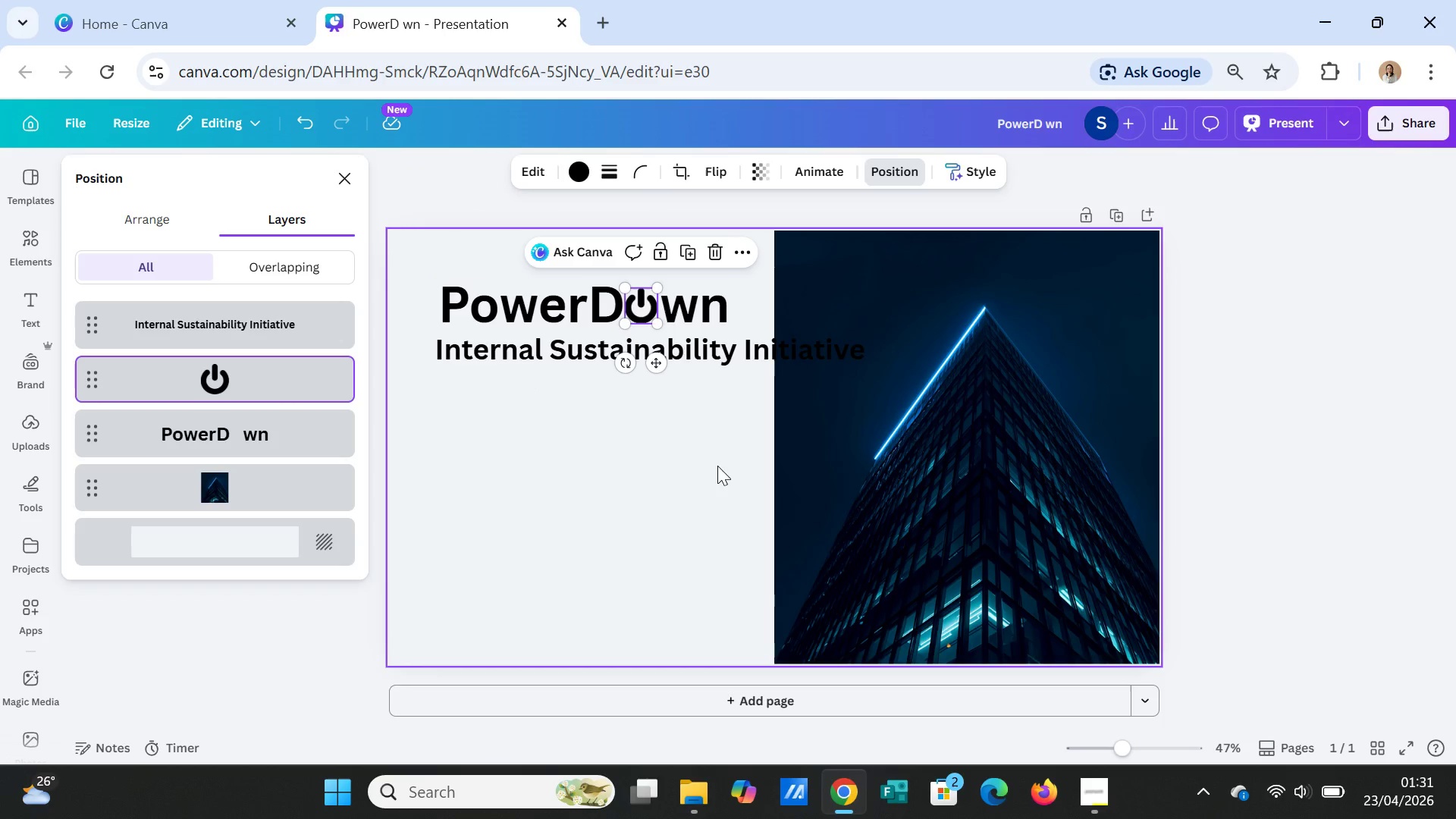 
left_click([717, 466])
 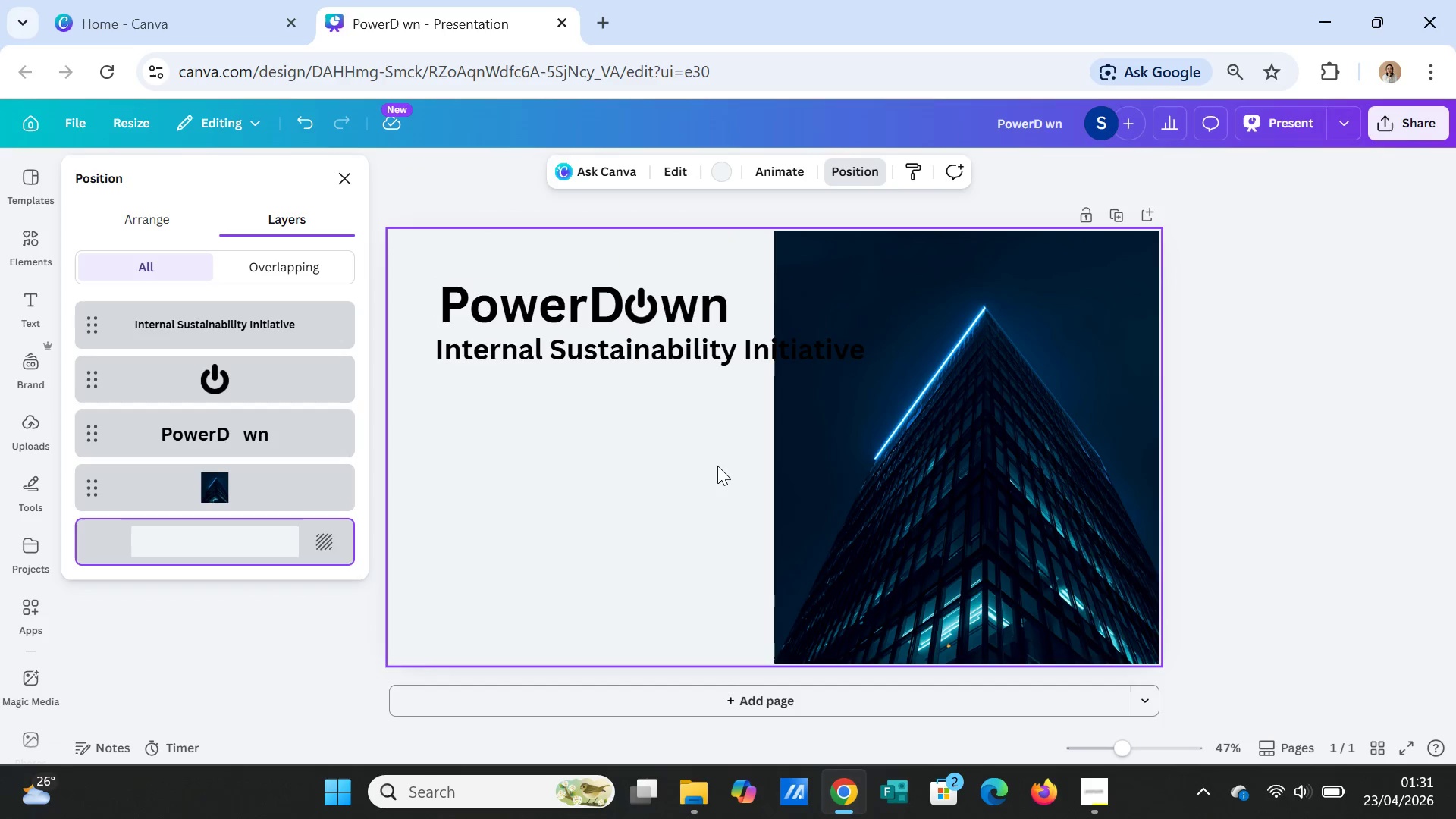 
left_click([539, 307])
 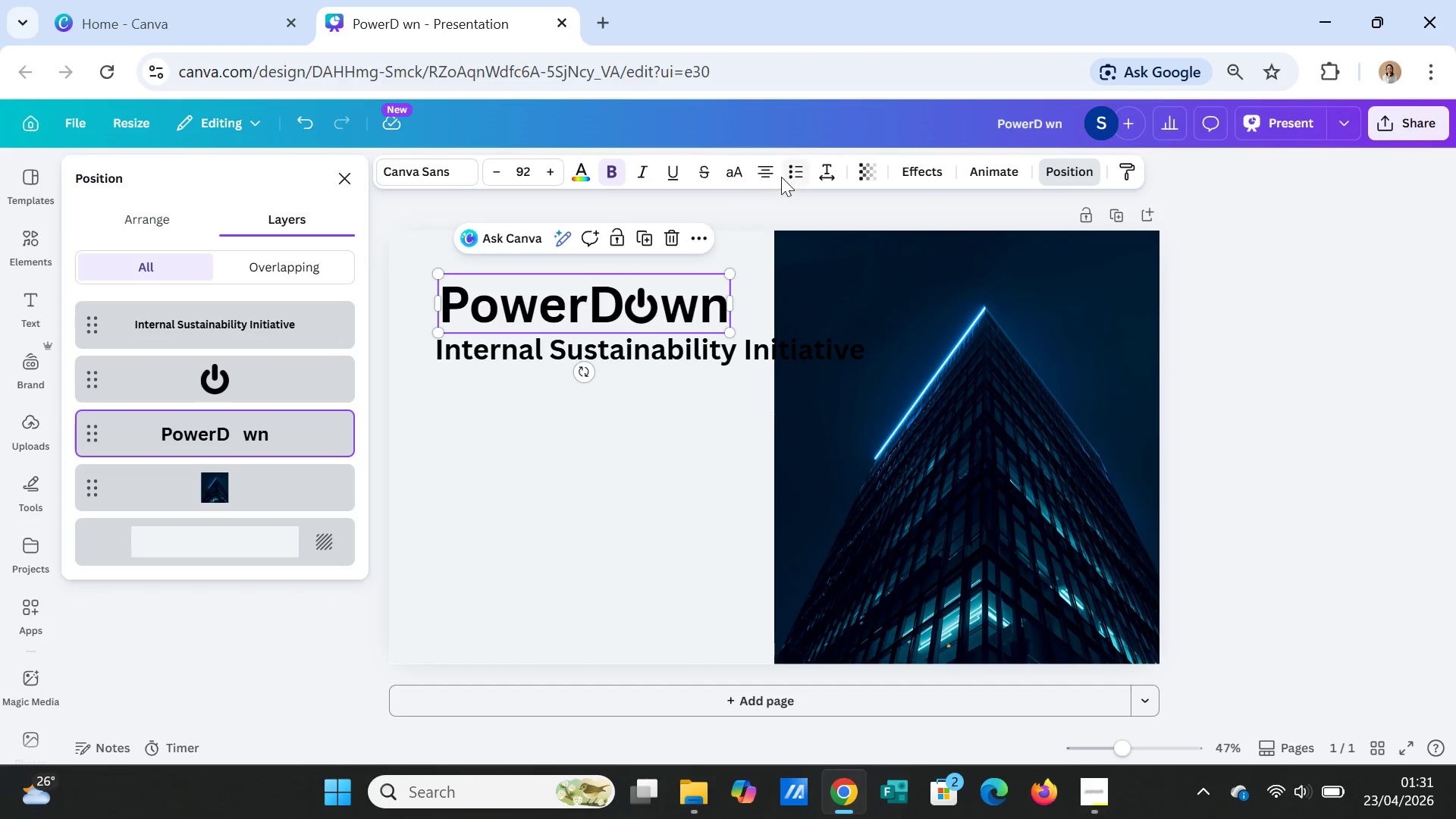 
left_click([762, 177])
 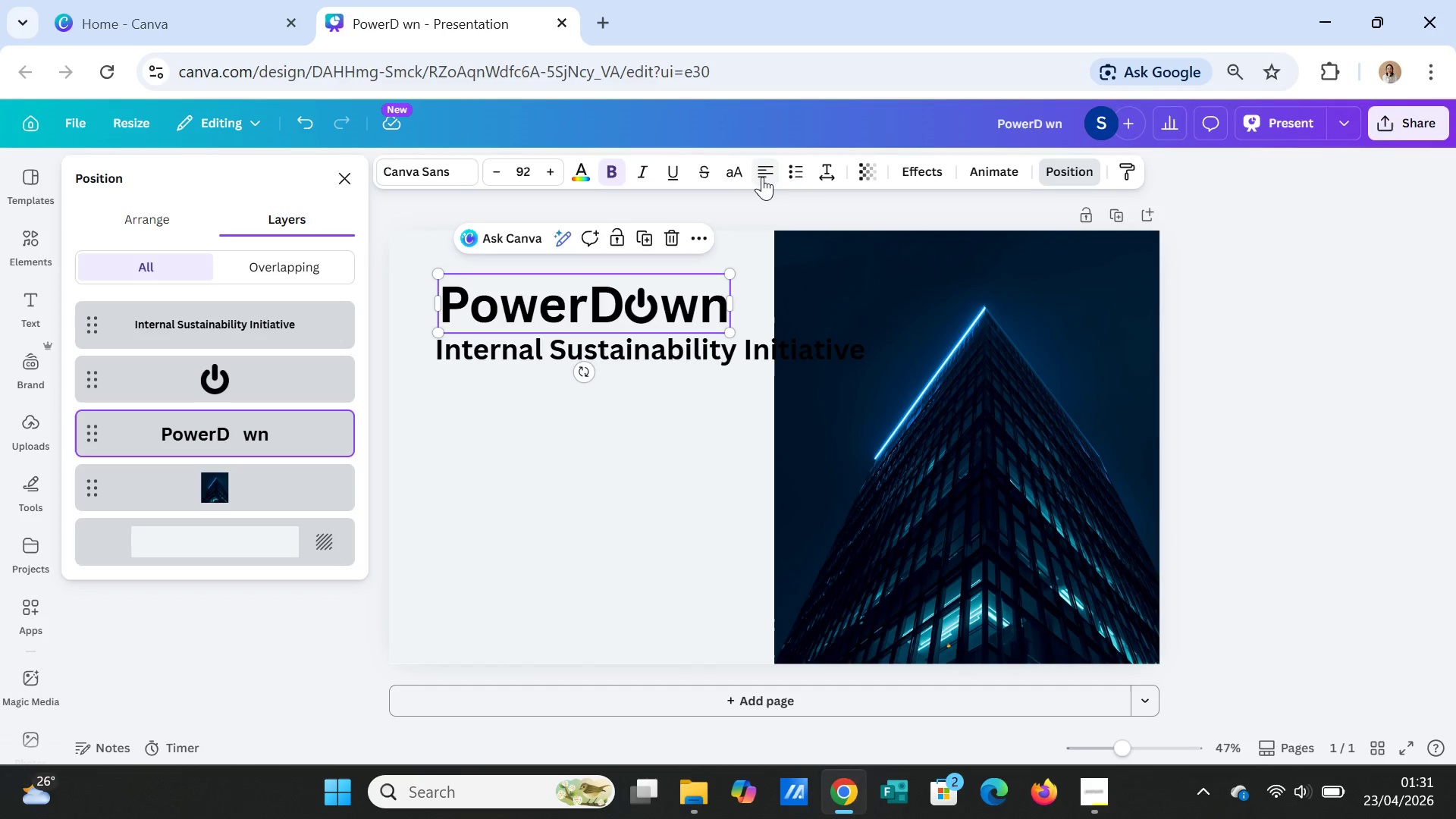 
left_click([762, 177])
 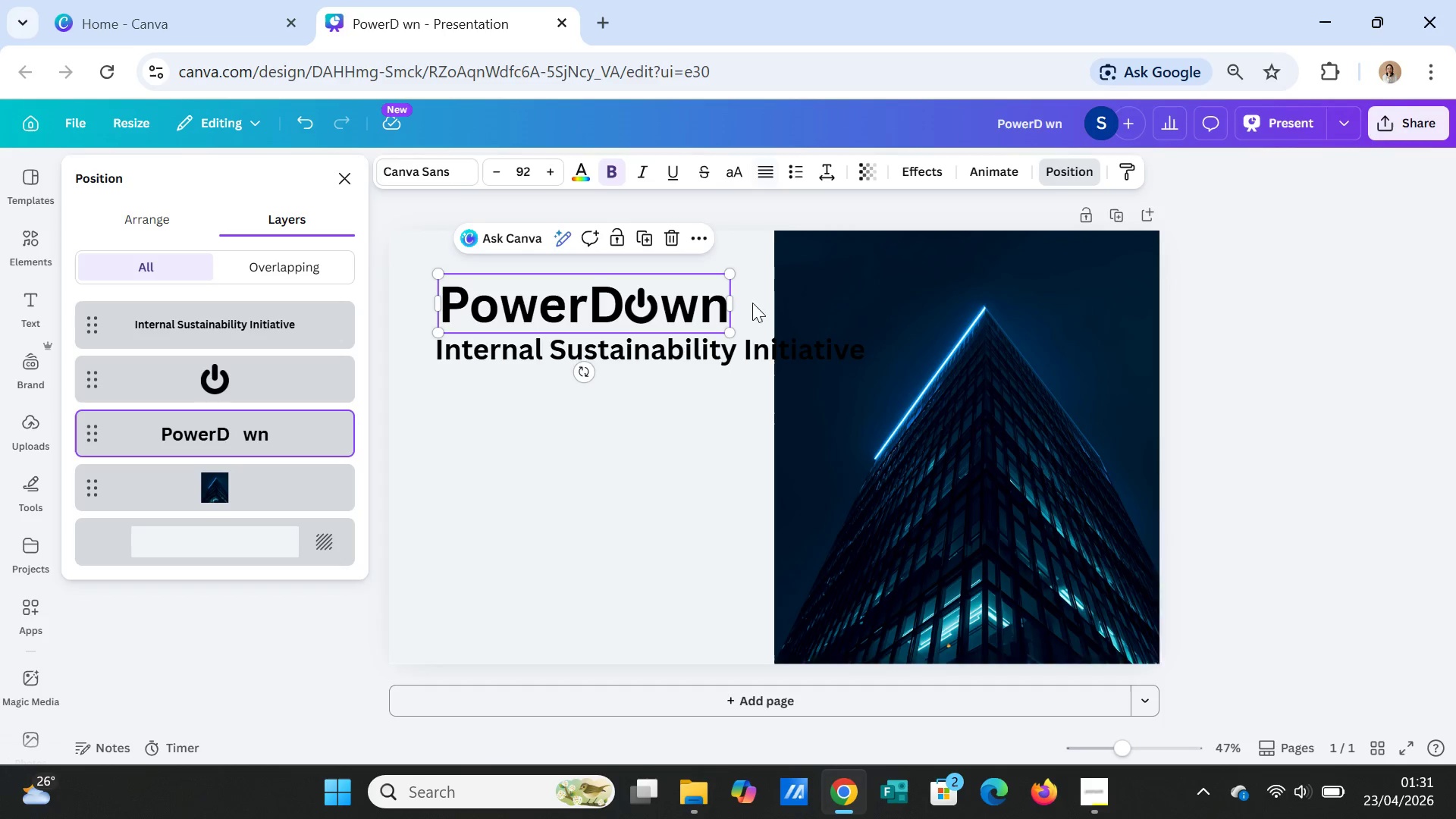 
left_click([704, 489])
 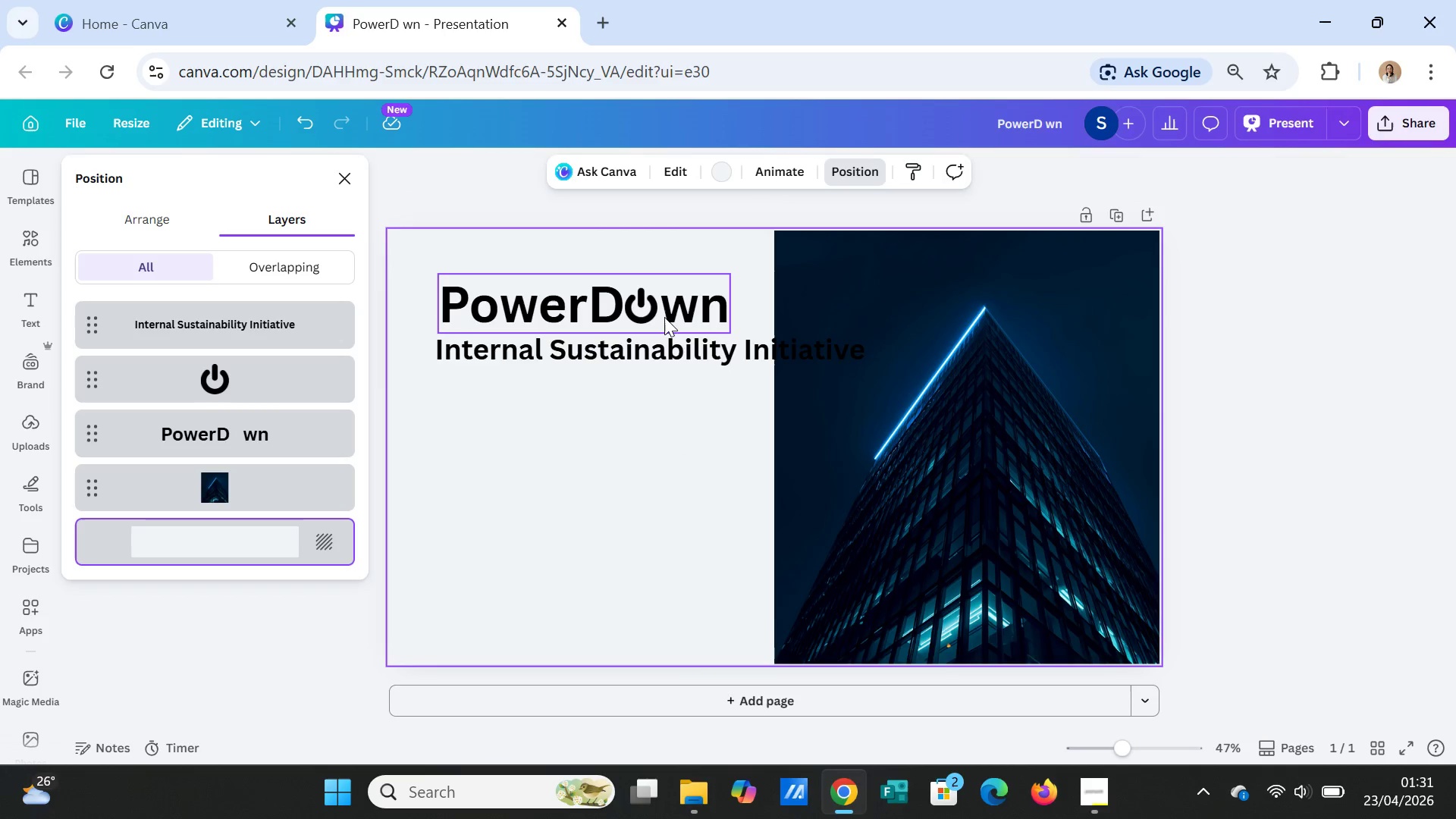 
left_click([664, 312])
 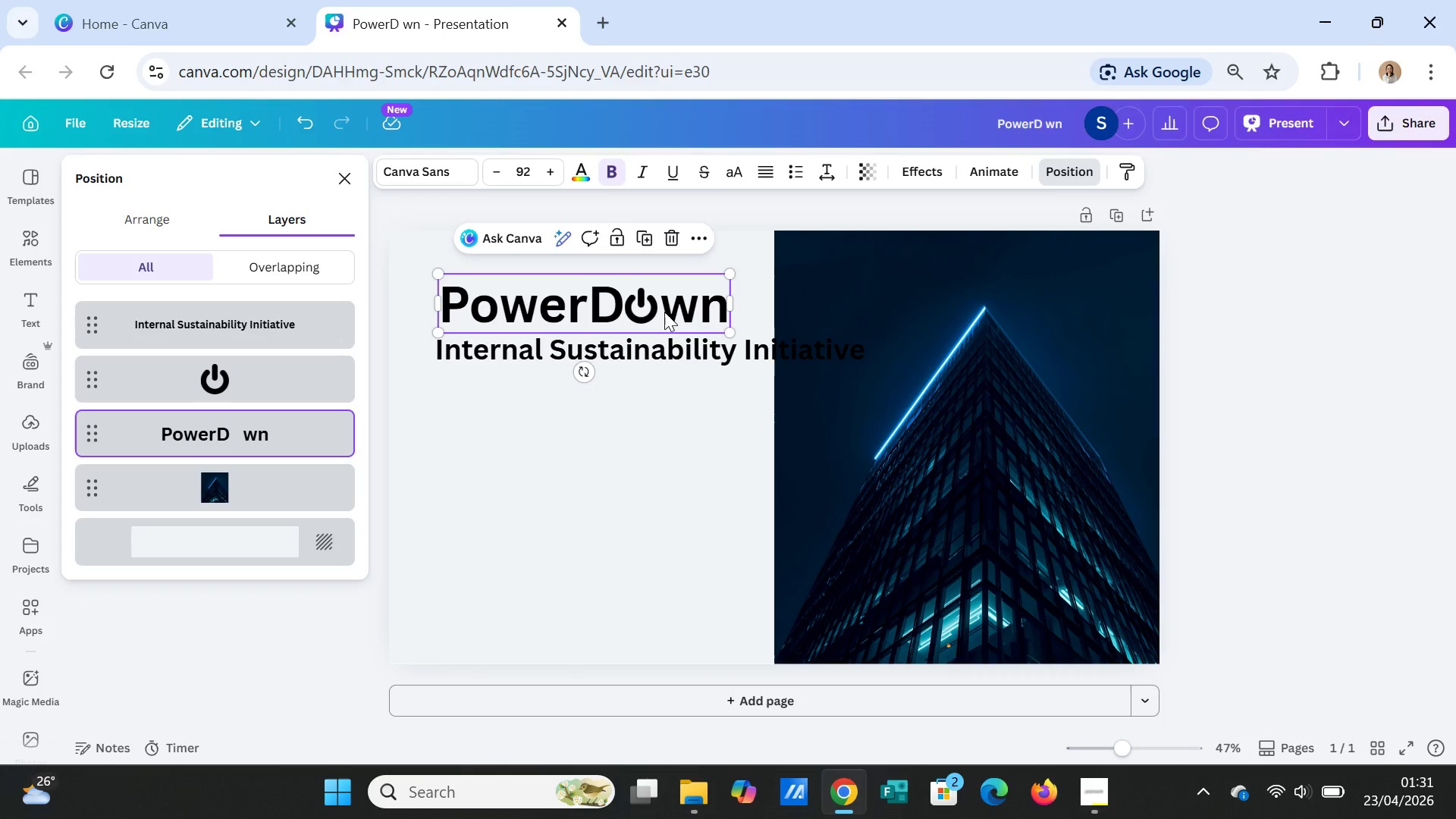 
wait(11.73)
 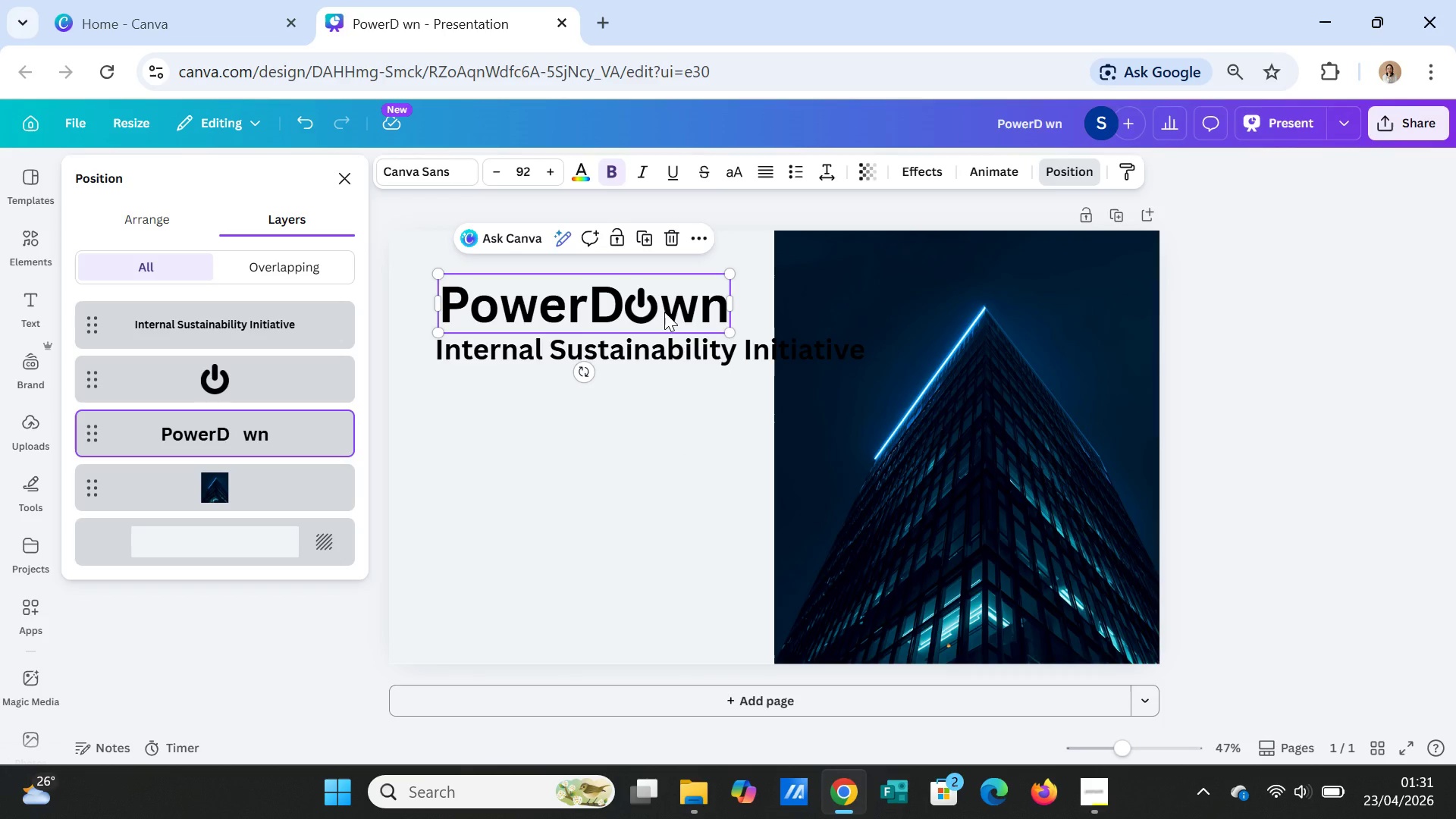 
left_click([438, 167])
 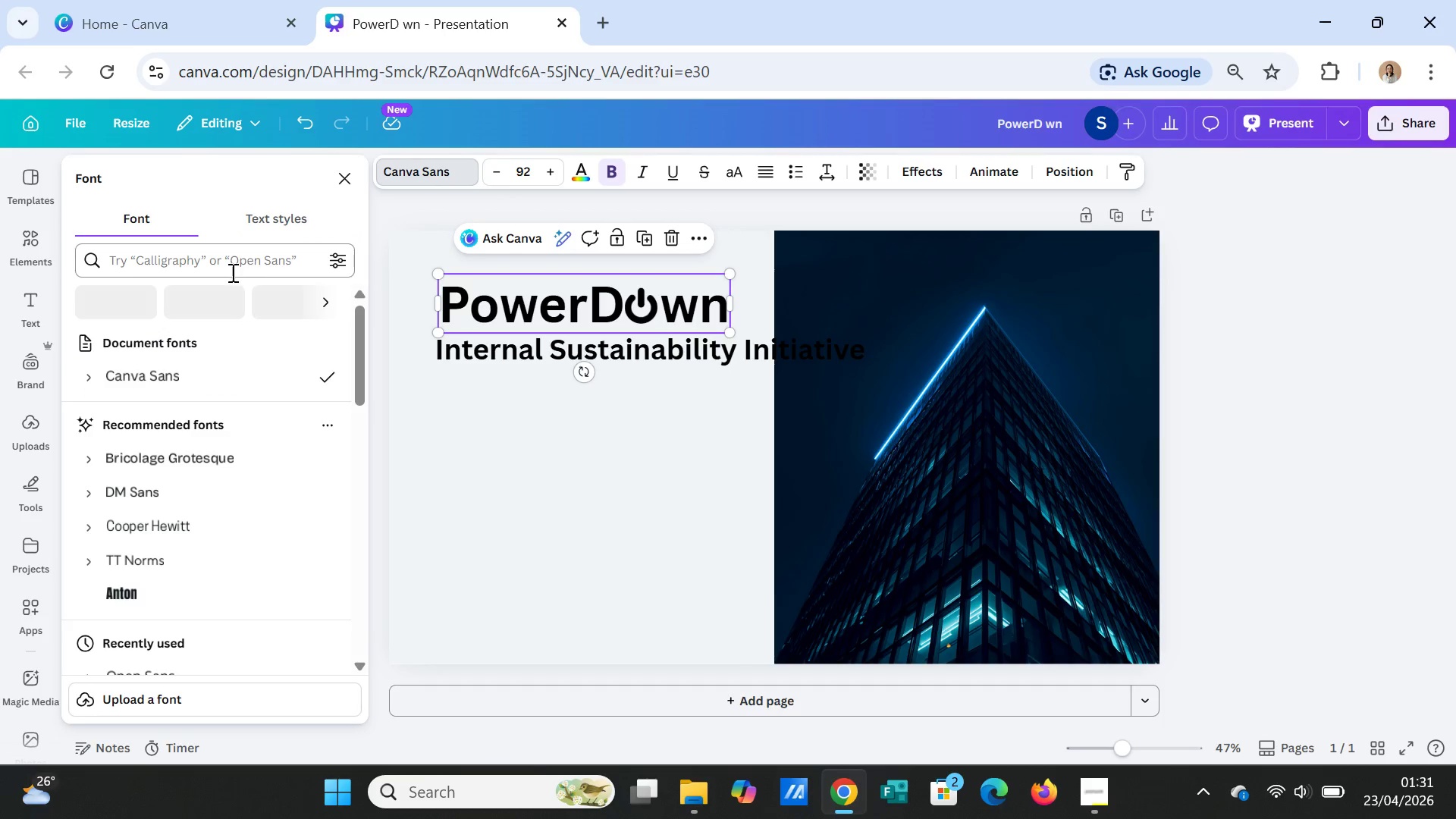 
left_click([219, 262])
 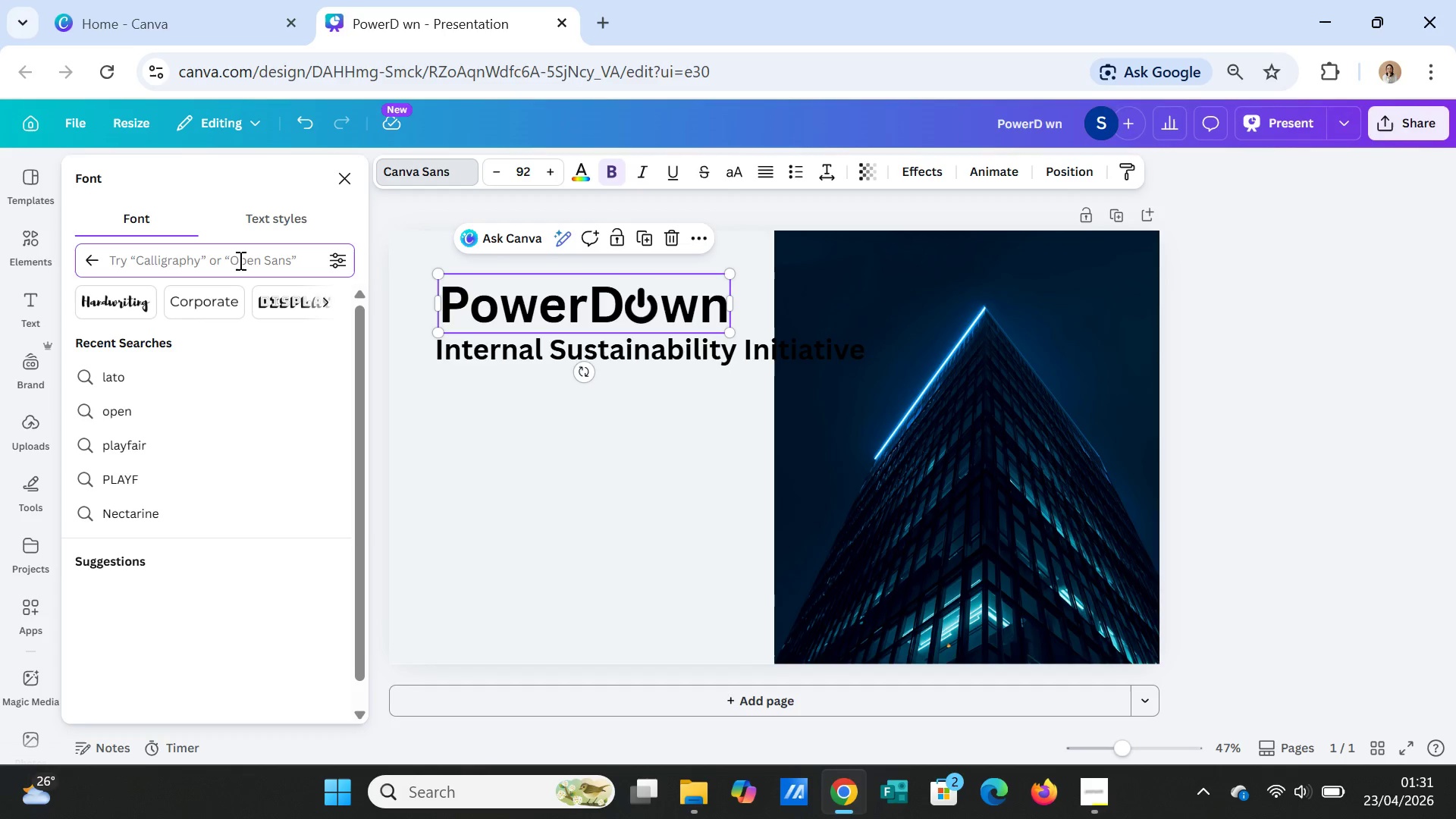 
type(montserrat)
 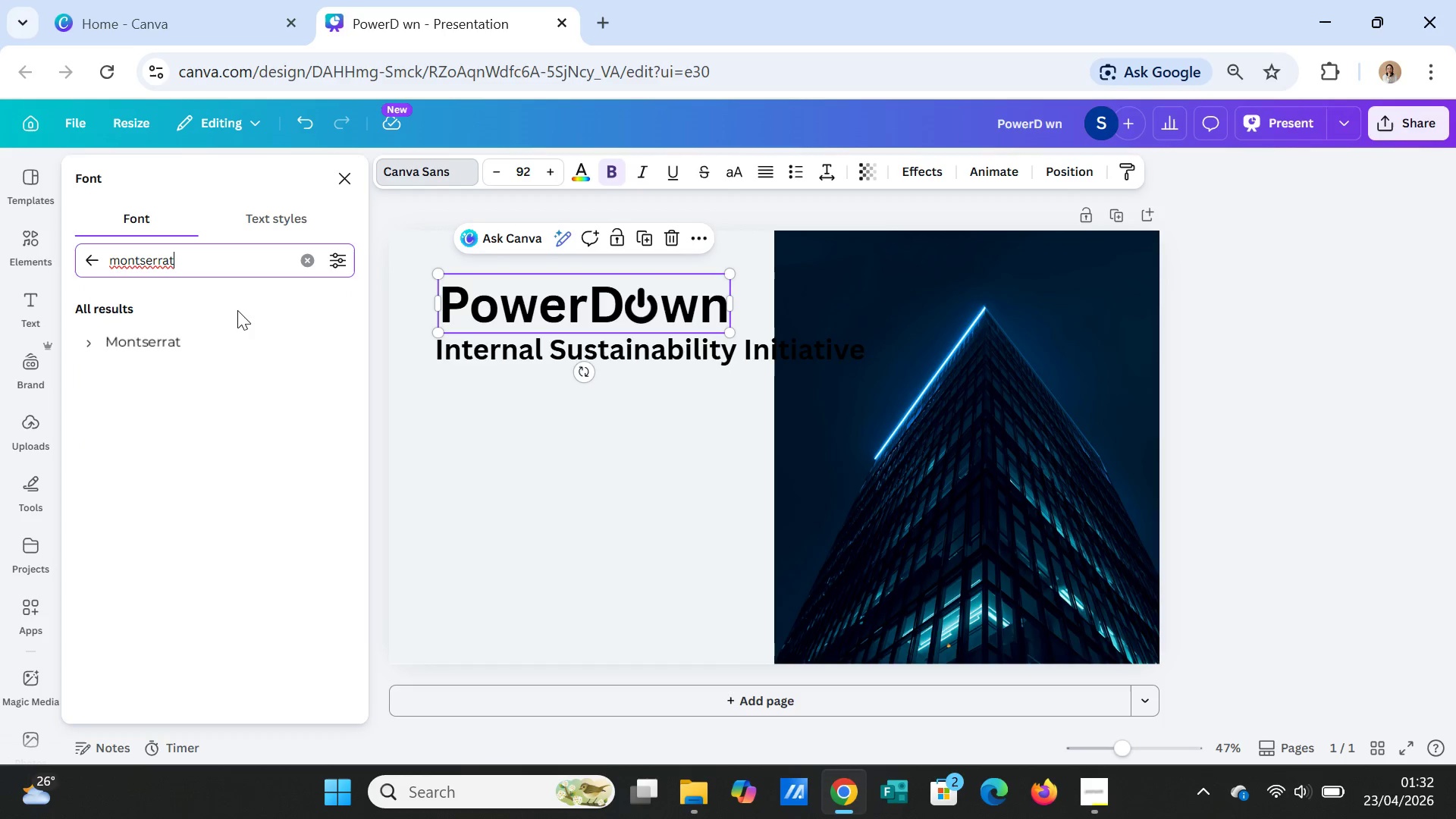 
left_click([202, 337])
 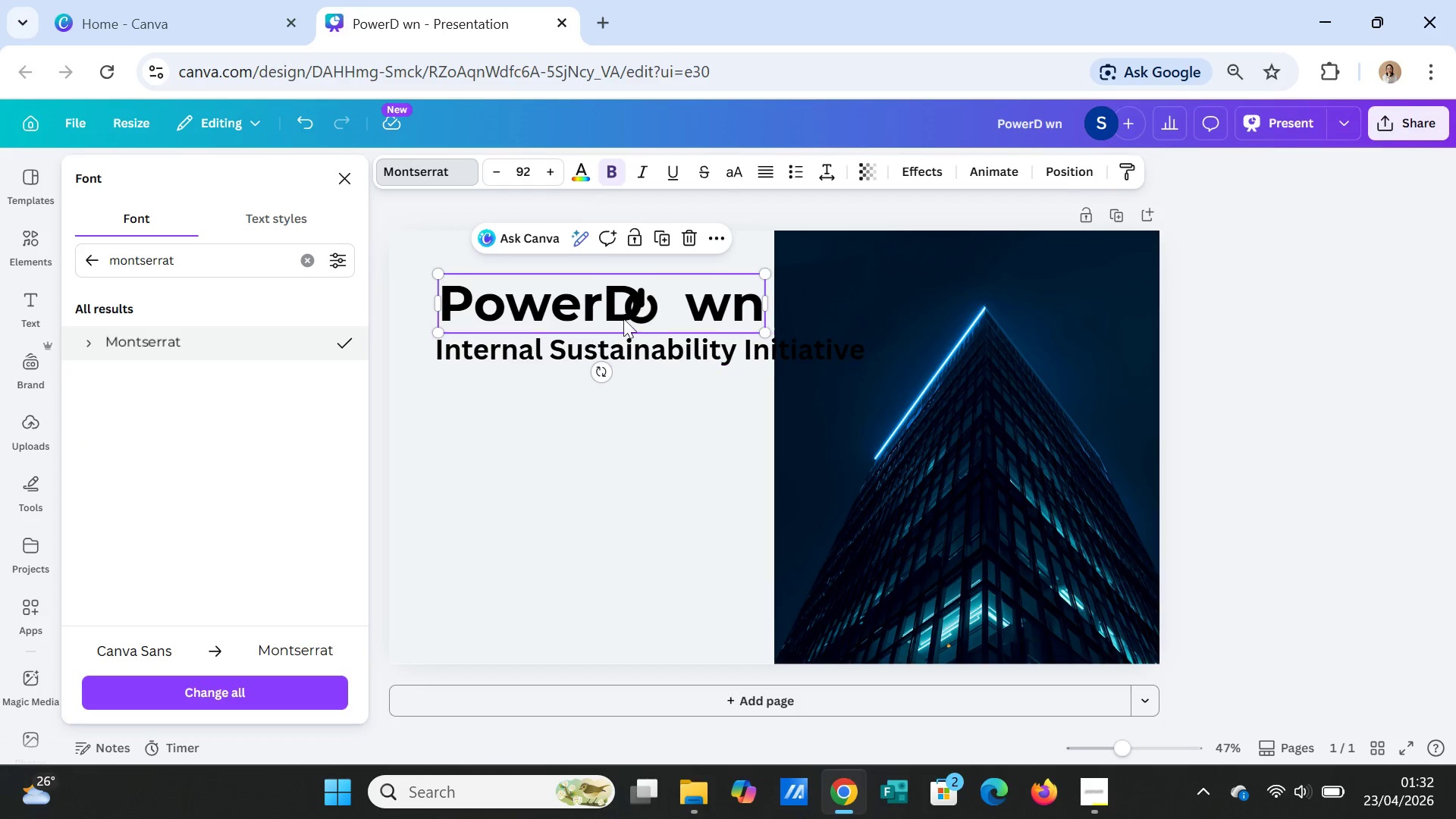 
left_click_drag(start_coordinate=[651, 301], to_coordinate=[658, 301])
 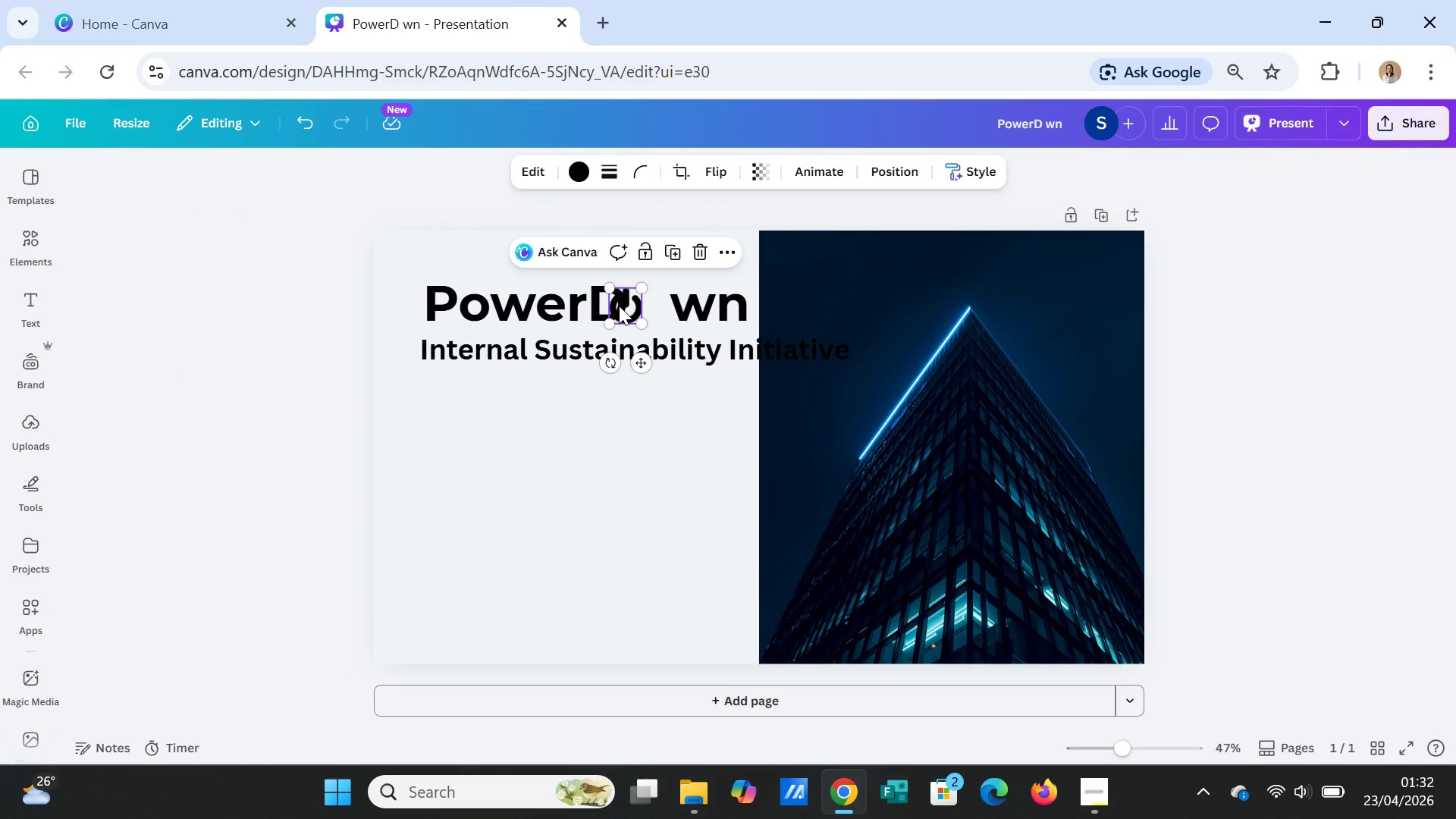 
left_click_drag(start_coordinate=[619, 306], to_coordinate=[637, 303])
 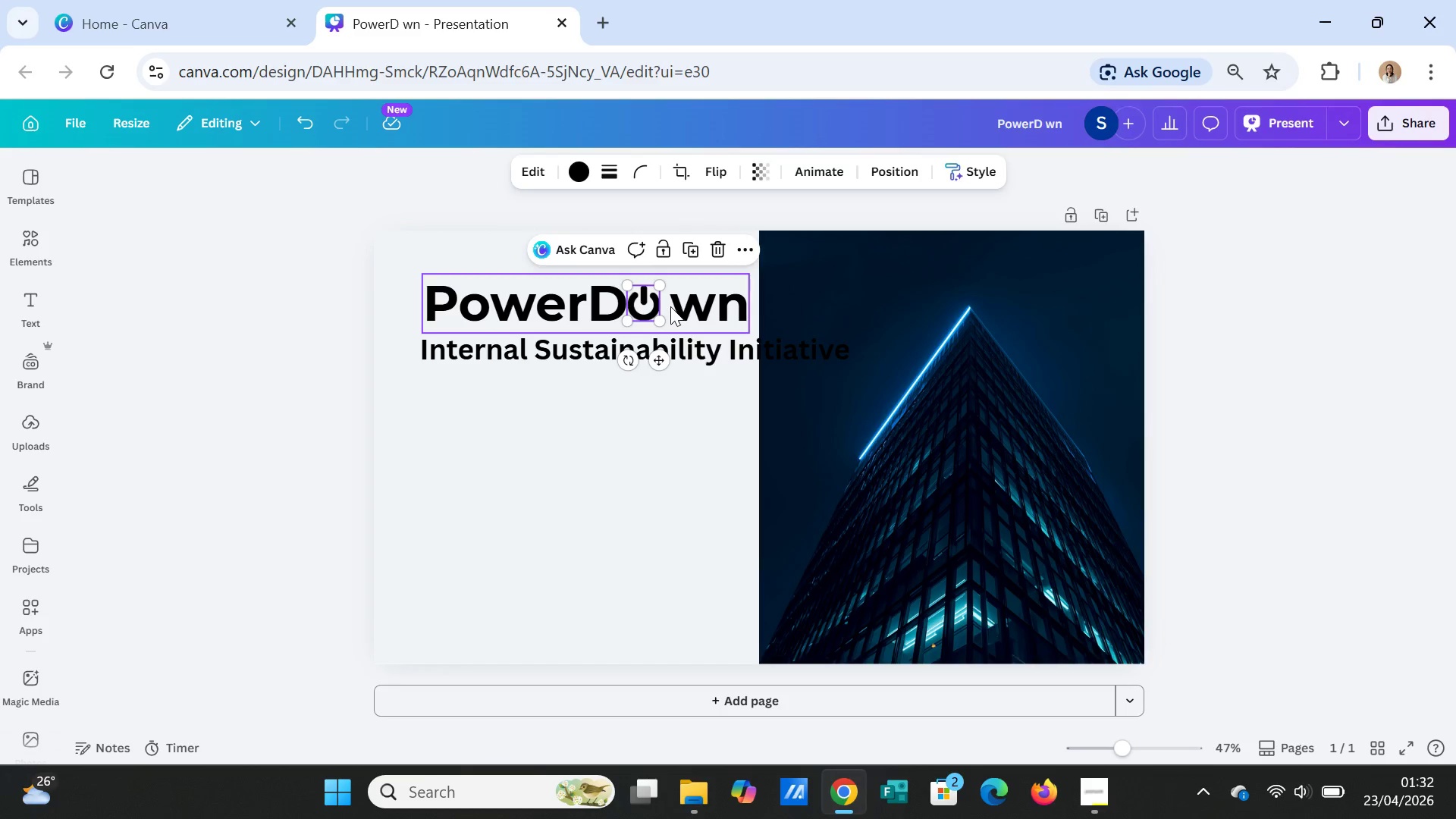 
left_click([670, 306])
 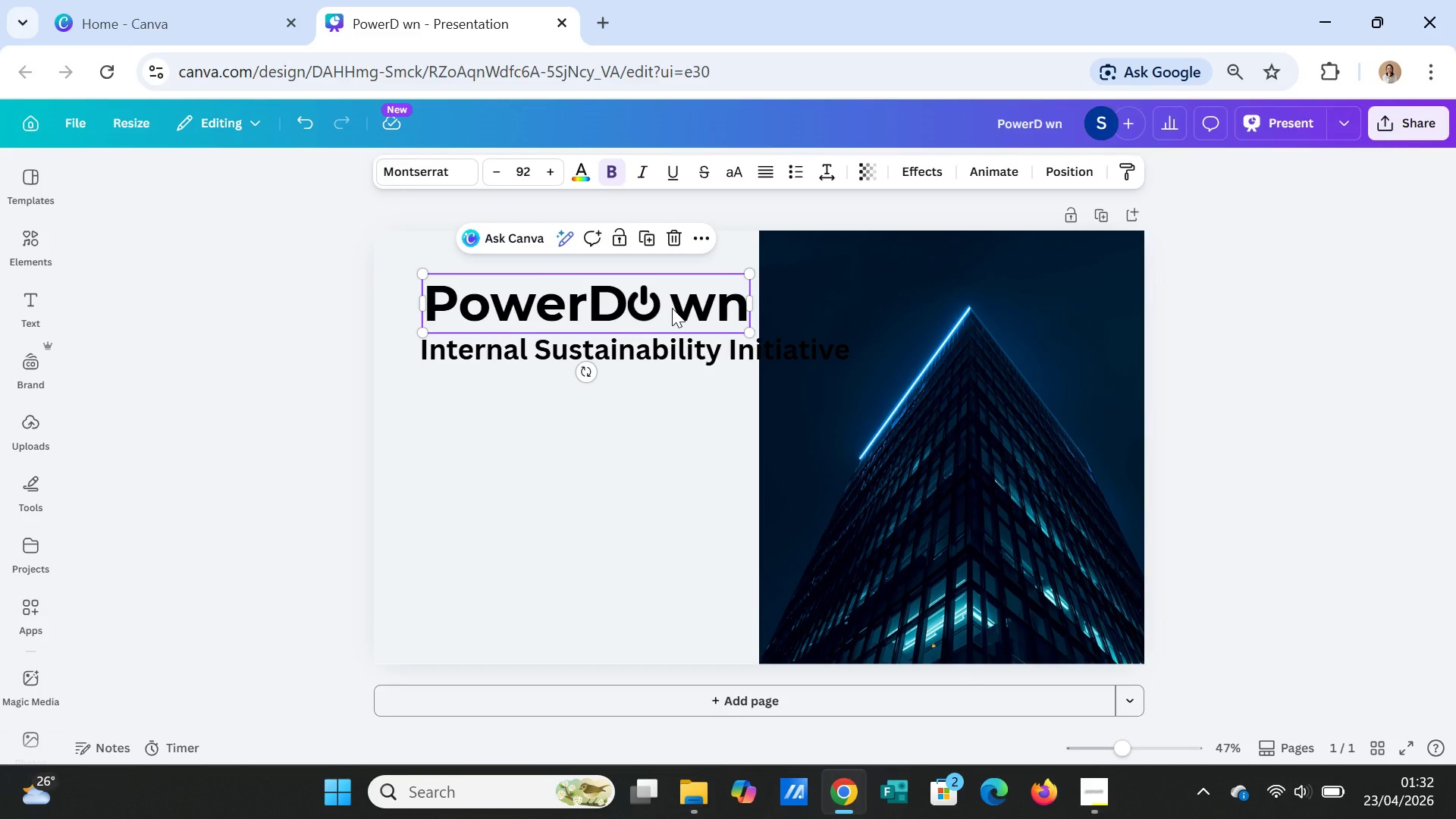 
left_click([672, 308])
 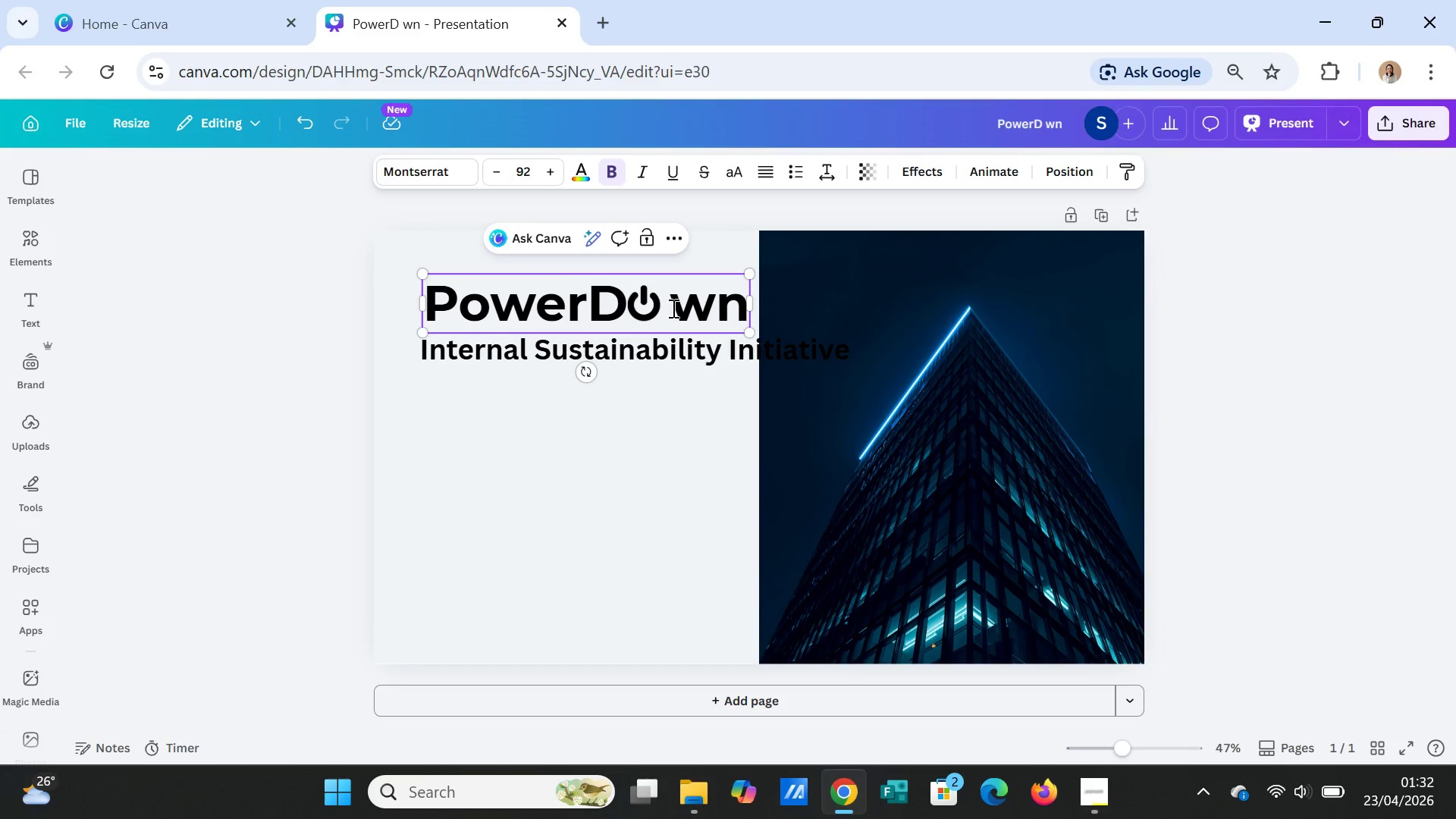 
key(Backspace)
 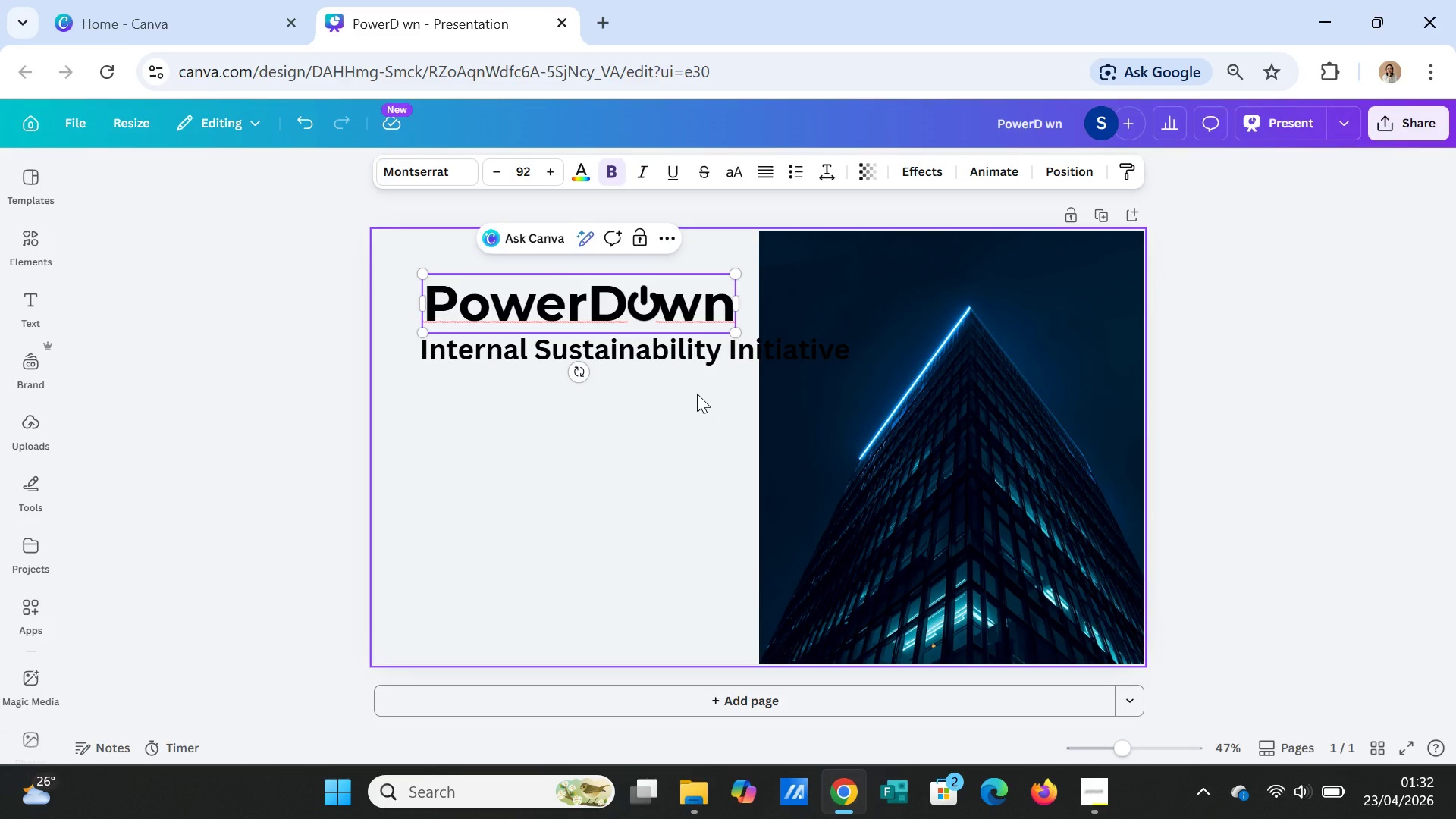 
key(Space)
 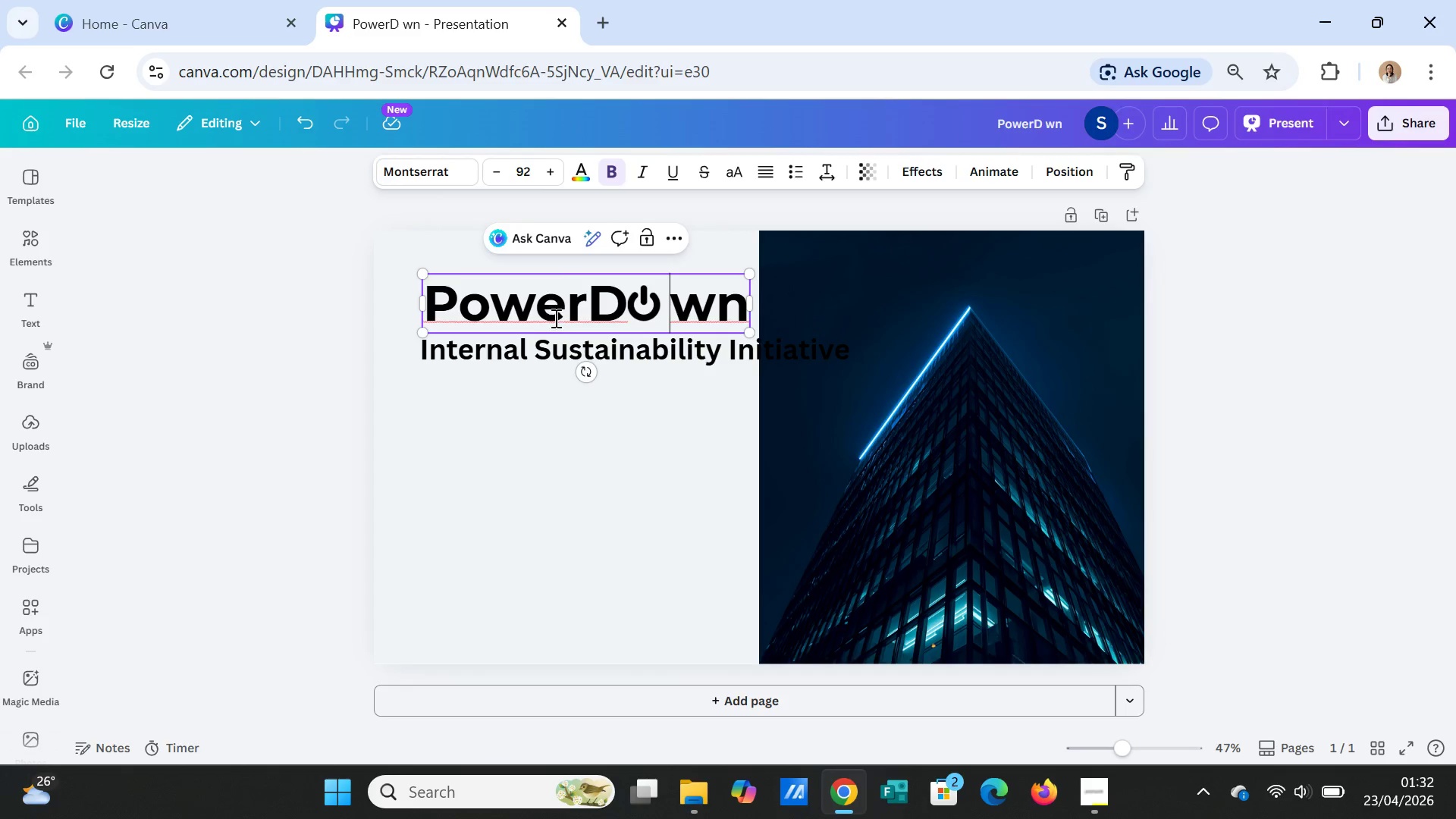 
left_click_drag(start_coordinate=[536, 308], to_coordinate=[663, 303])
 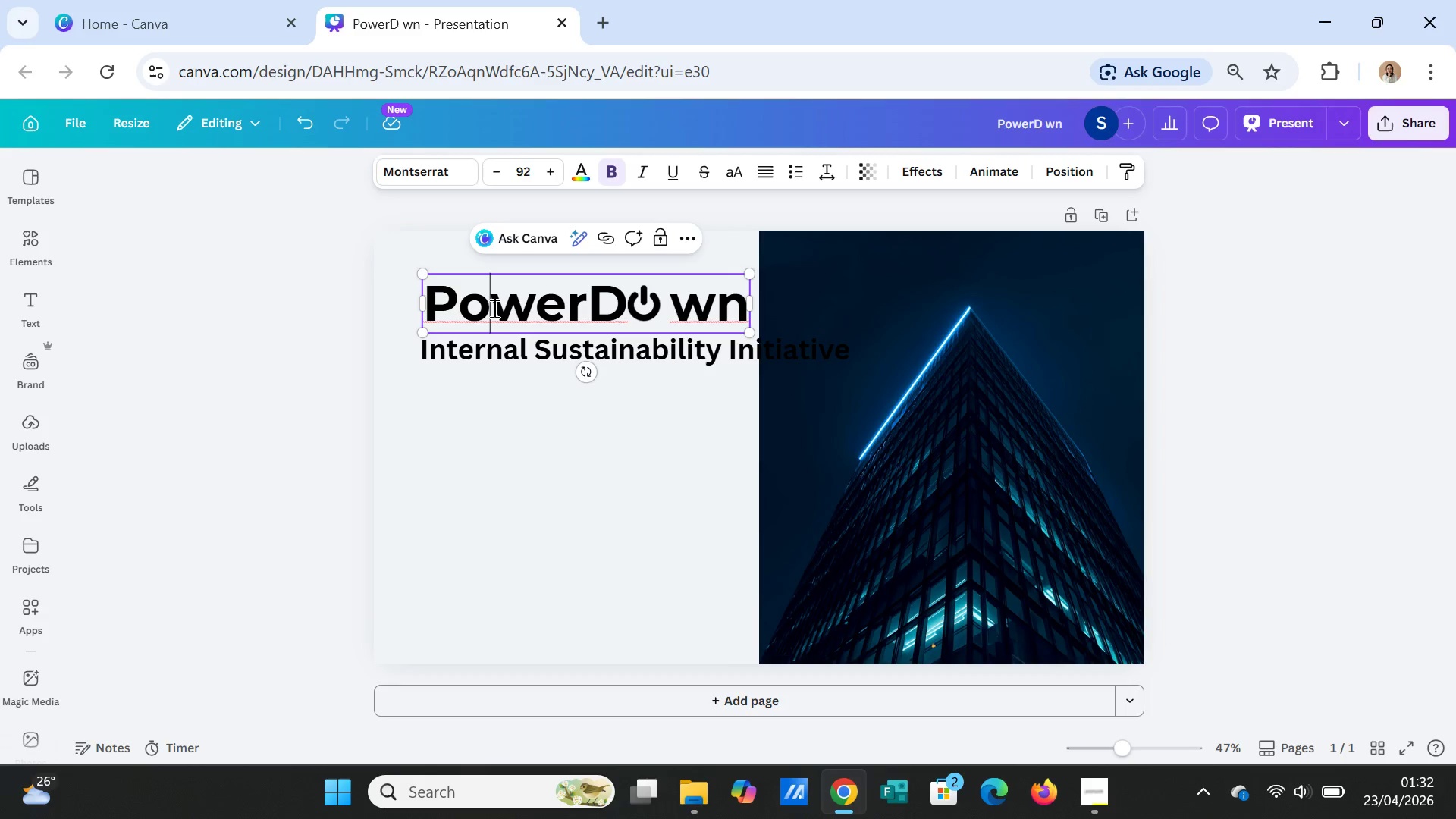 
left_click_drag(start_coordinate=[493, 308], to_coordinate=[631, 309])
 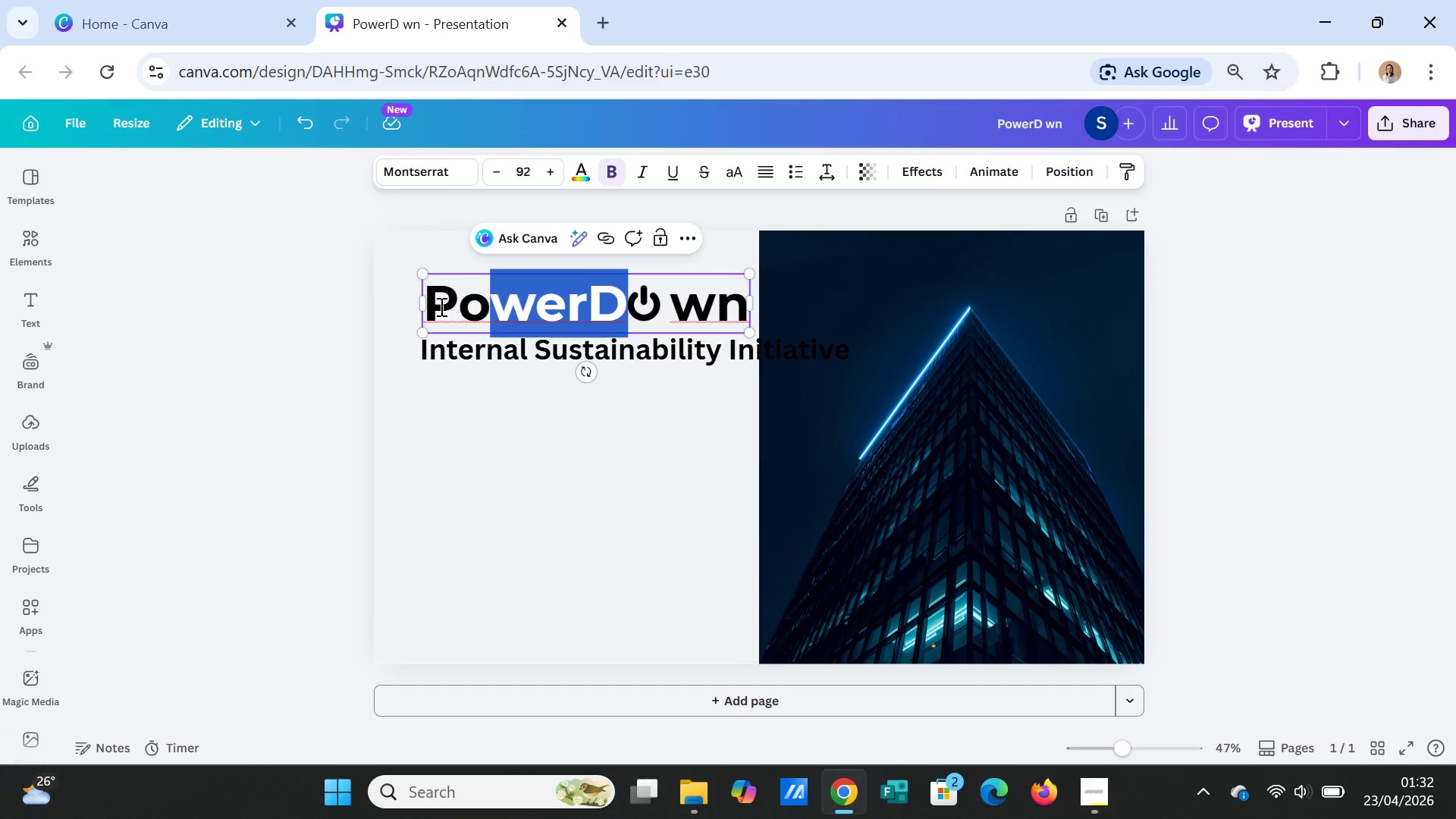 
left_click_drag(start_coordinate=[438, 306], to_coordinate=[726, 302])
 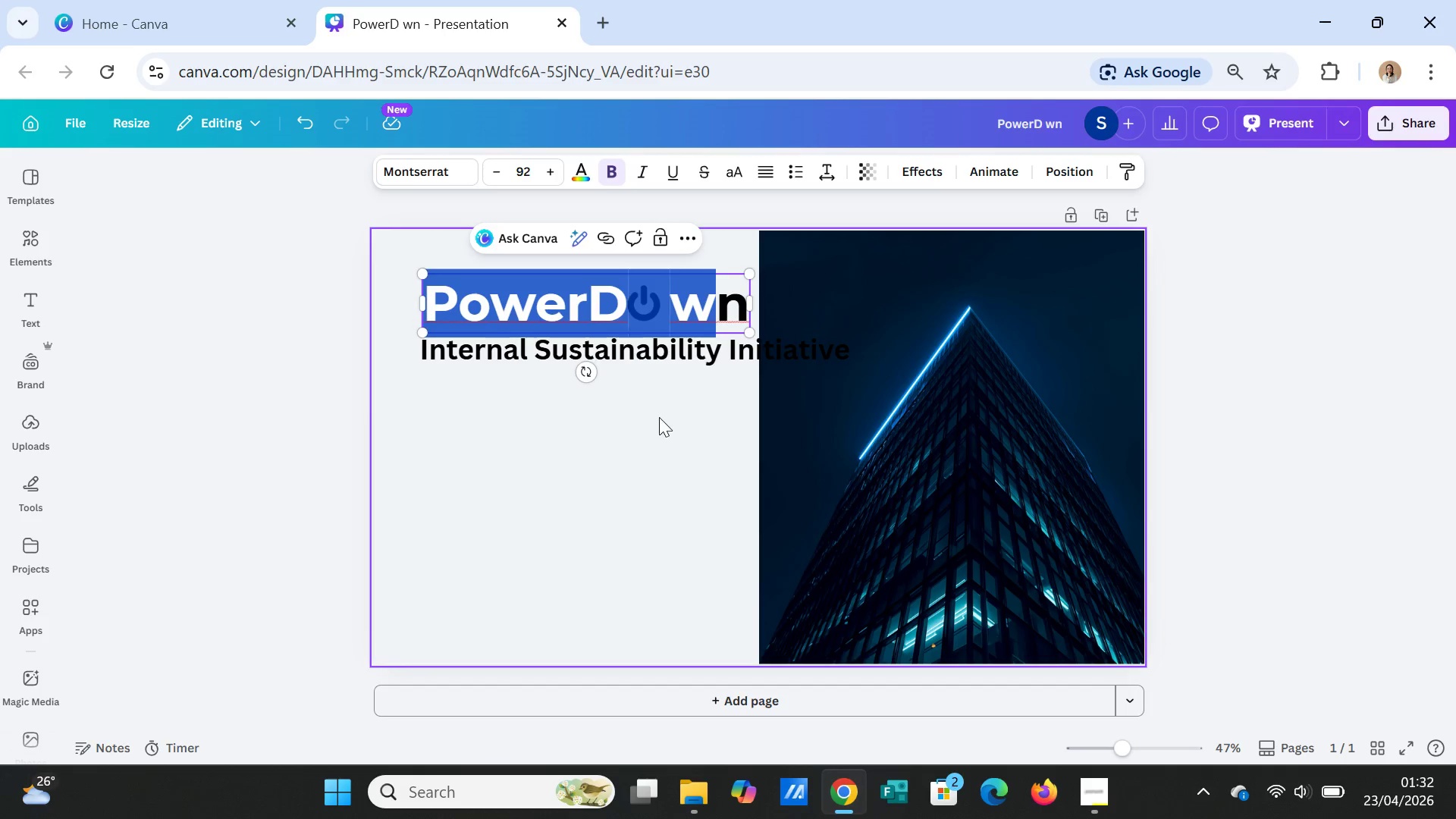 
left_click([659, 417])
 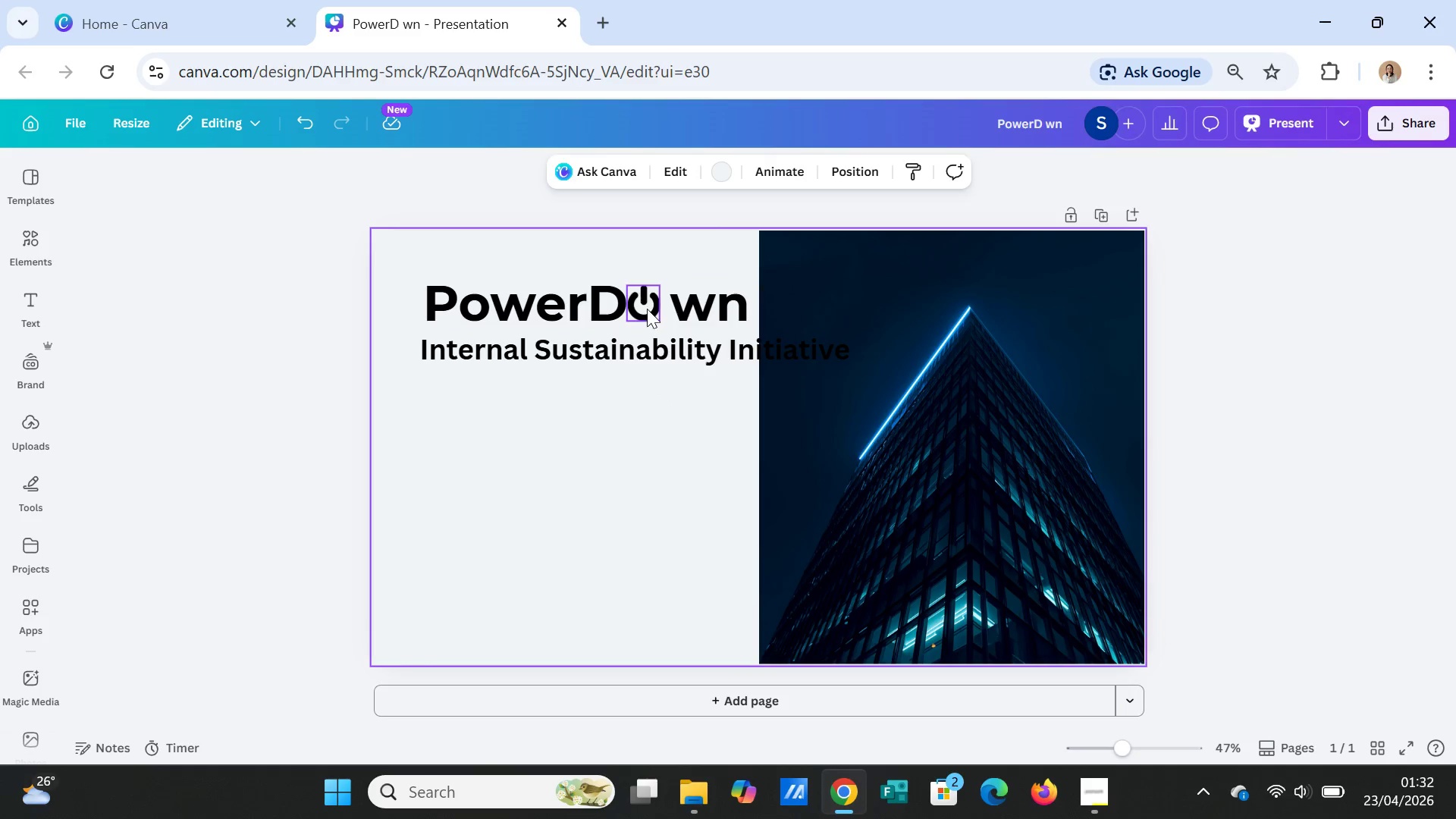 
left_click([647, 309])
 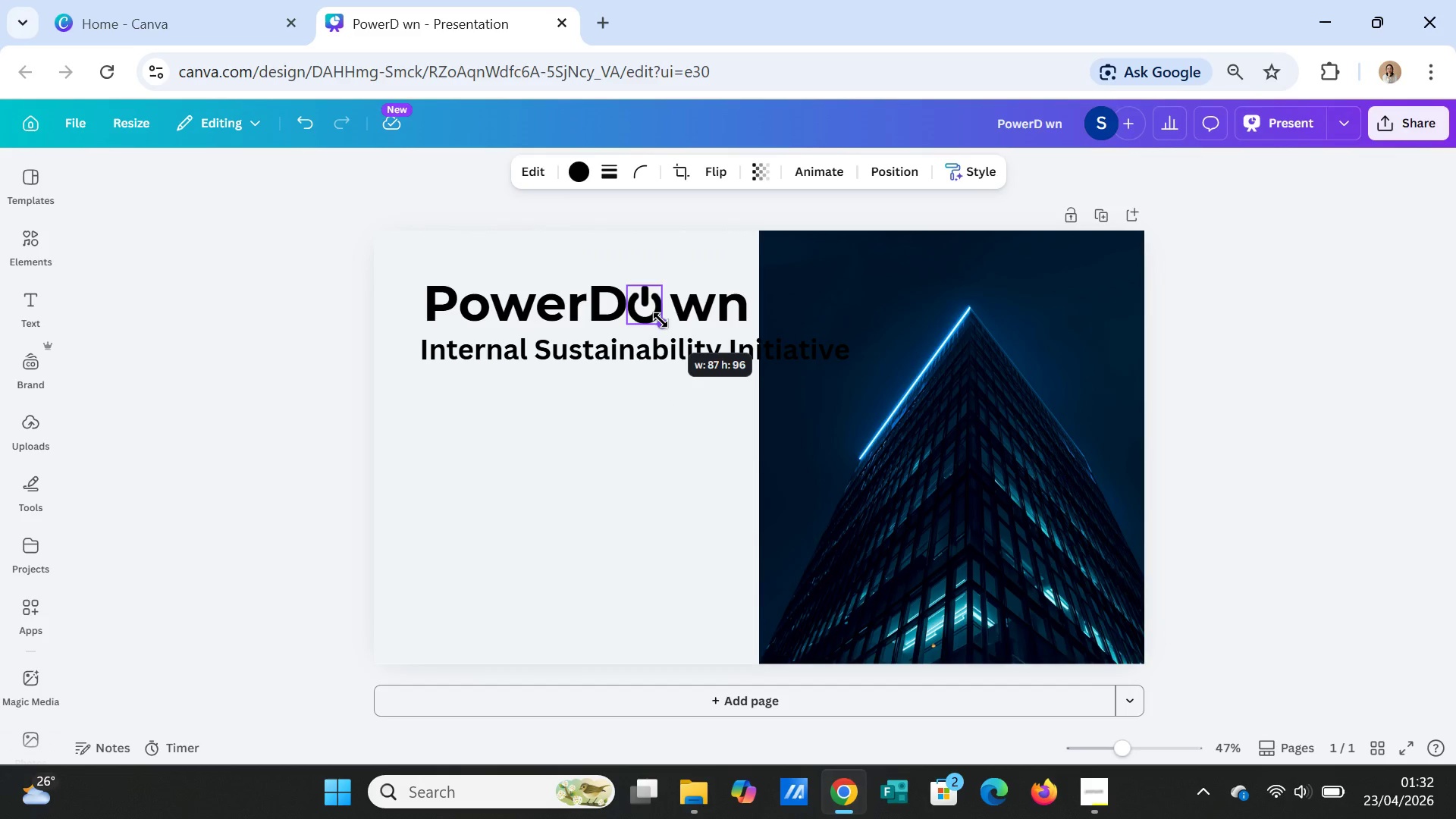 
left_click_drag(start_coordinate=[650, 308], to_coordinate=[649, 303])
 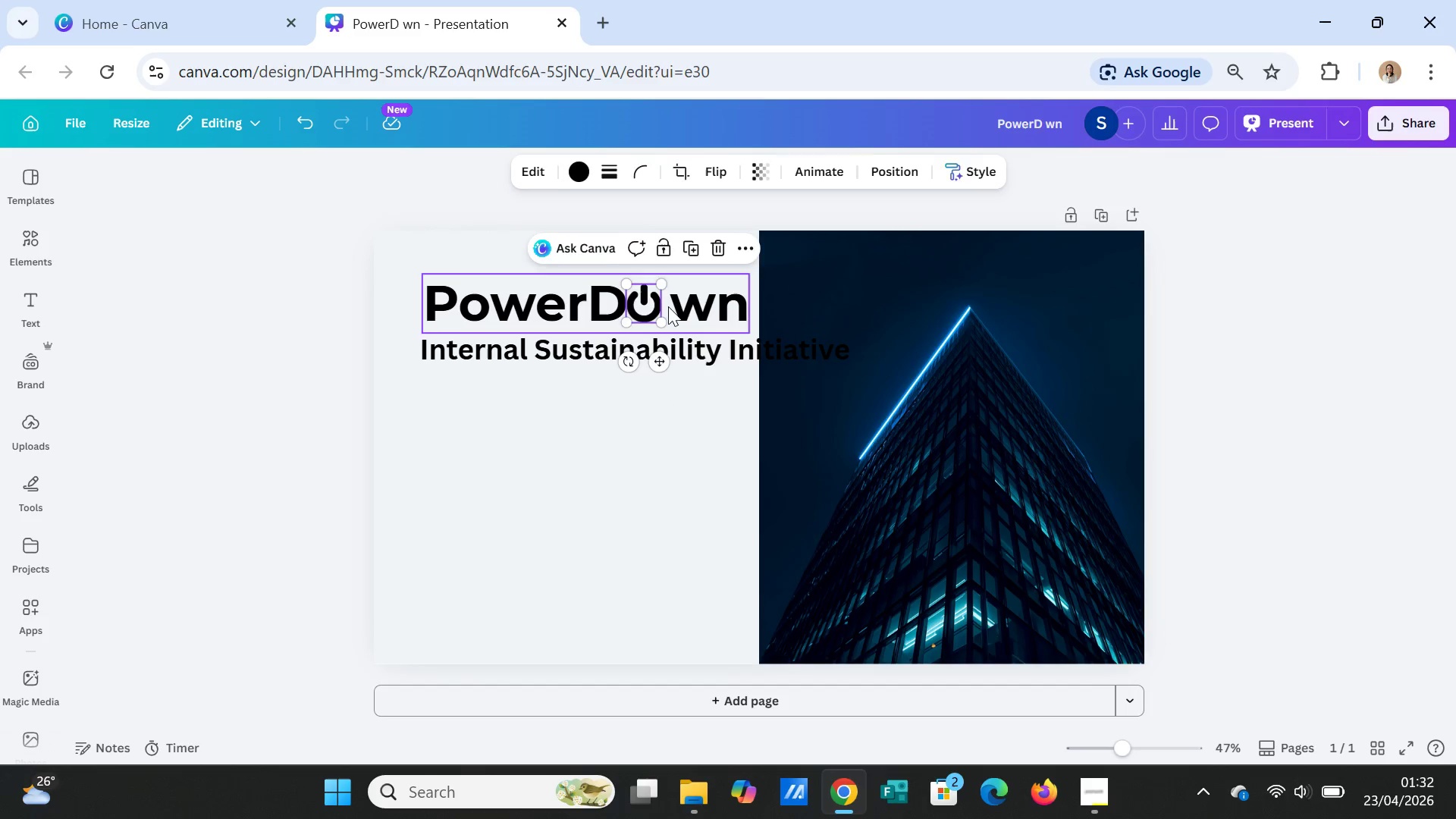 
left_click([669, 307])
 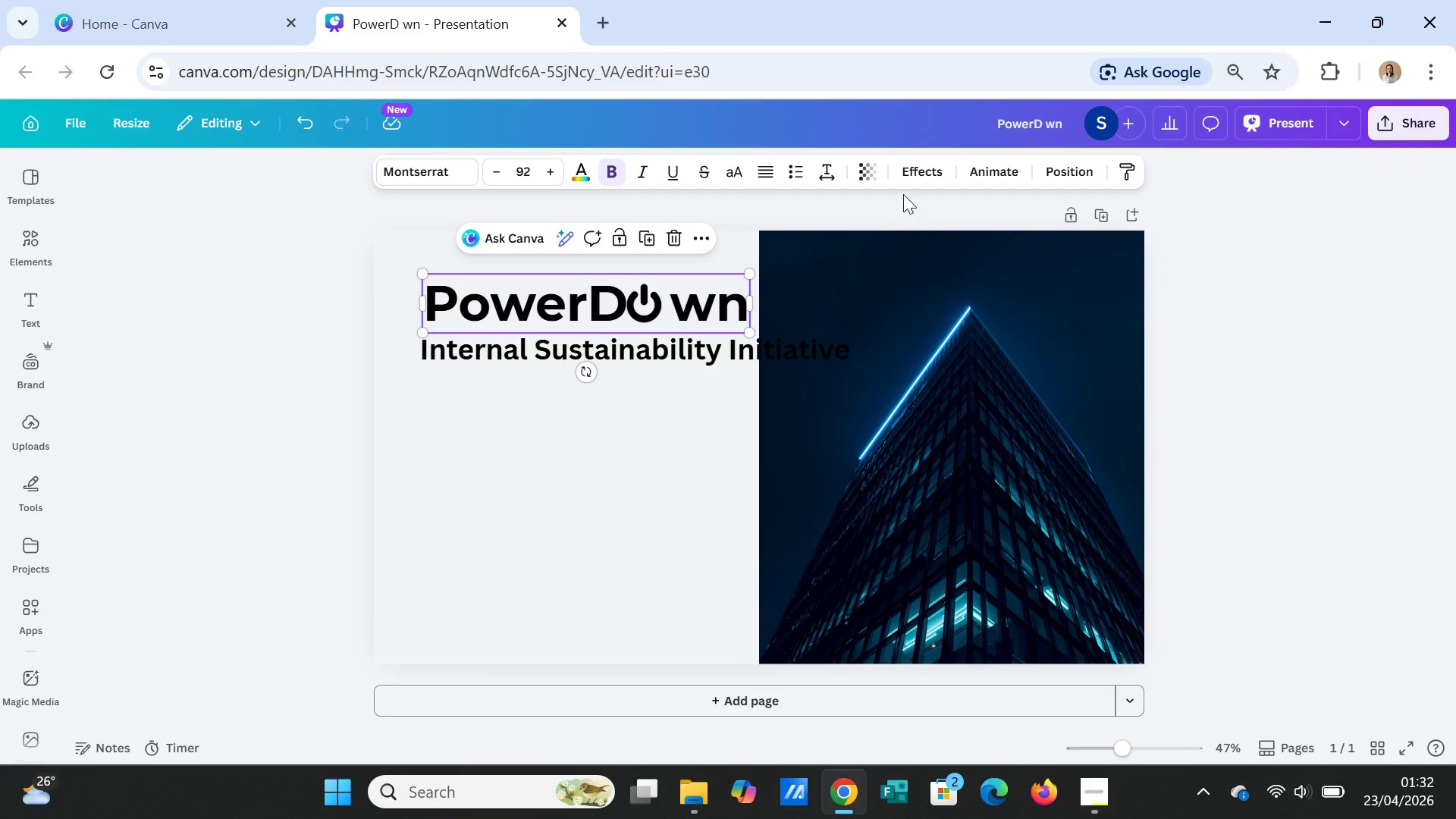 
left_click([831, 174])
 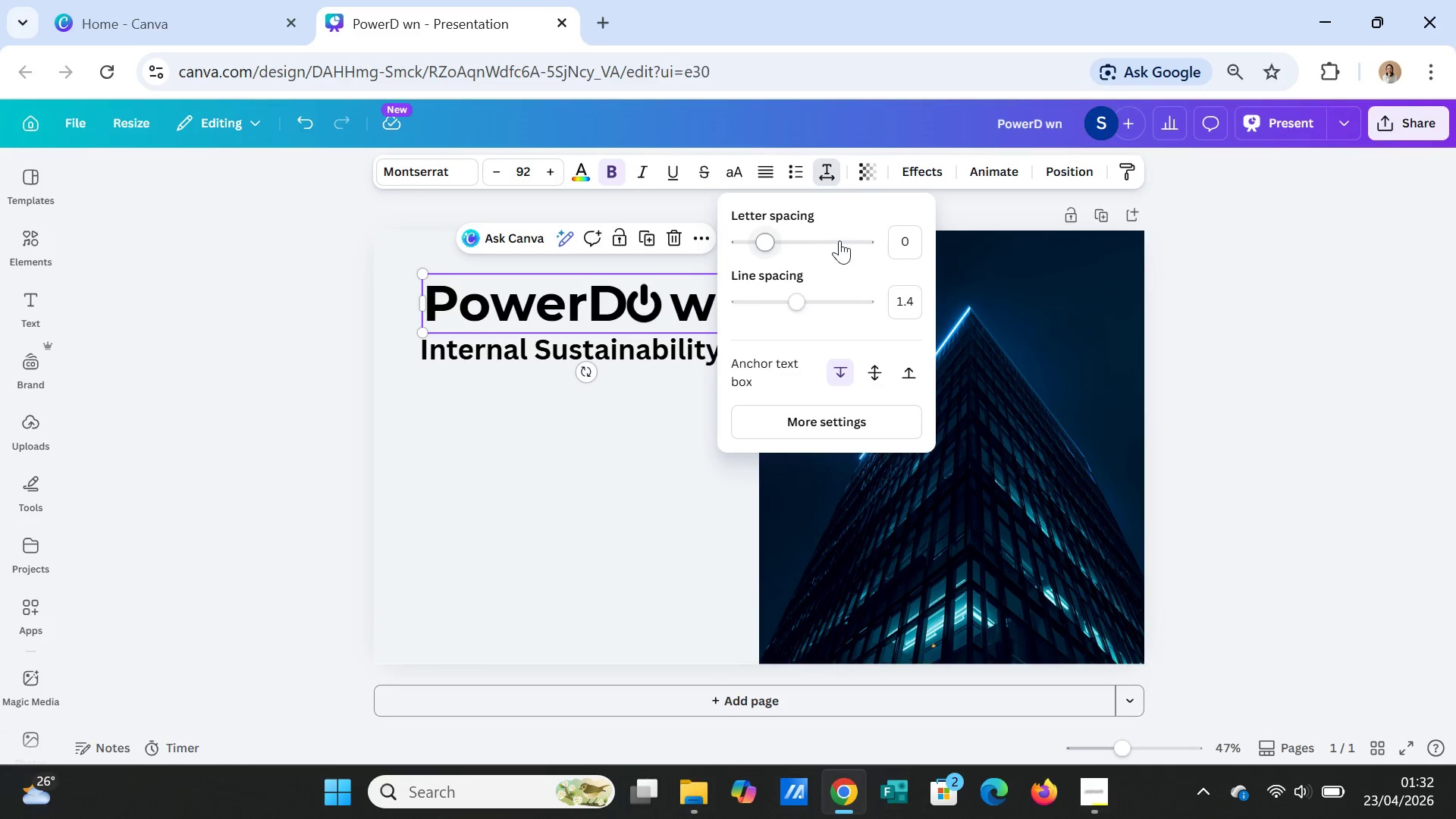 
left_click_drag(start_coordinate=[772, 241], to_coordinate=[764, 238])
 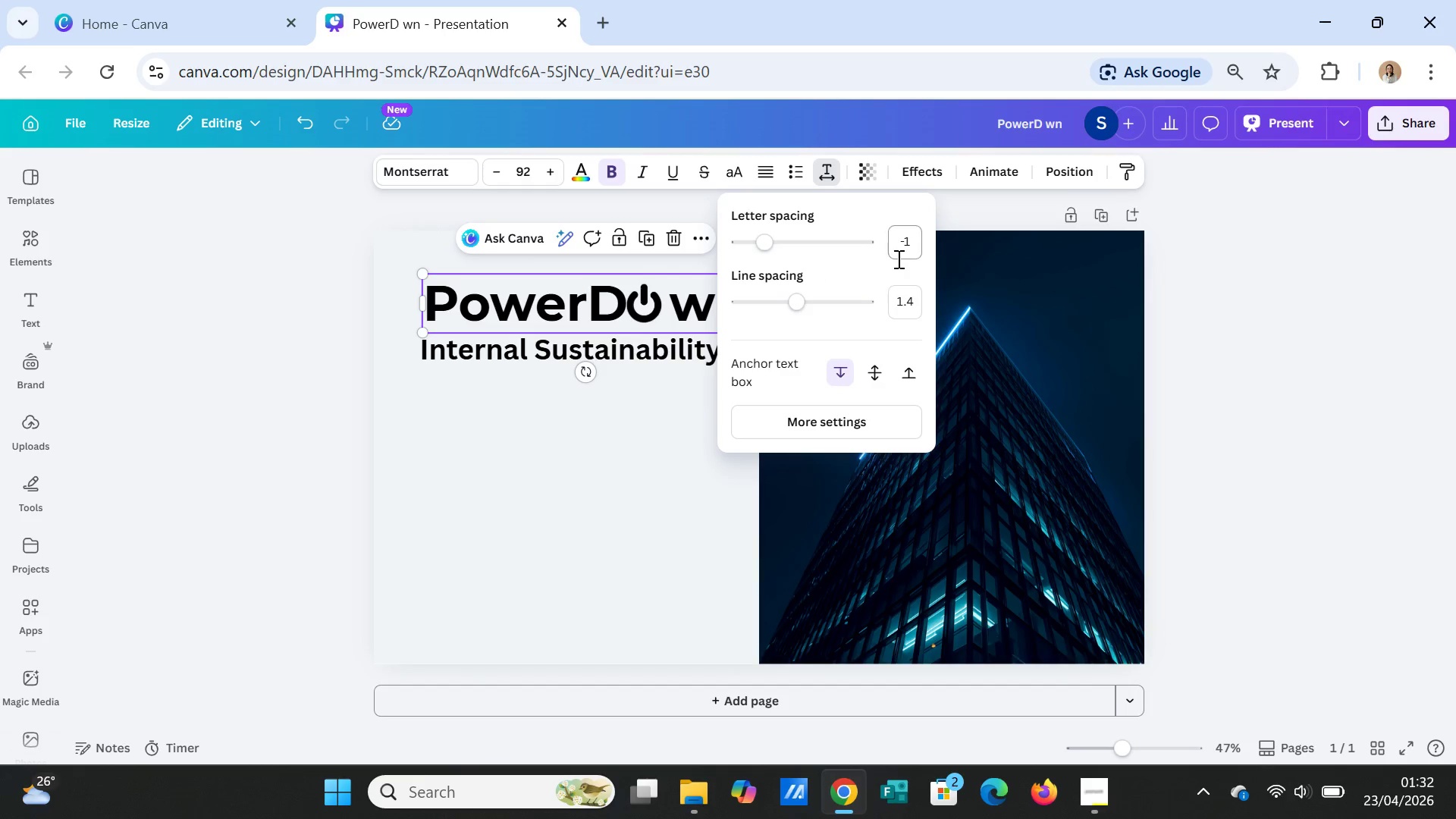 
left_click([909, 250])
 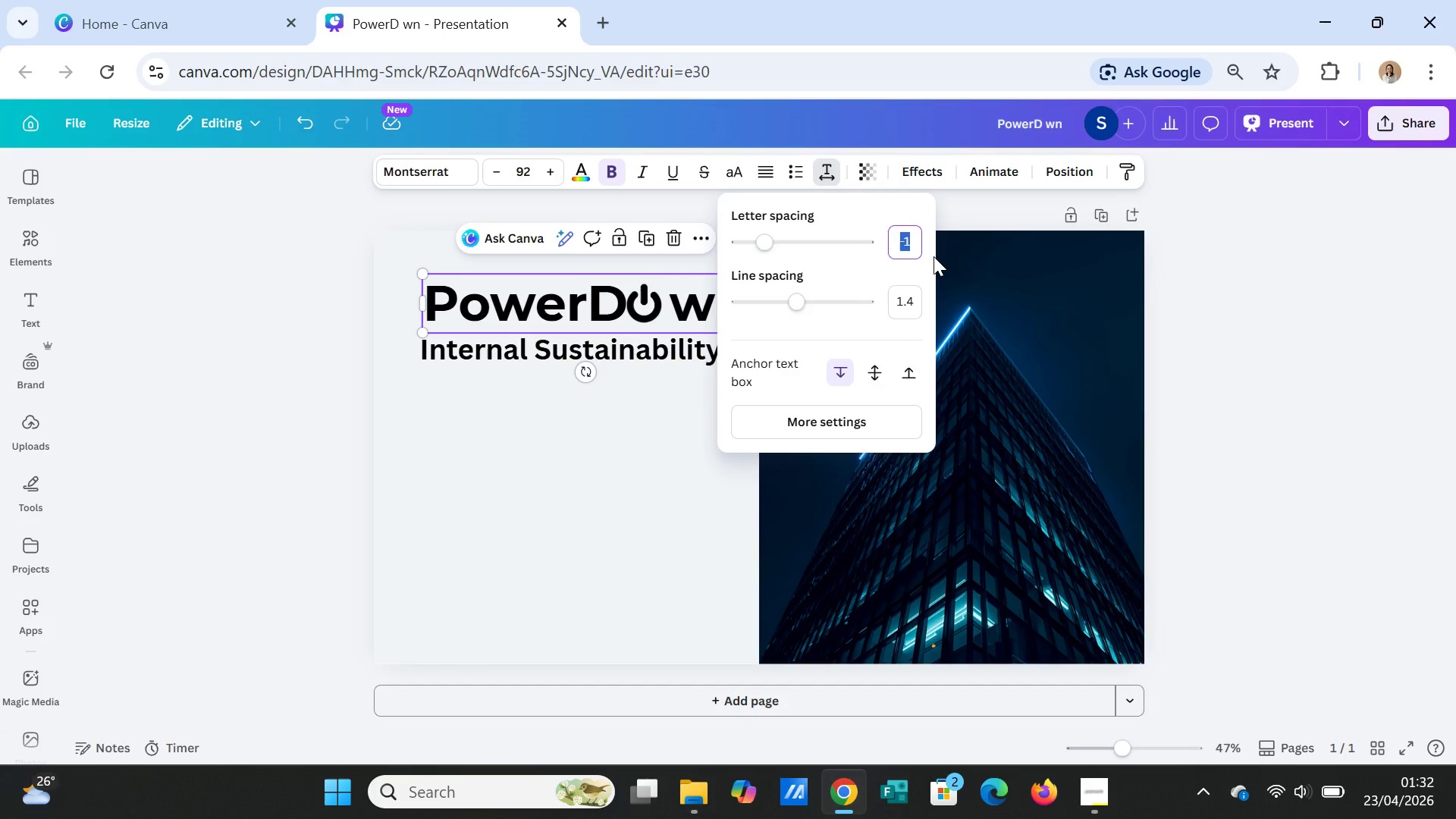 
key(ArrowRight)
 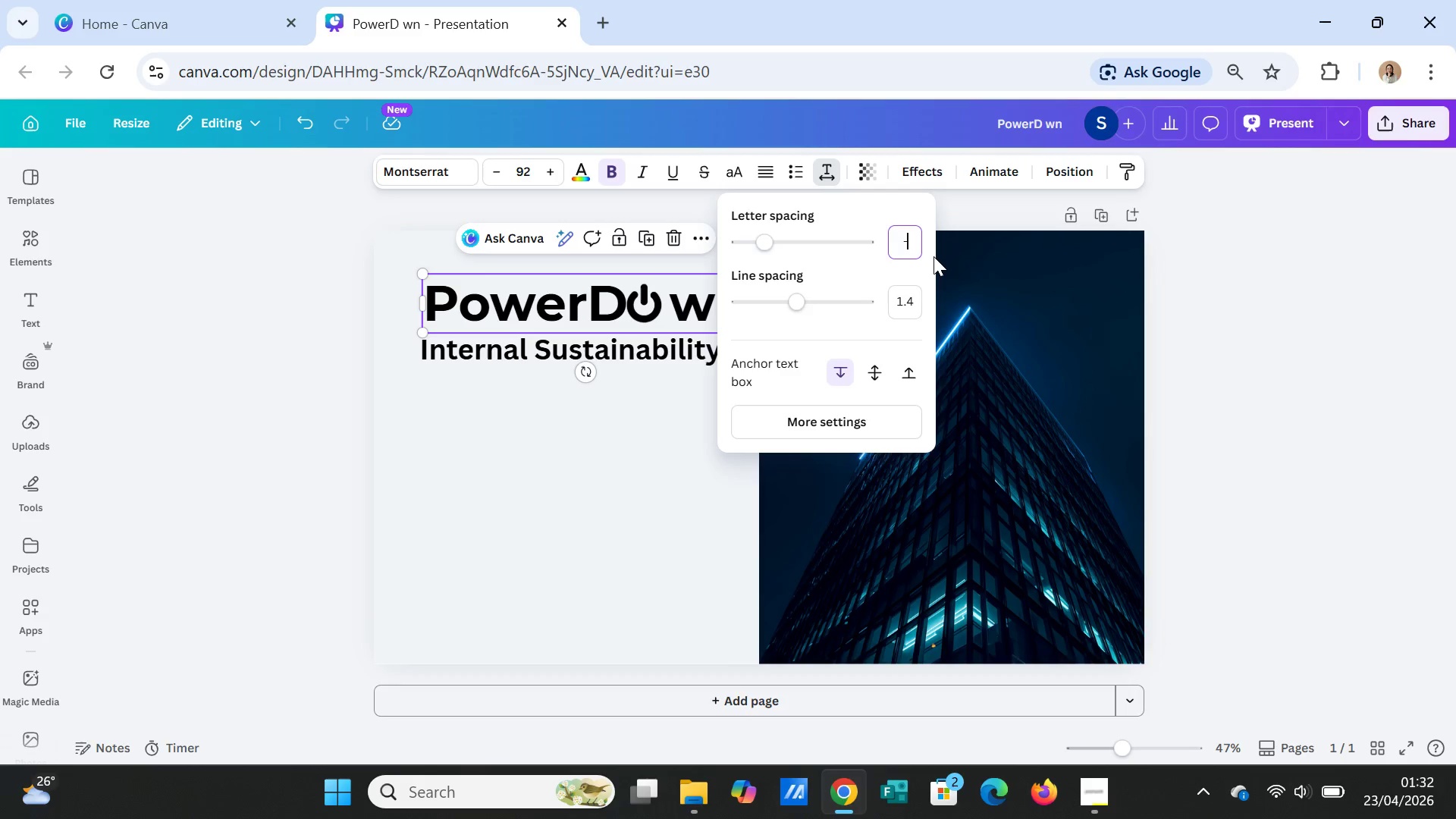 
key(Backspace)
 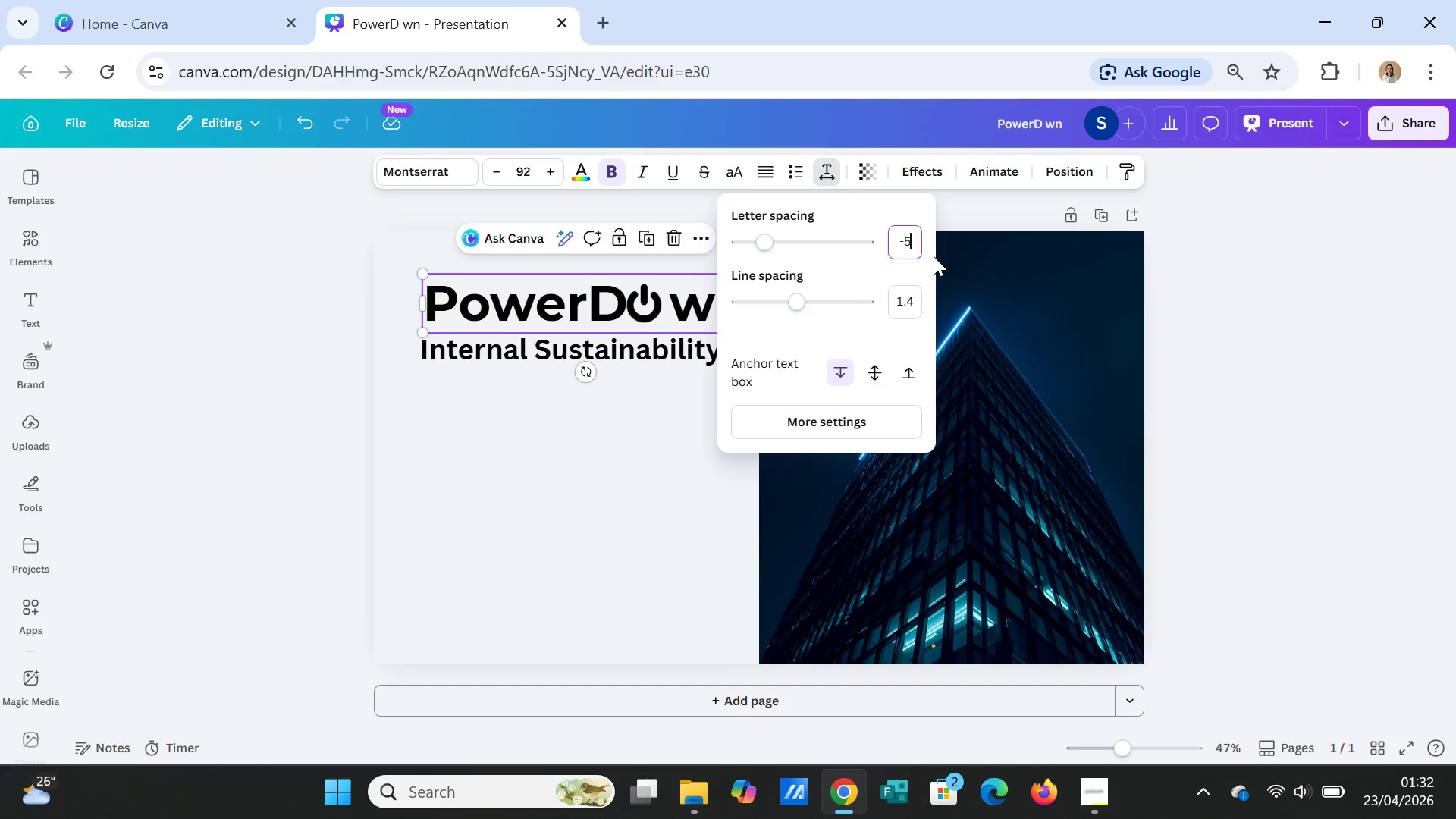 
key(5)
 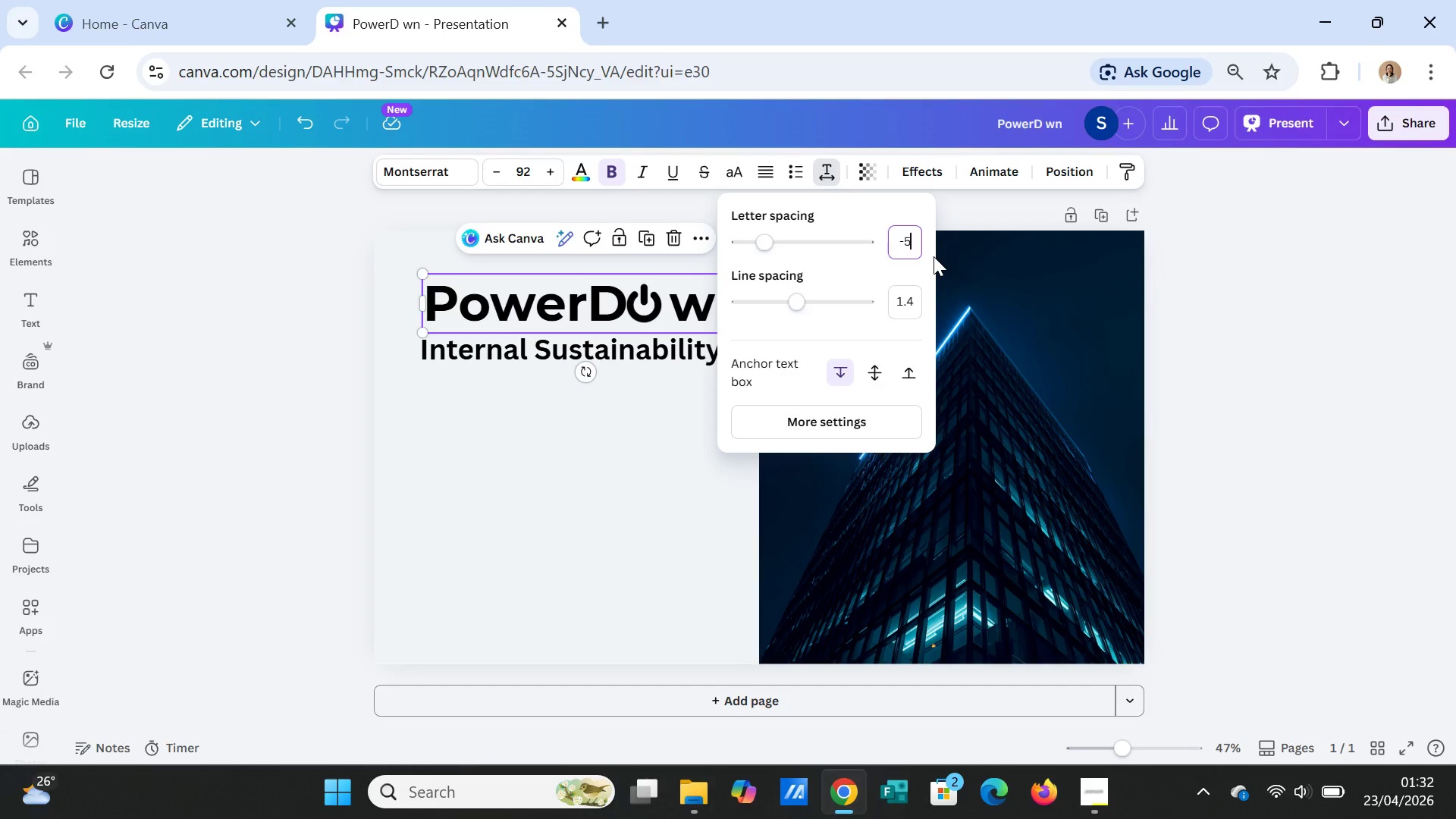 
key(Enter)
 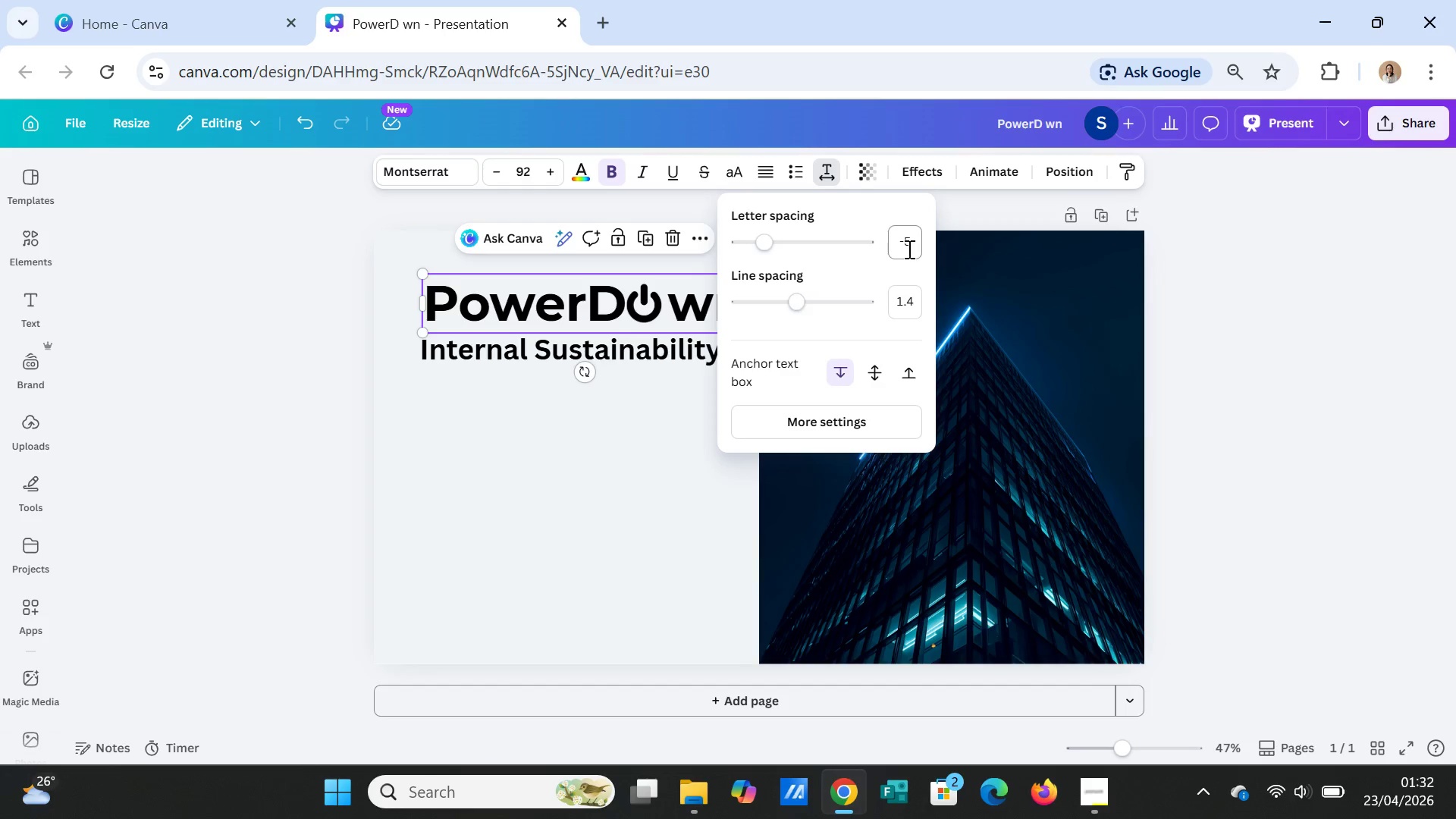 
left_click([908, 245])
 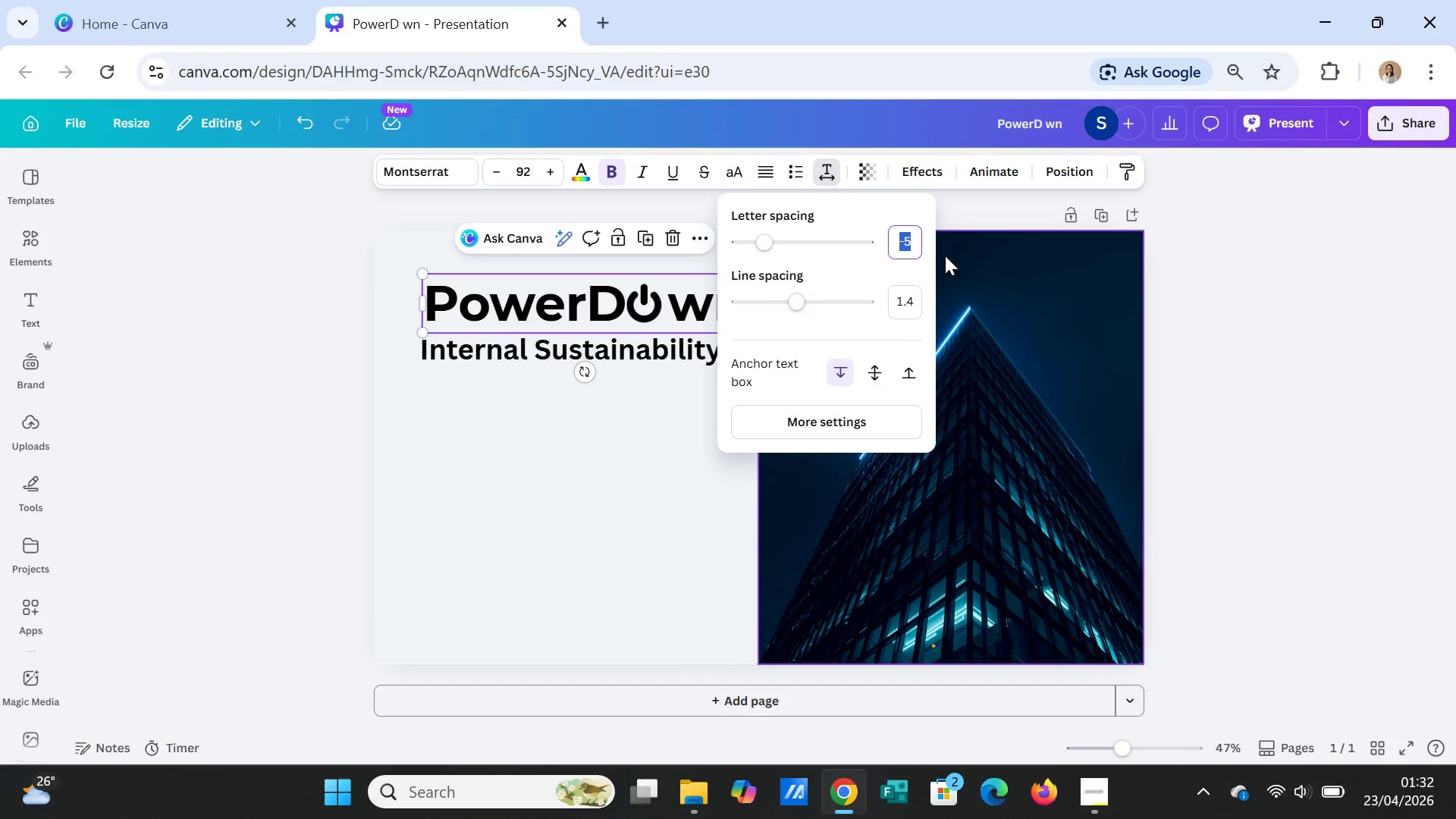 
key(ArrowRight)
 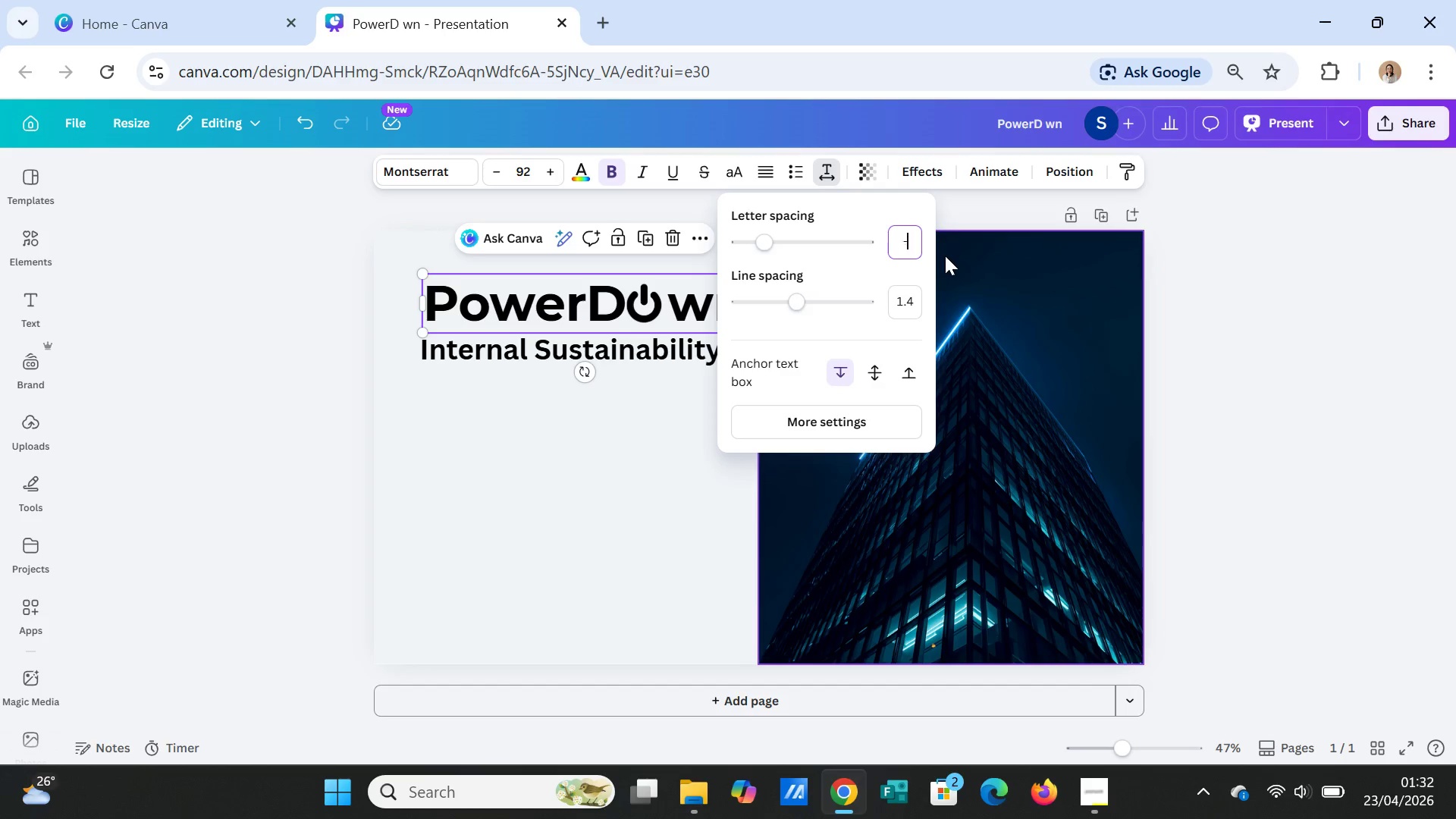 
key(Backspace)
 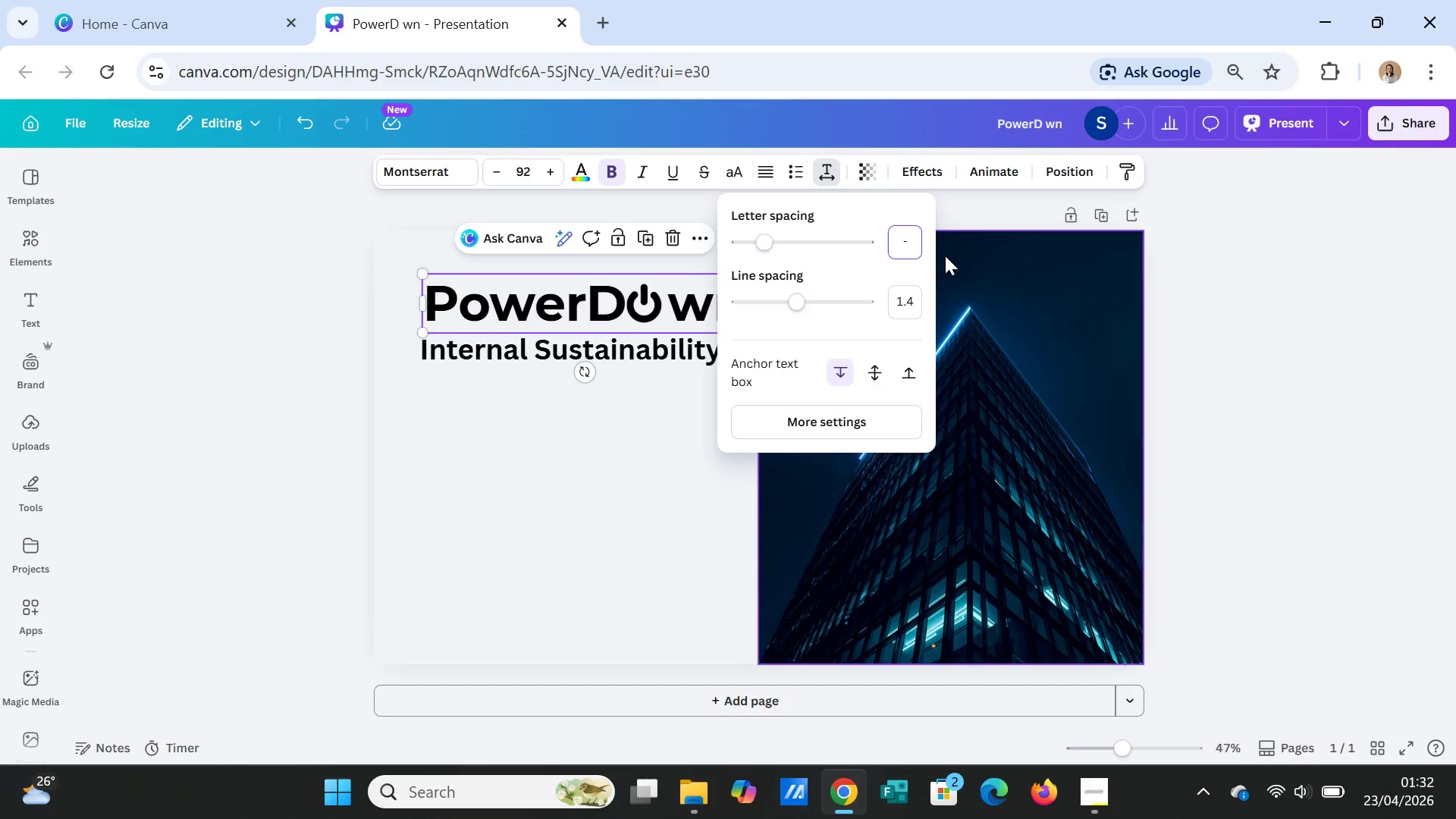 
key(7)
 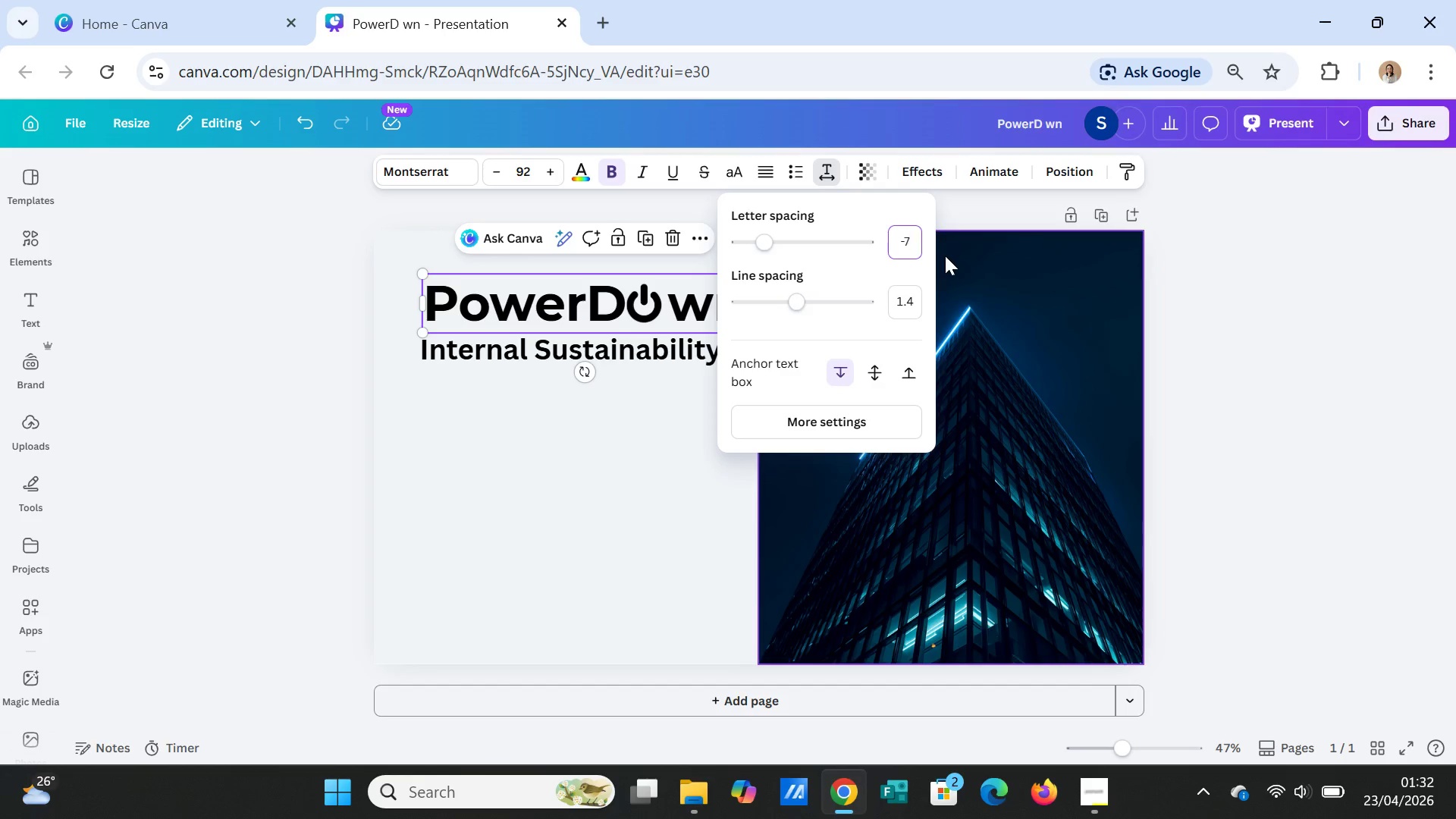 
key(Enter)
 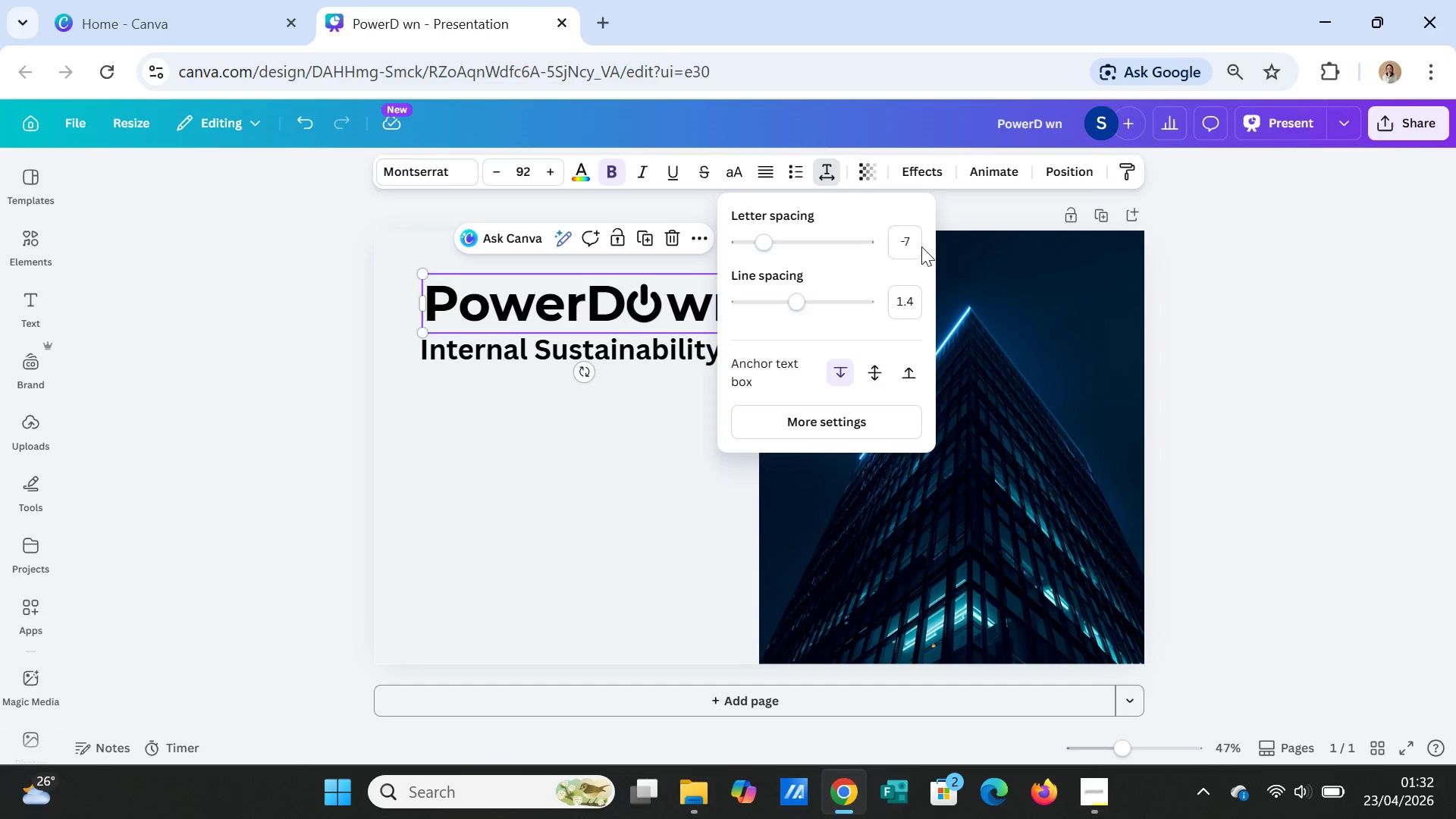 
left_click([917, 243])
 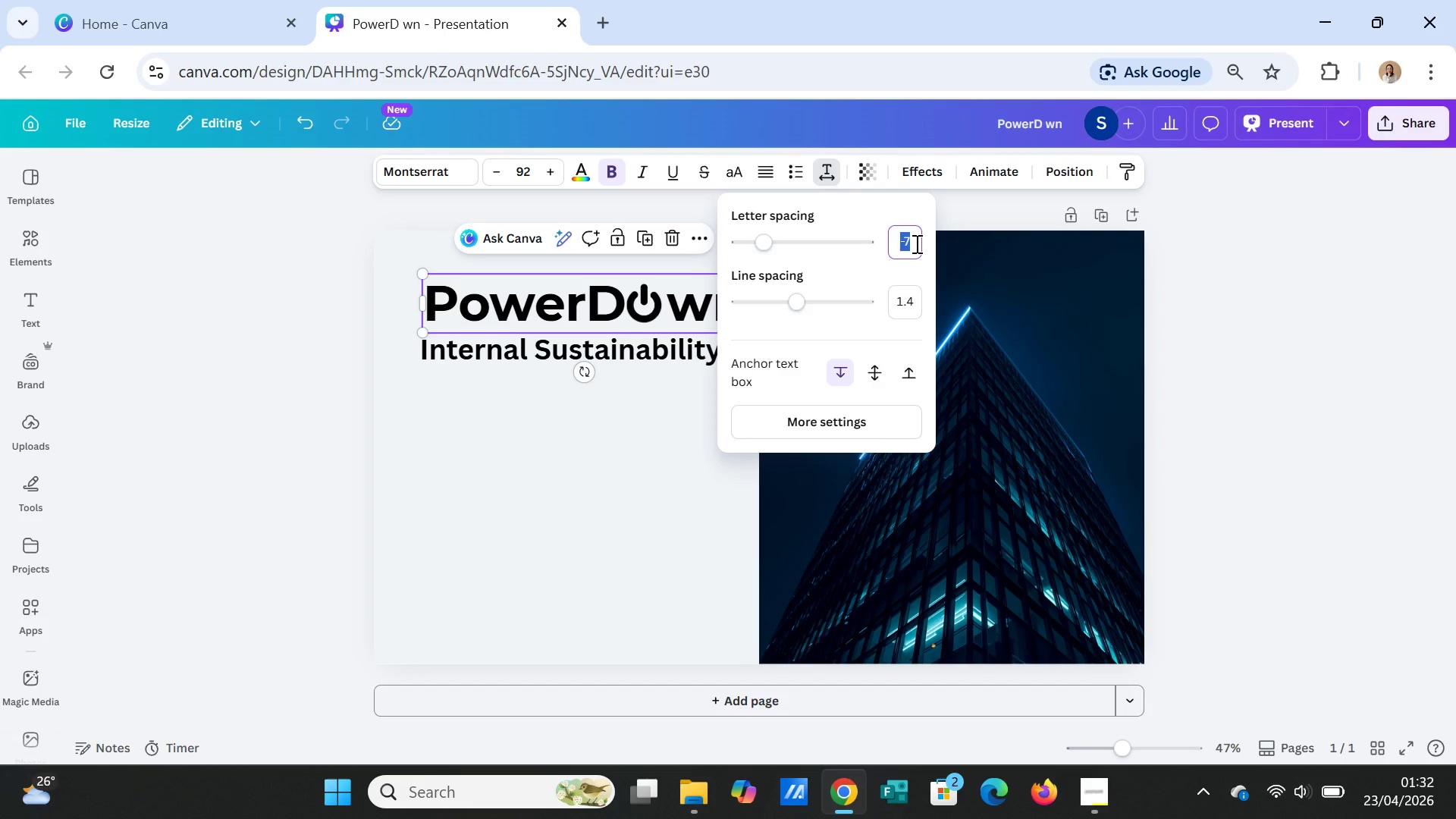 
key(ArrowRight)
 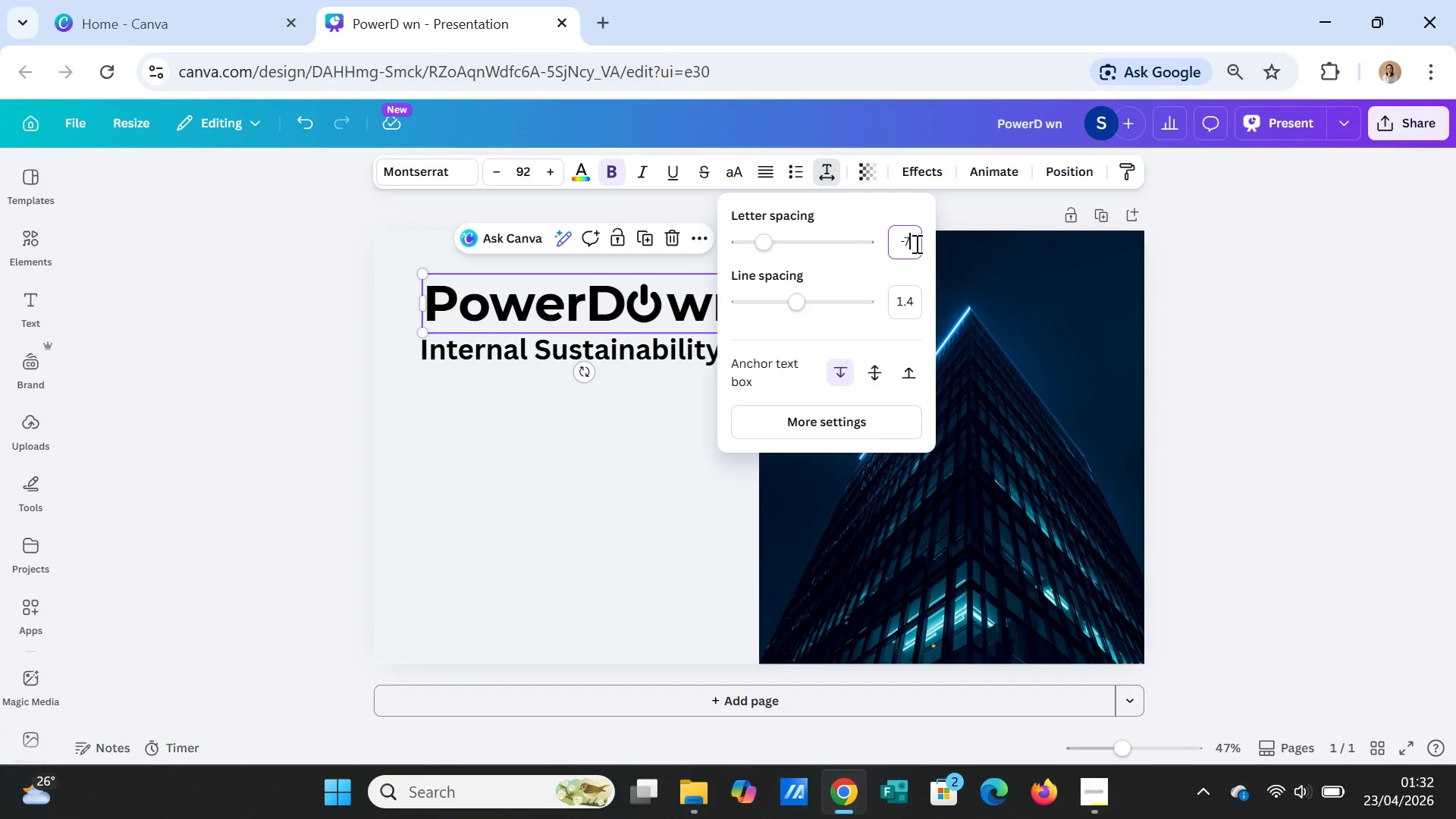 
key(Backspace)
 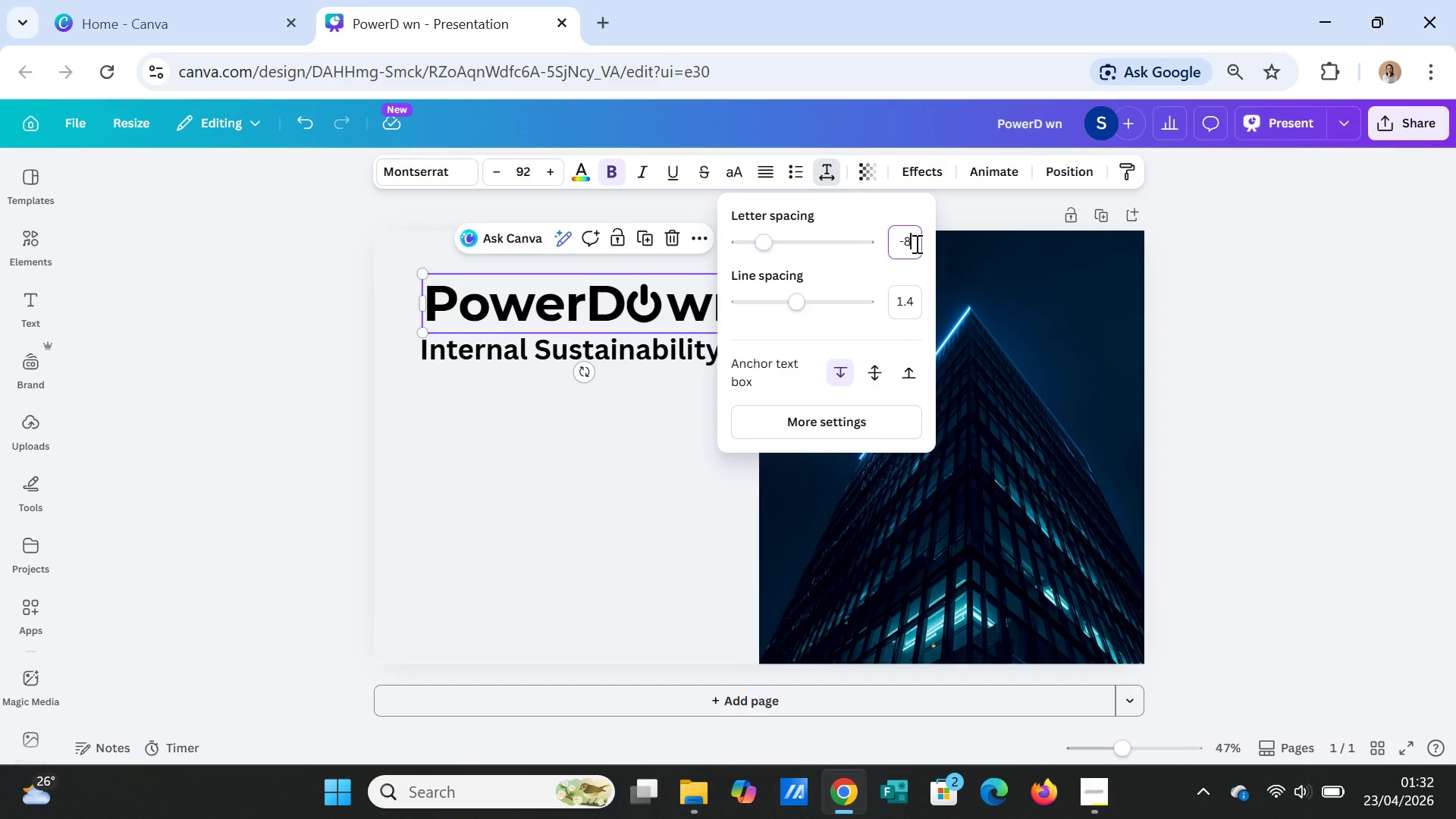 
key(8)
 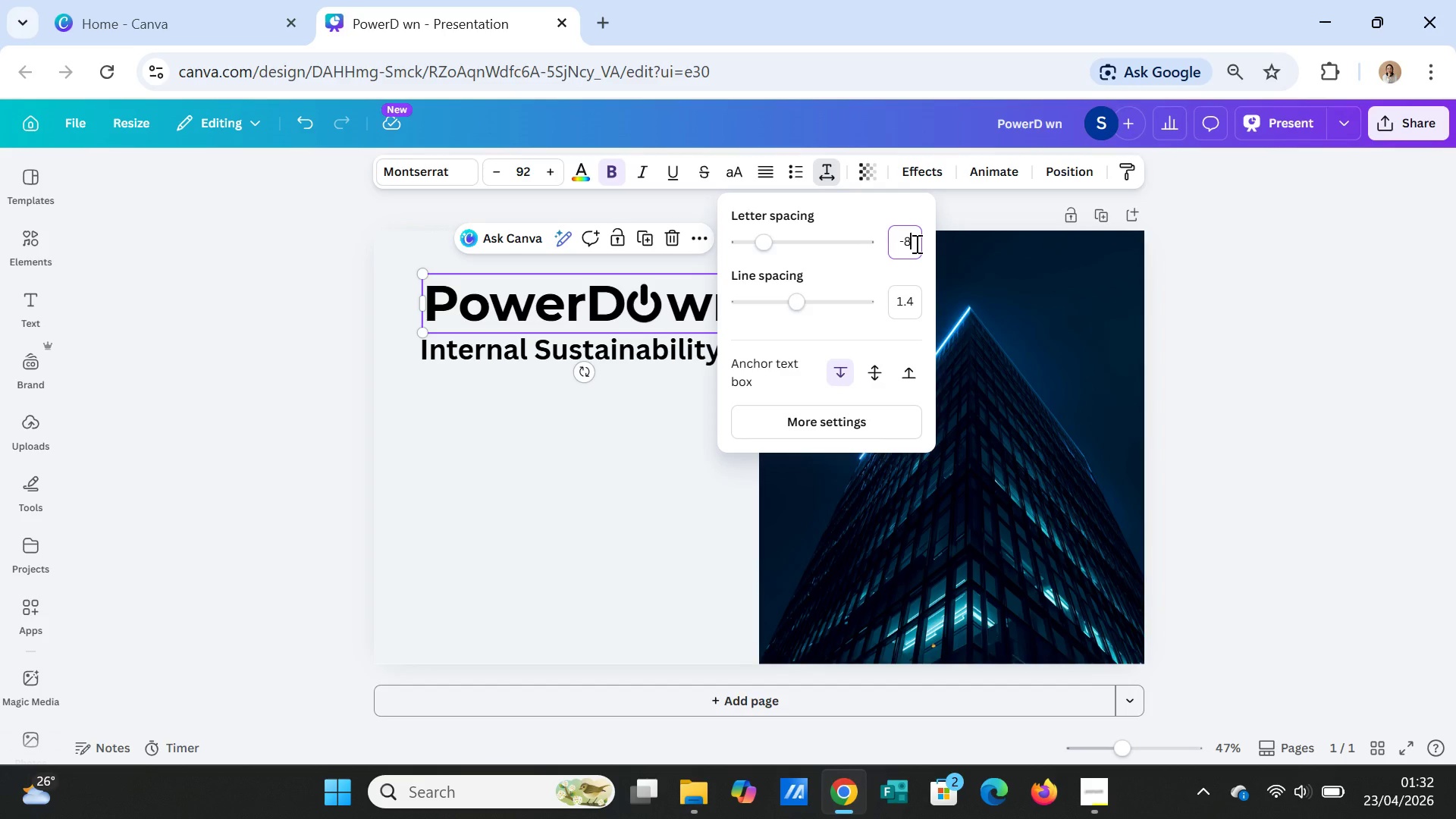 
key(Enter)
 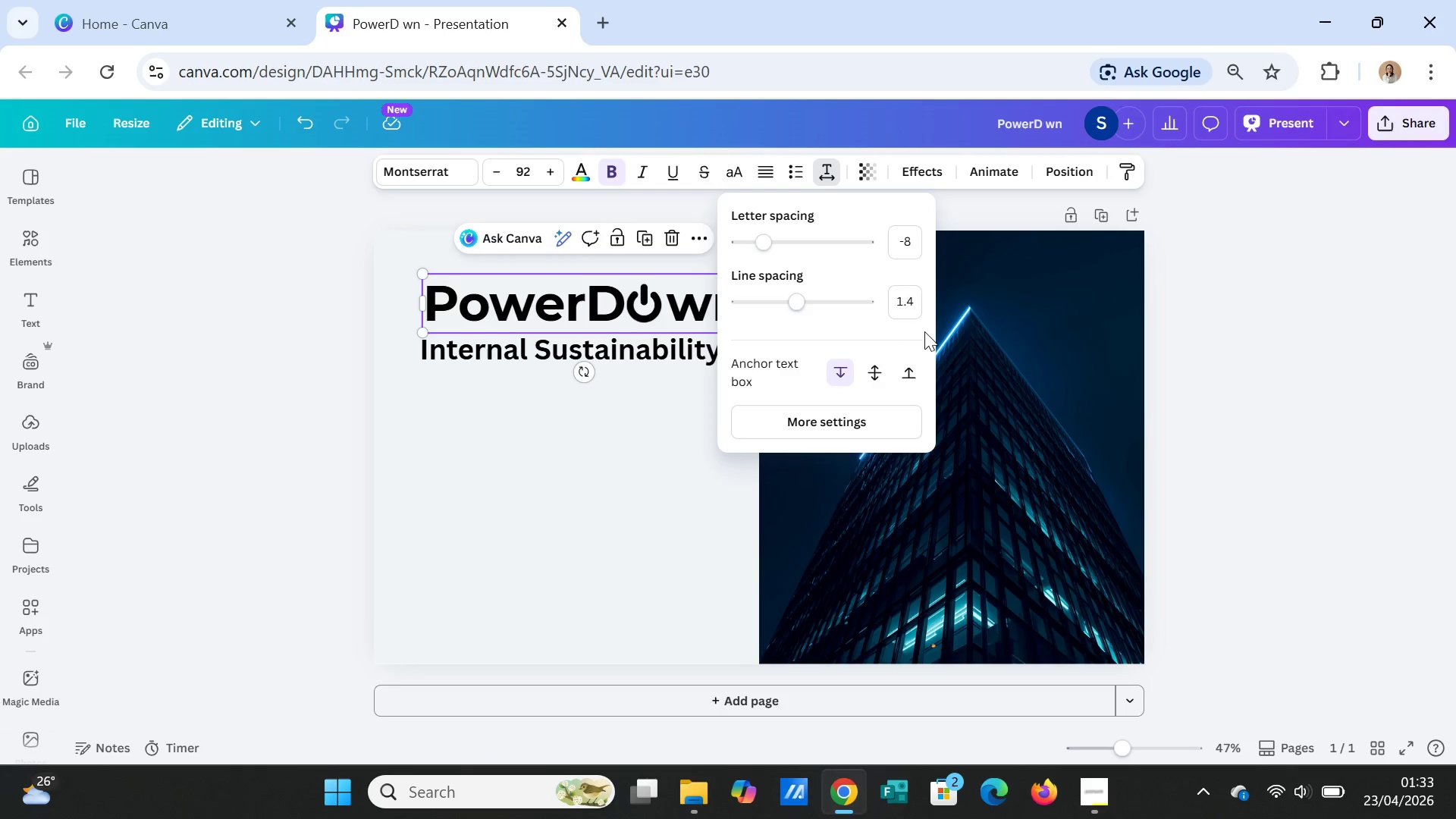 
left_click([1314, 371])
 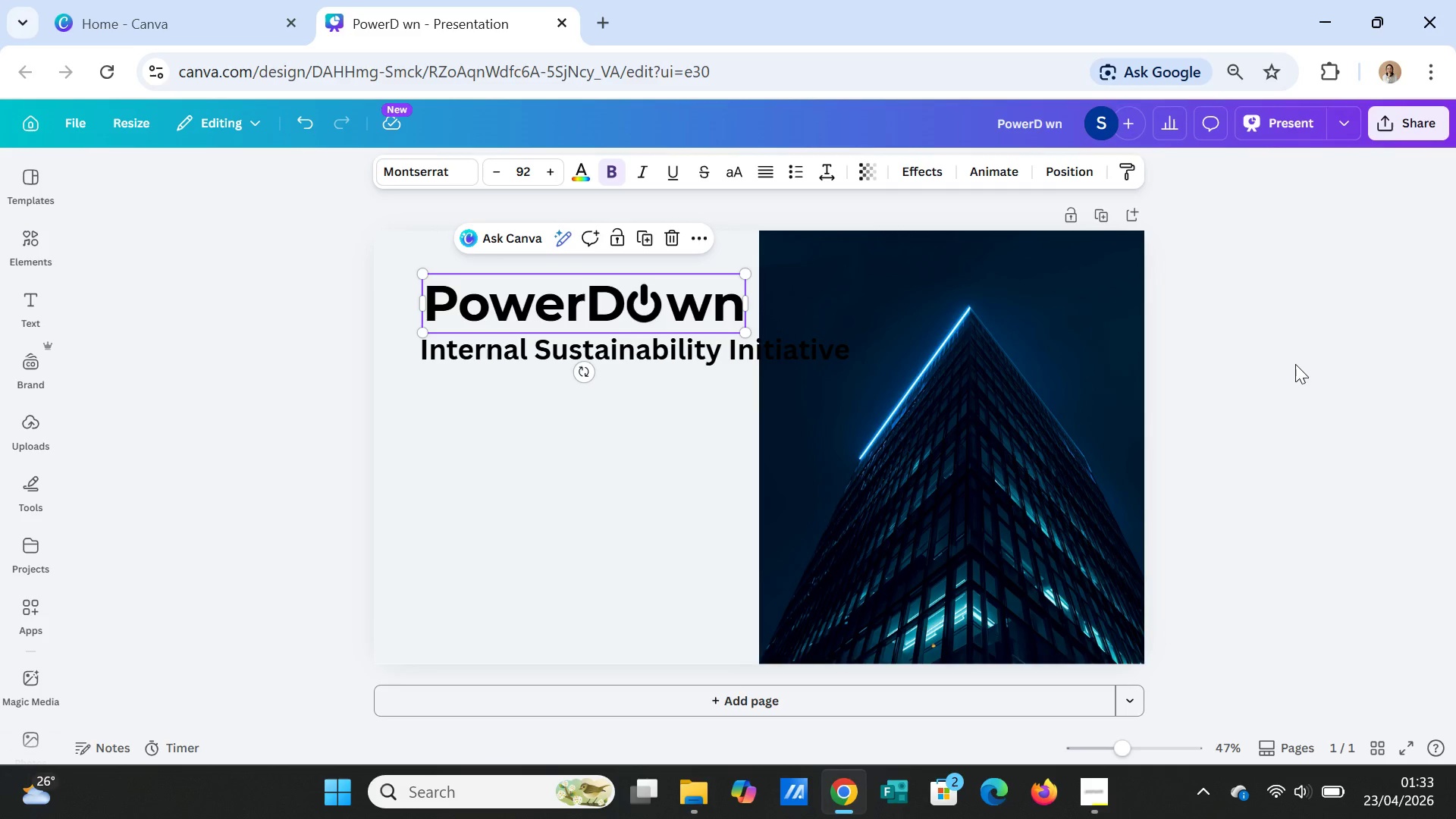 
left_click([1293, 363])
 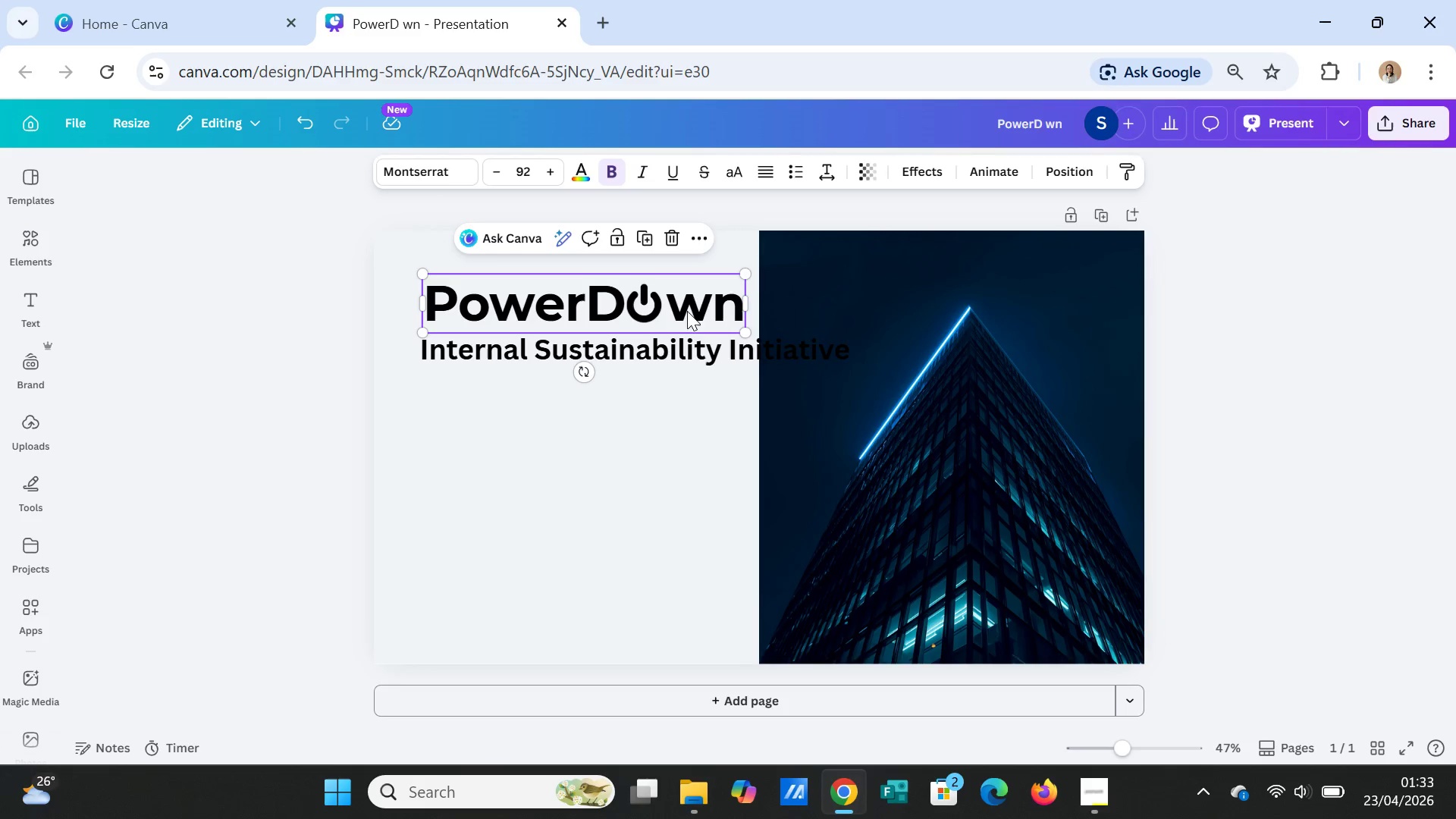 
left_click([828, 164])
 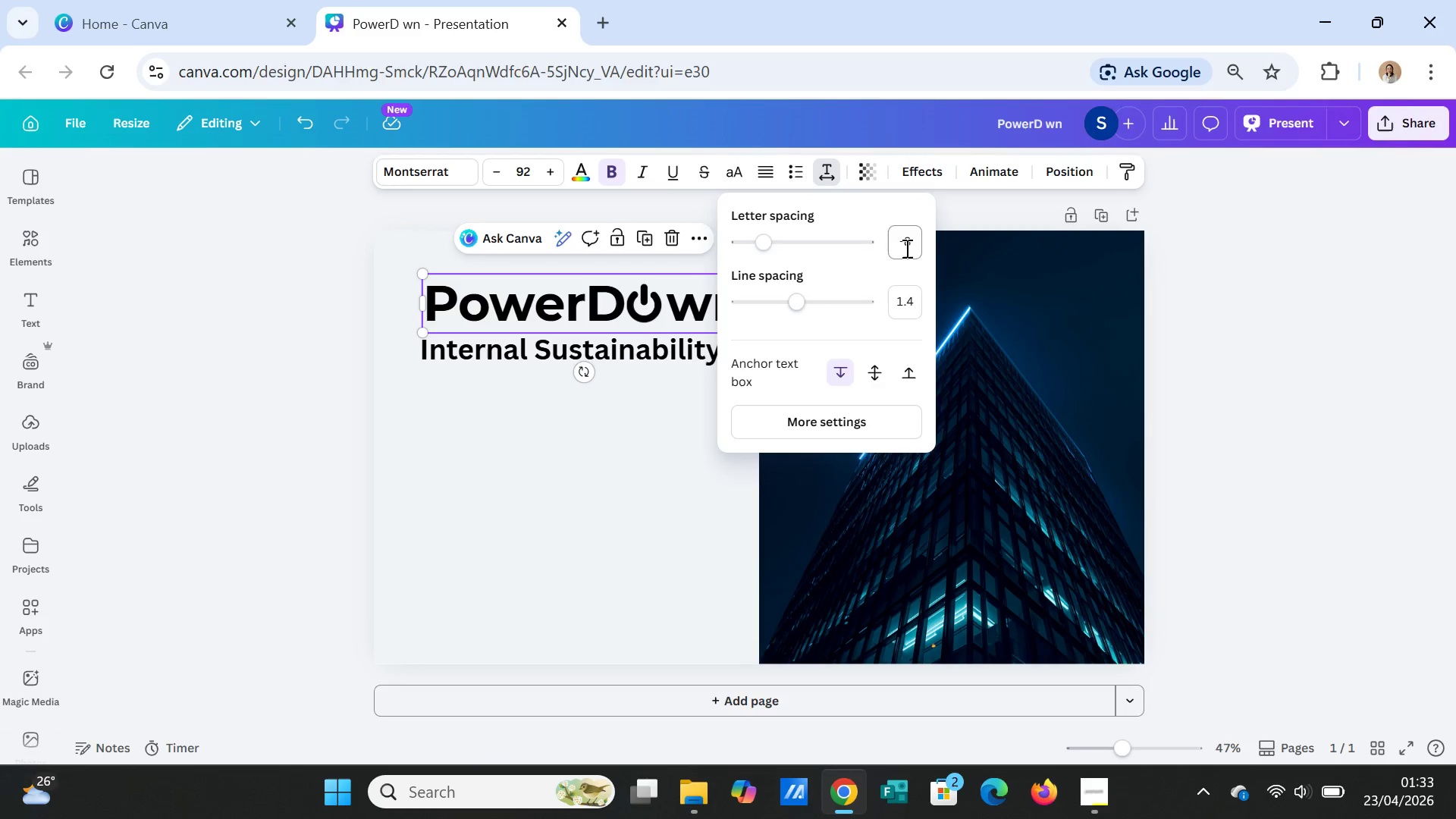 
left_click([907, 247])
 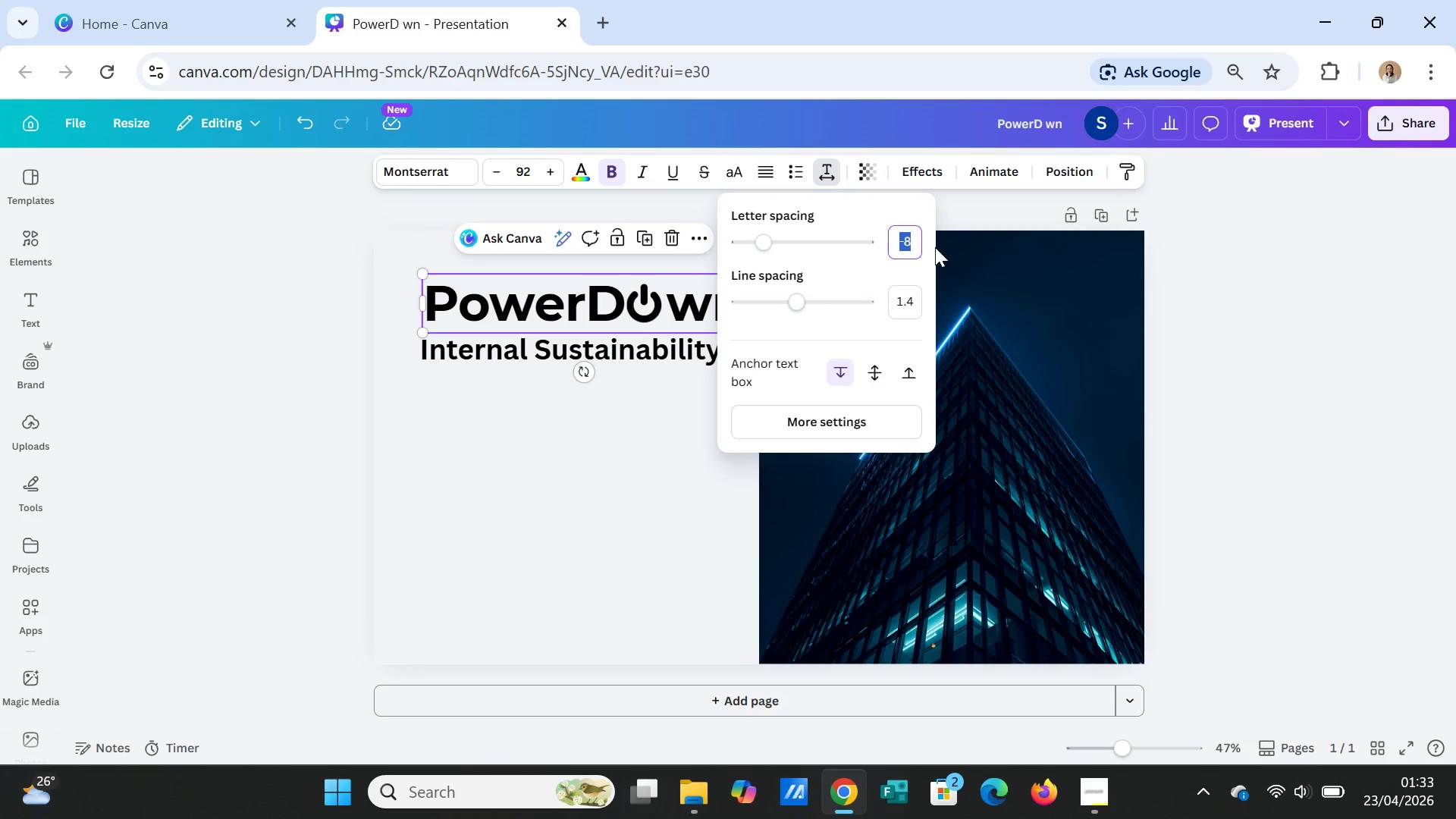 
key(ArrowRight)
 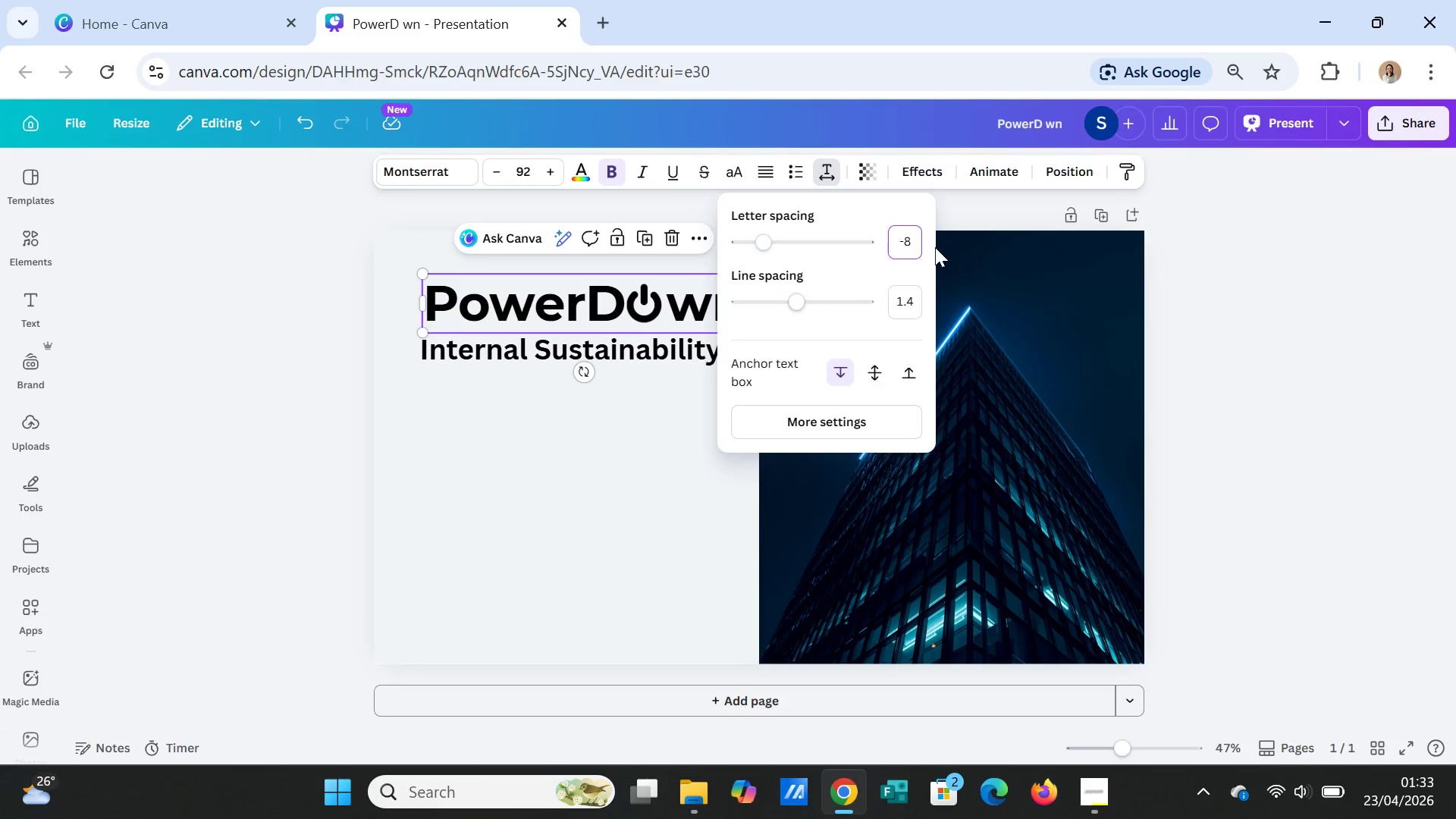 
key(Backspace)
 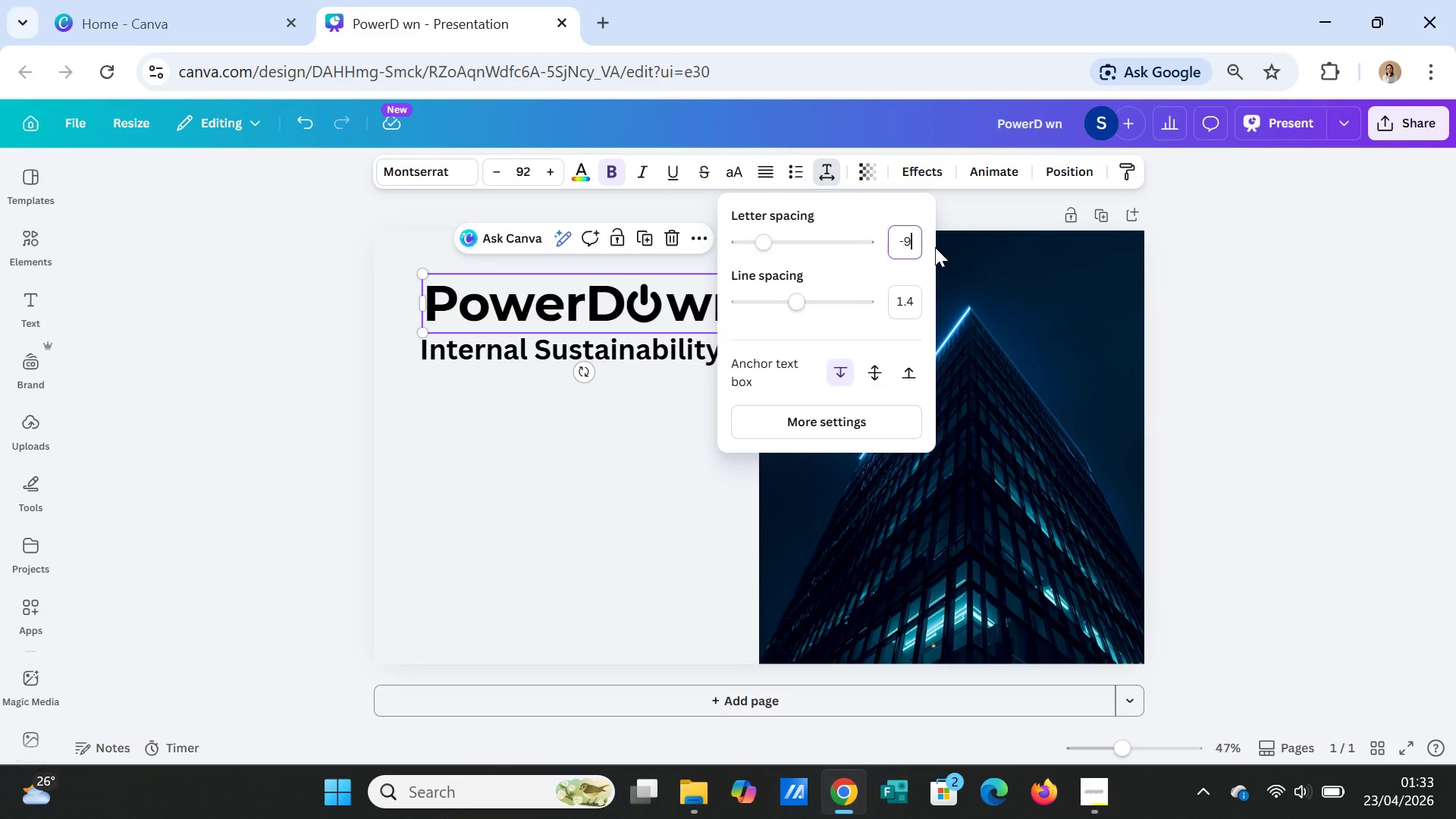 
key(9)
 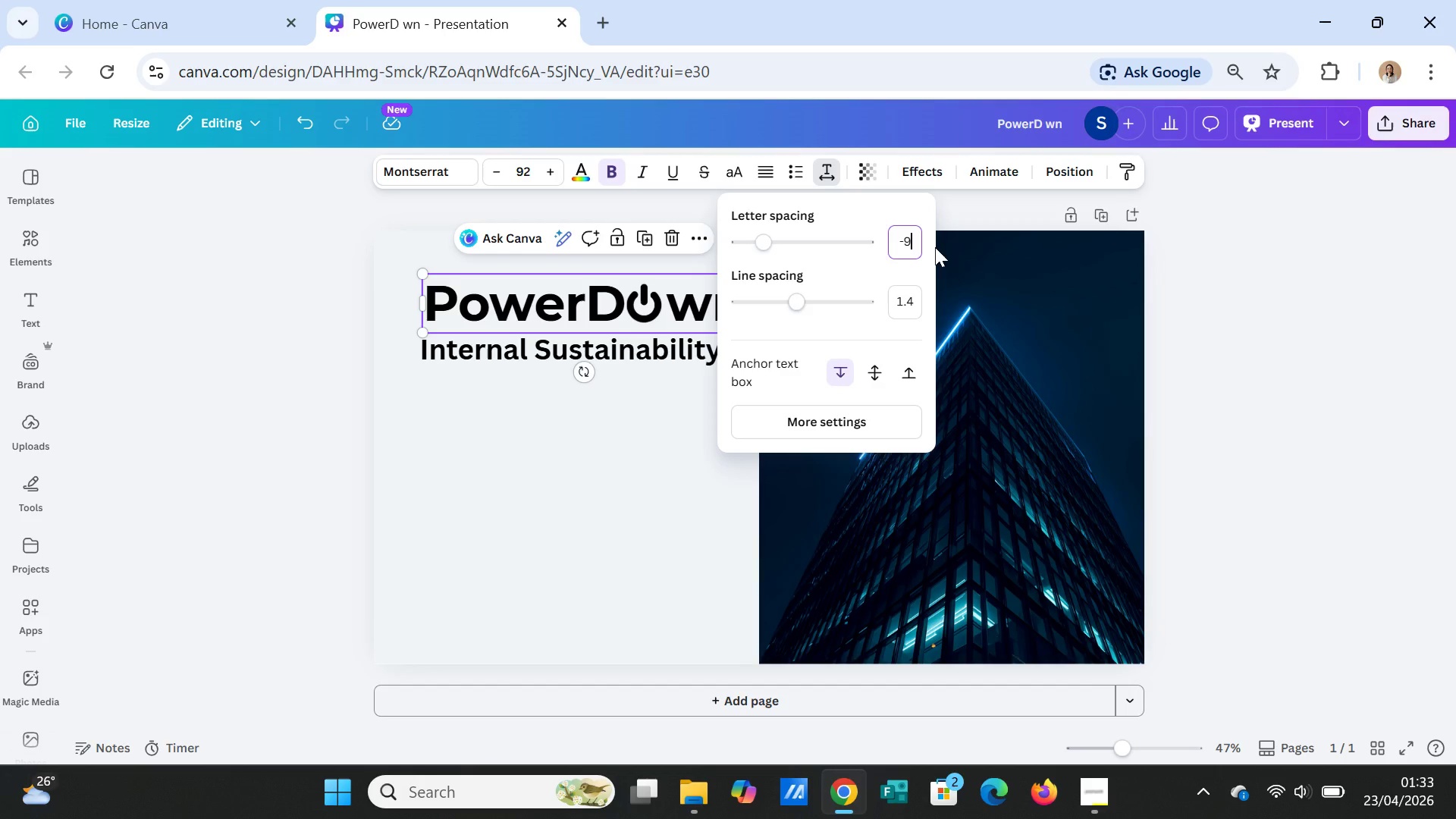 
key(Enter)
 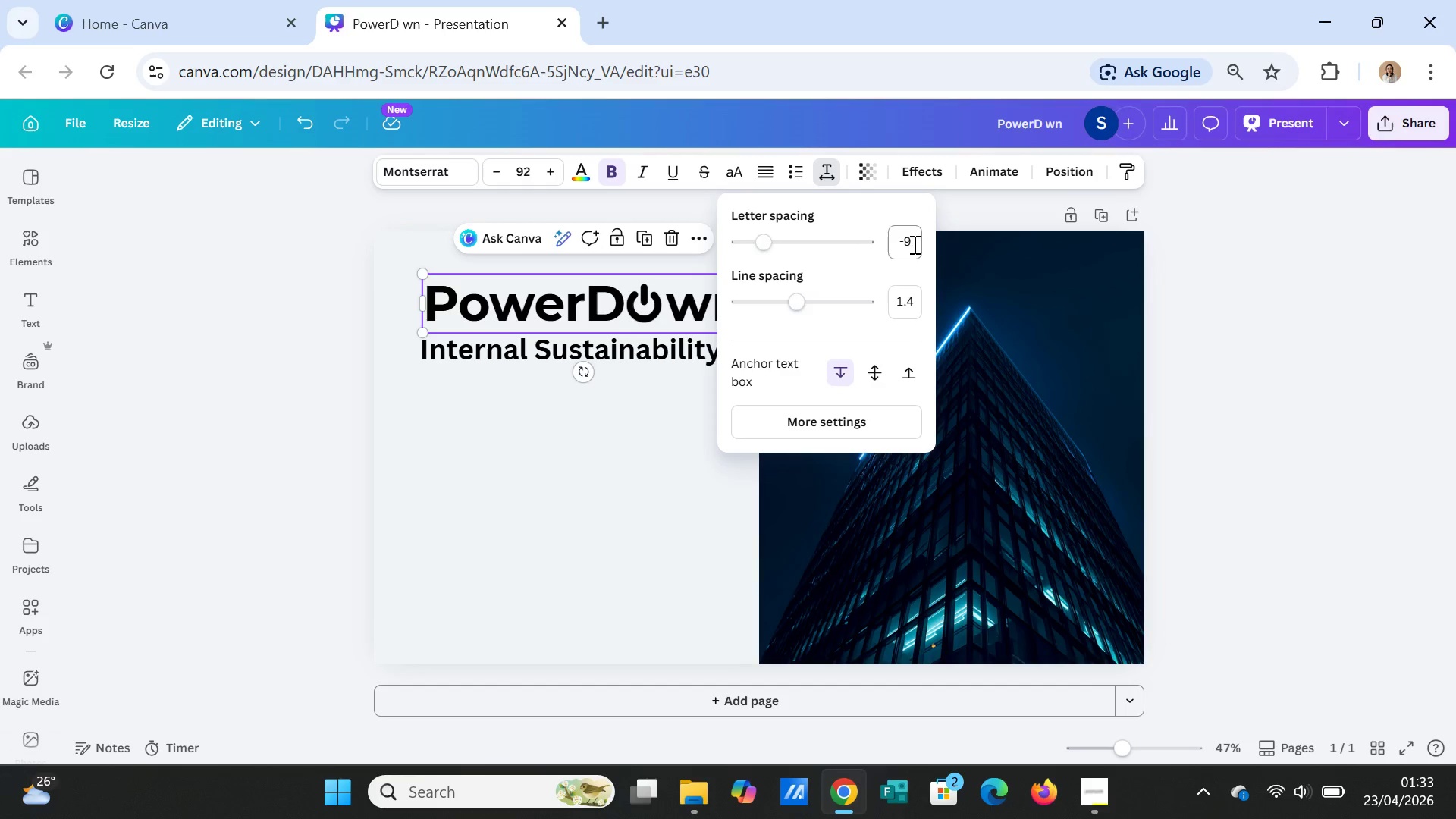 
left_click([912, 243])
 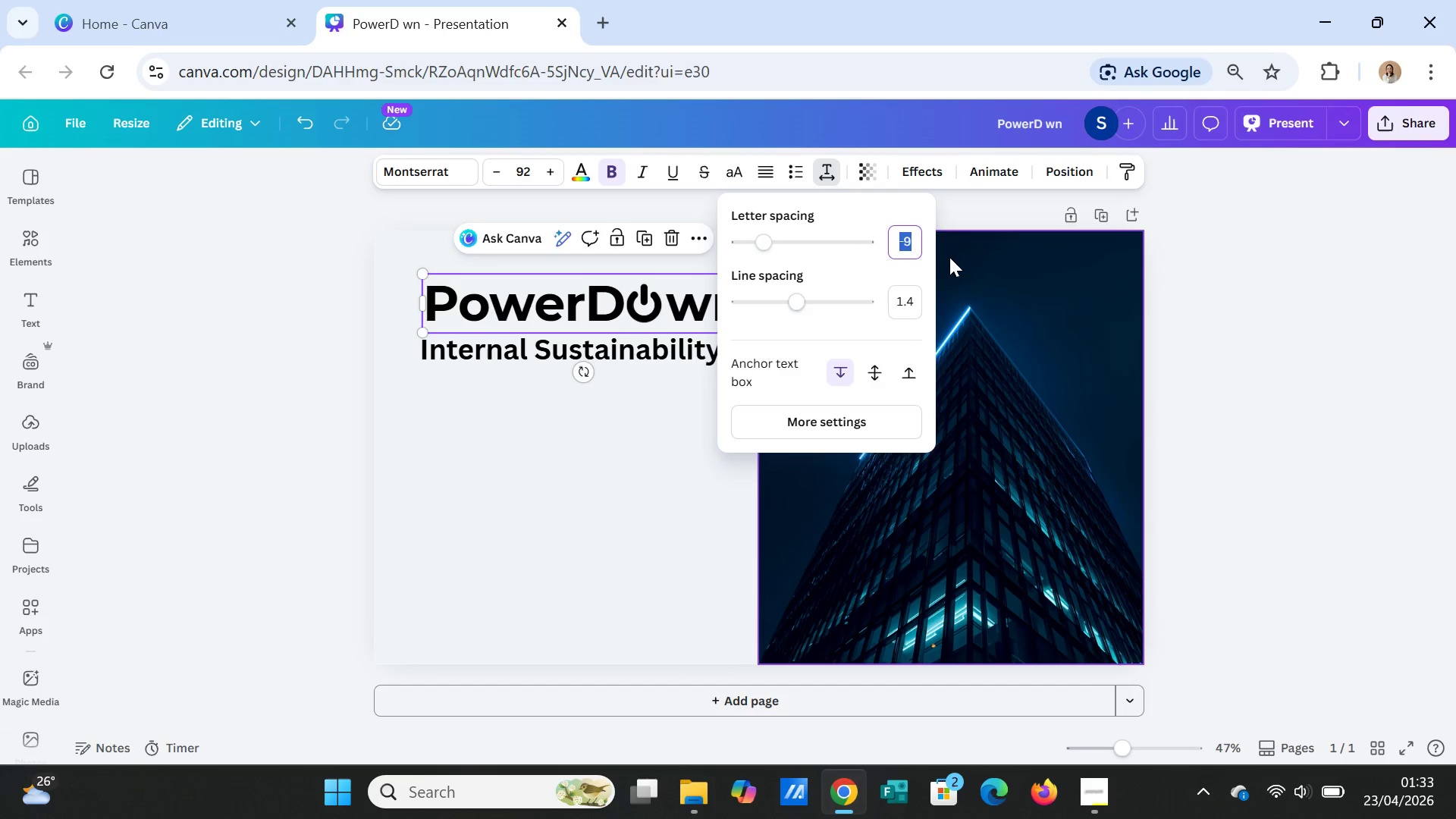 
key(ArrowRight)
 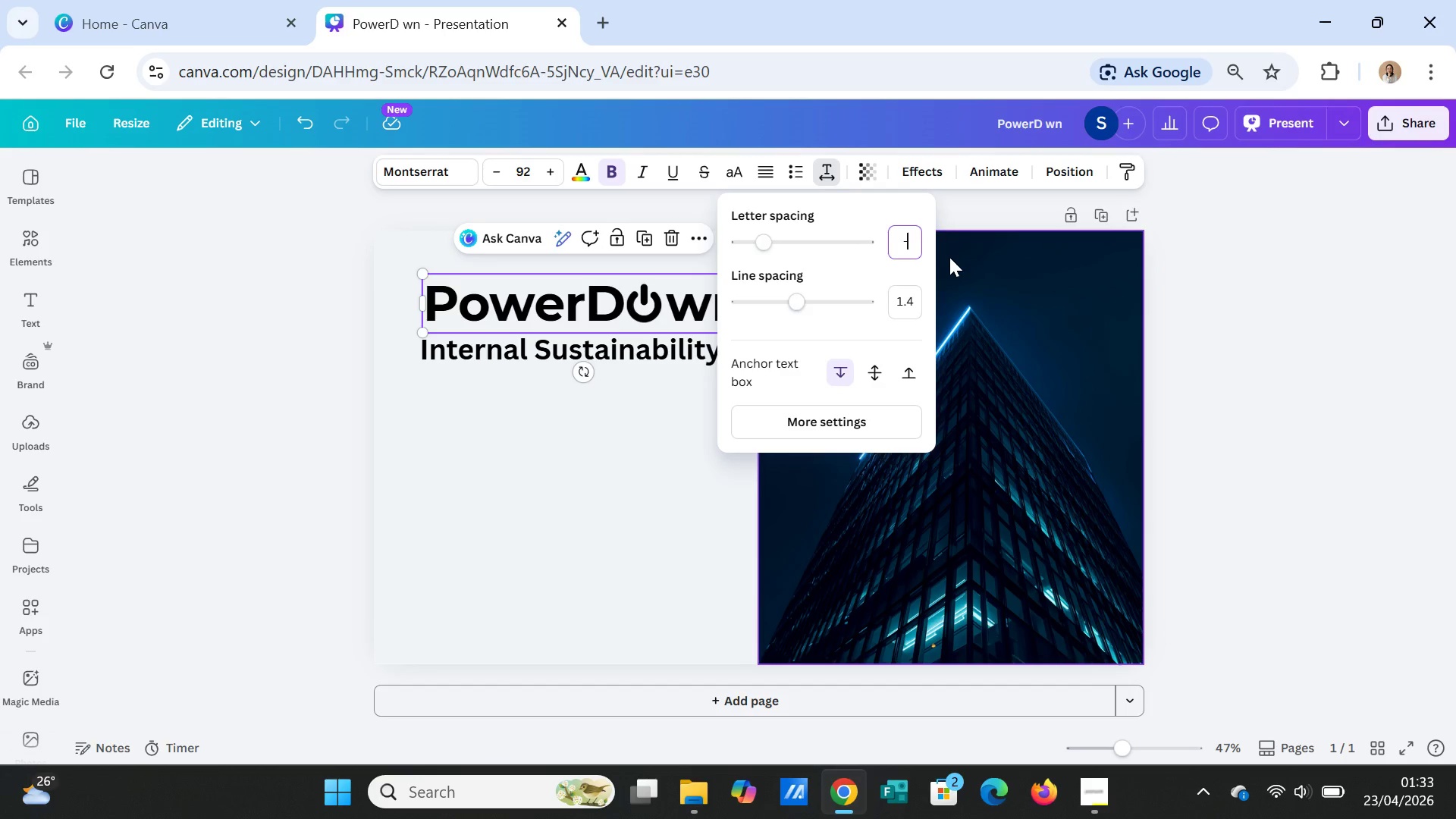 
key(Backspace)
type(10)
 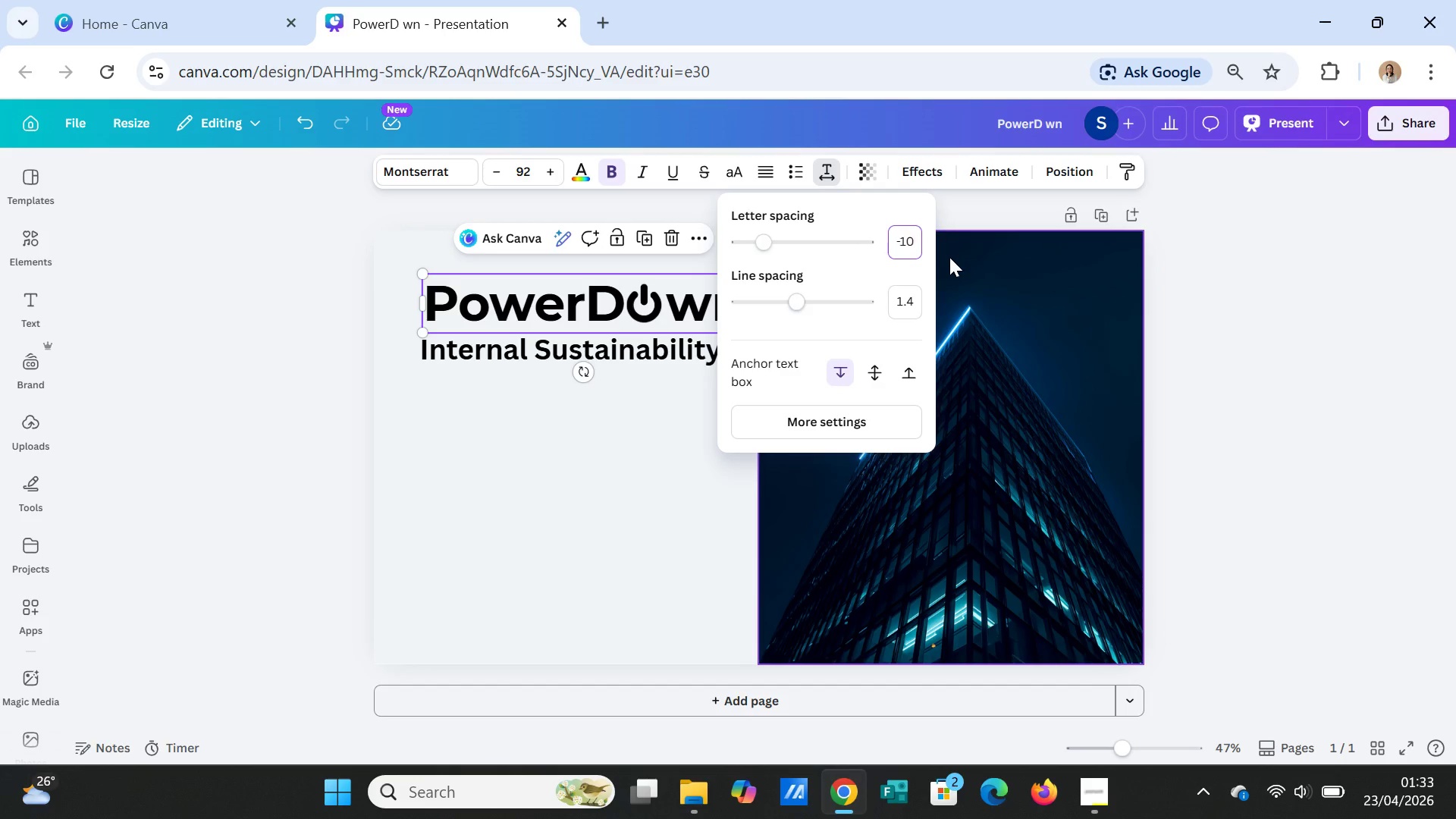 
key(Enter)
 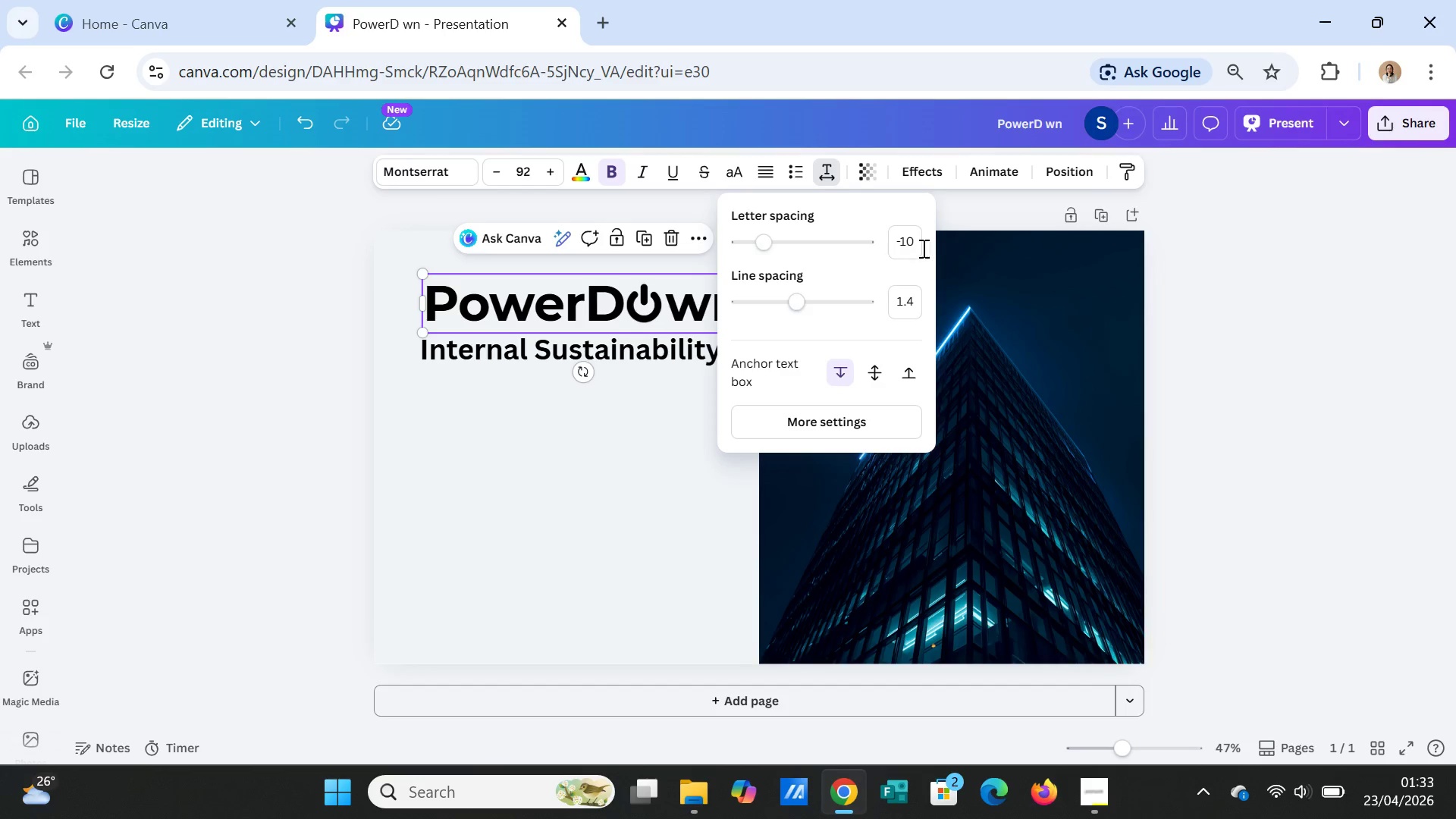 
left_click([917, 239])
 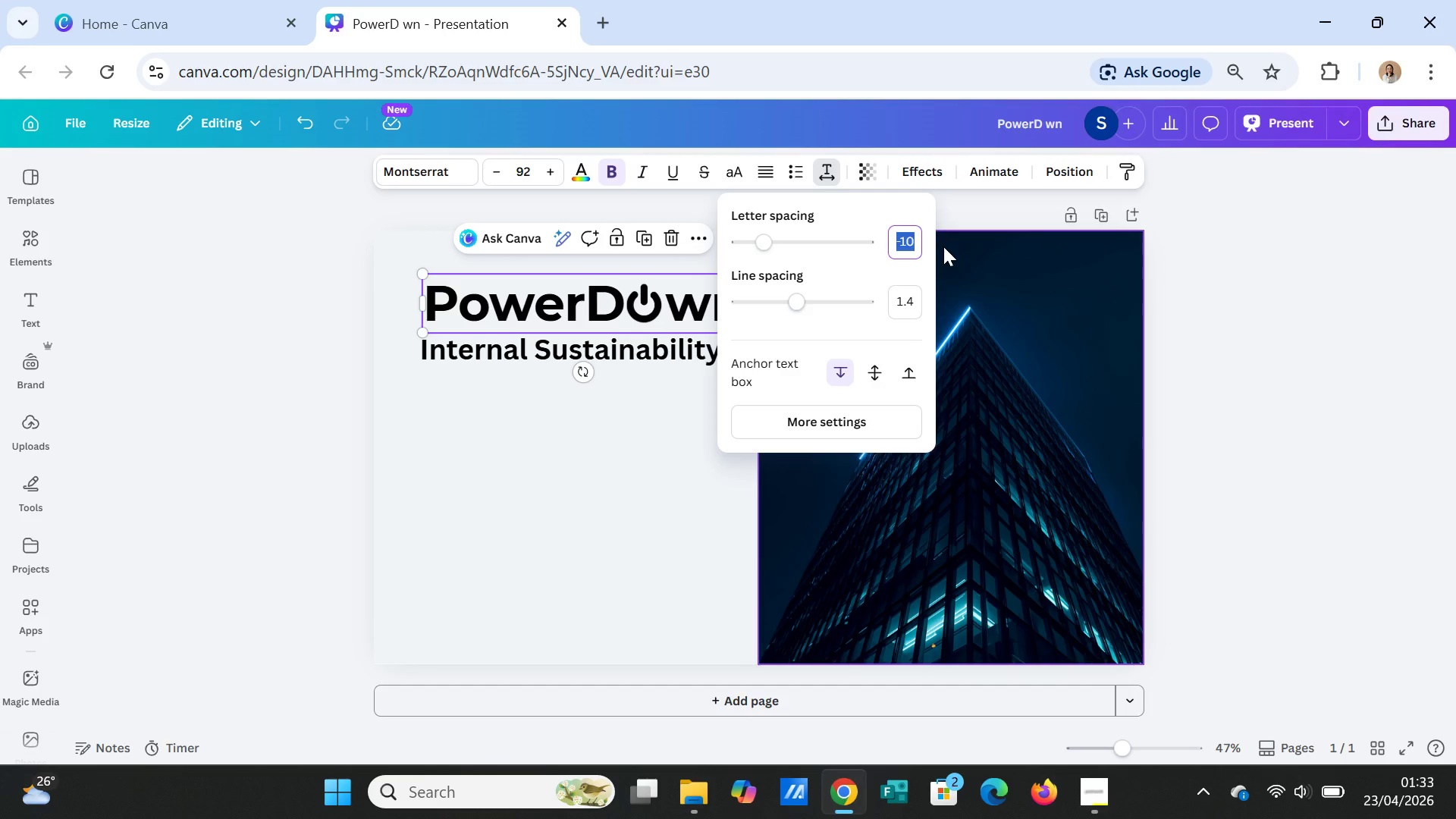 
key(ArrowRight)
 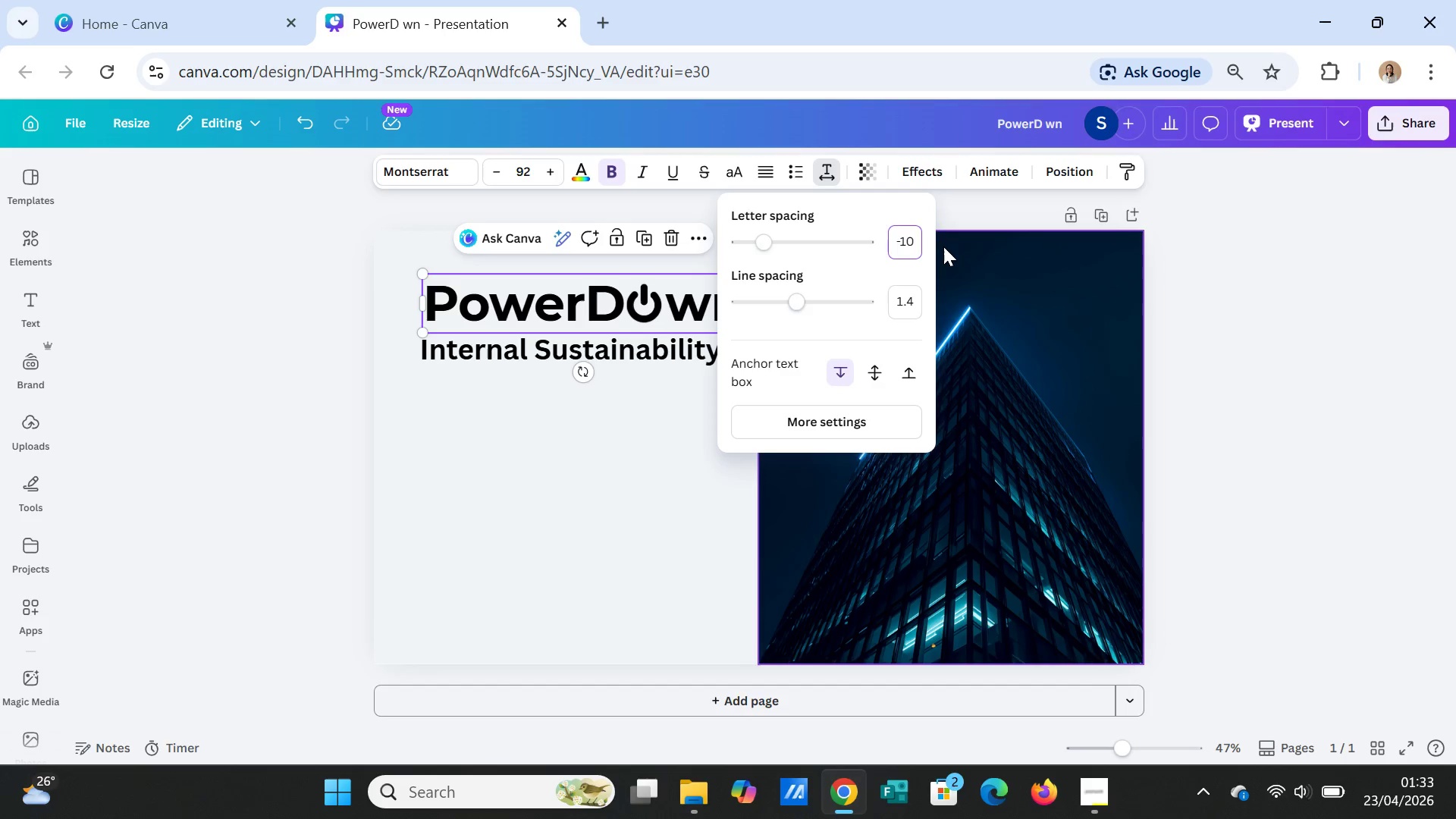 
key(Backspace)
type(11)
key(Backspace)
key(Backspace)
type(7)
 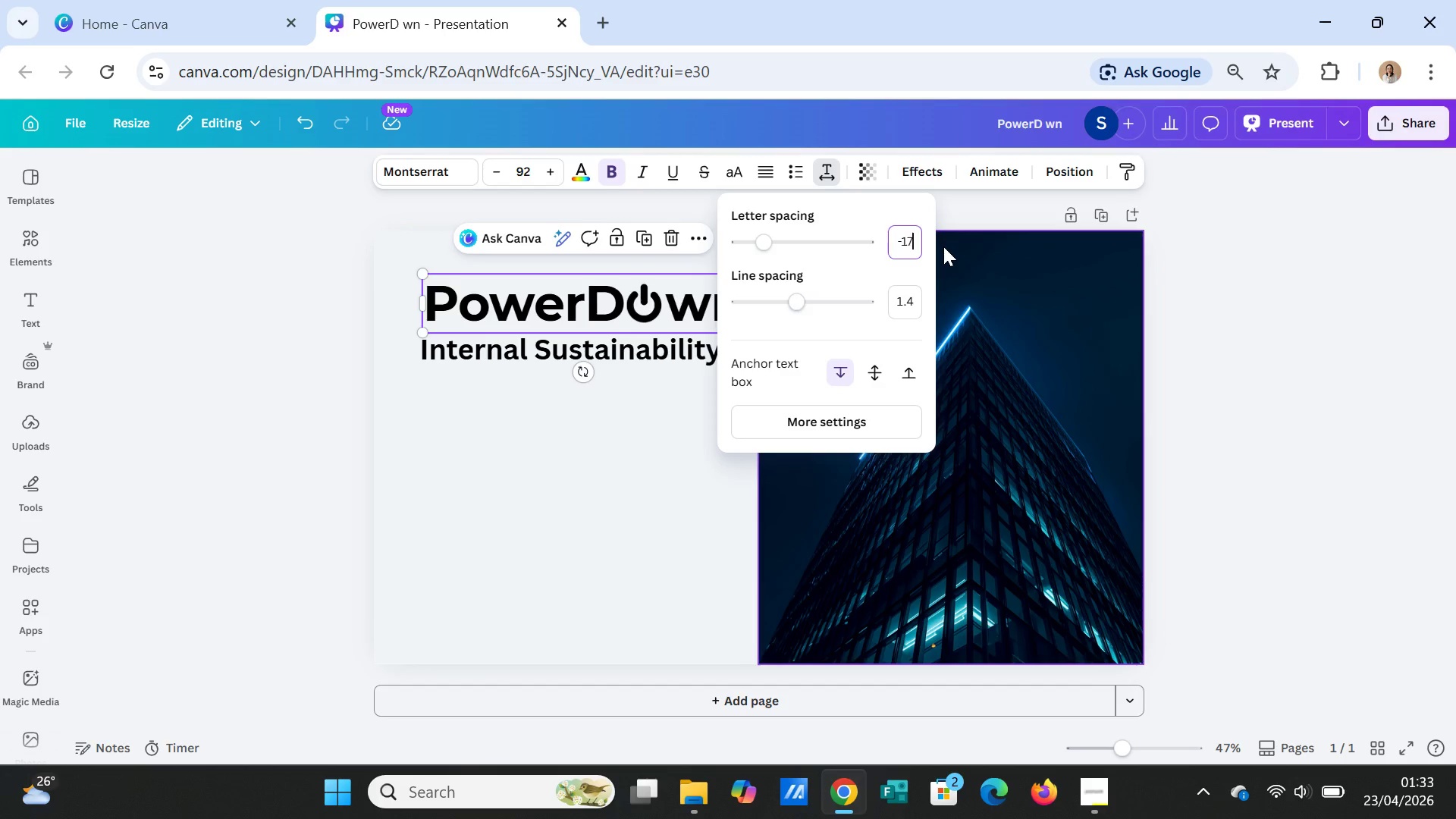 
key(Enter)
 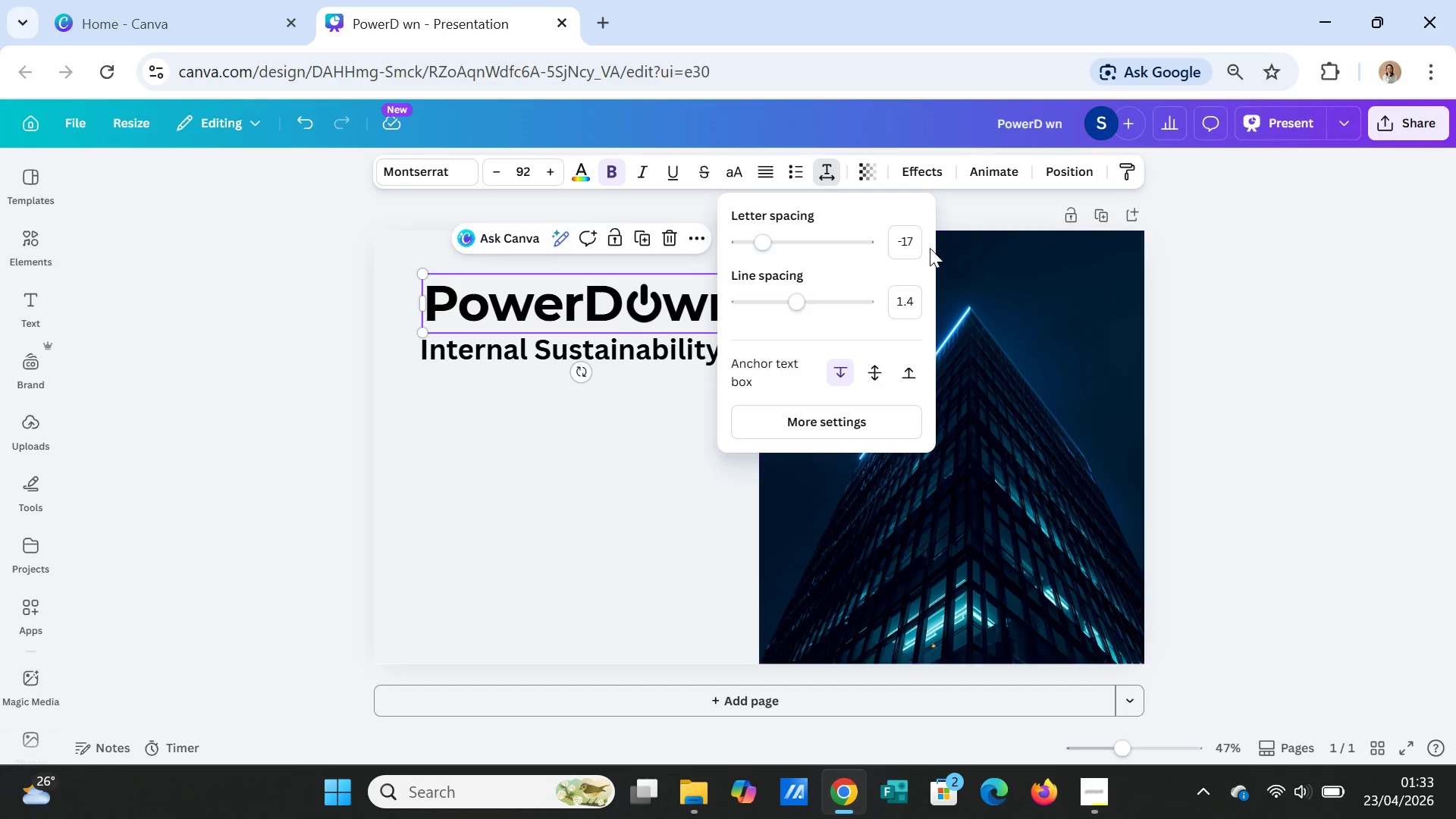 
left_click([915, 243])
 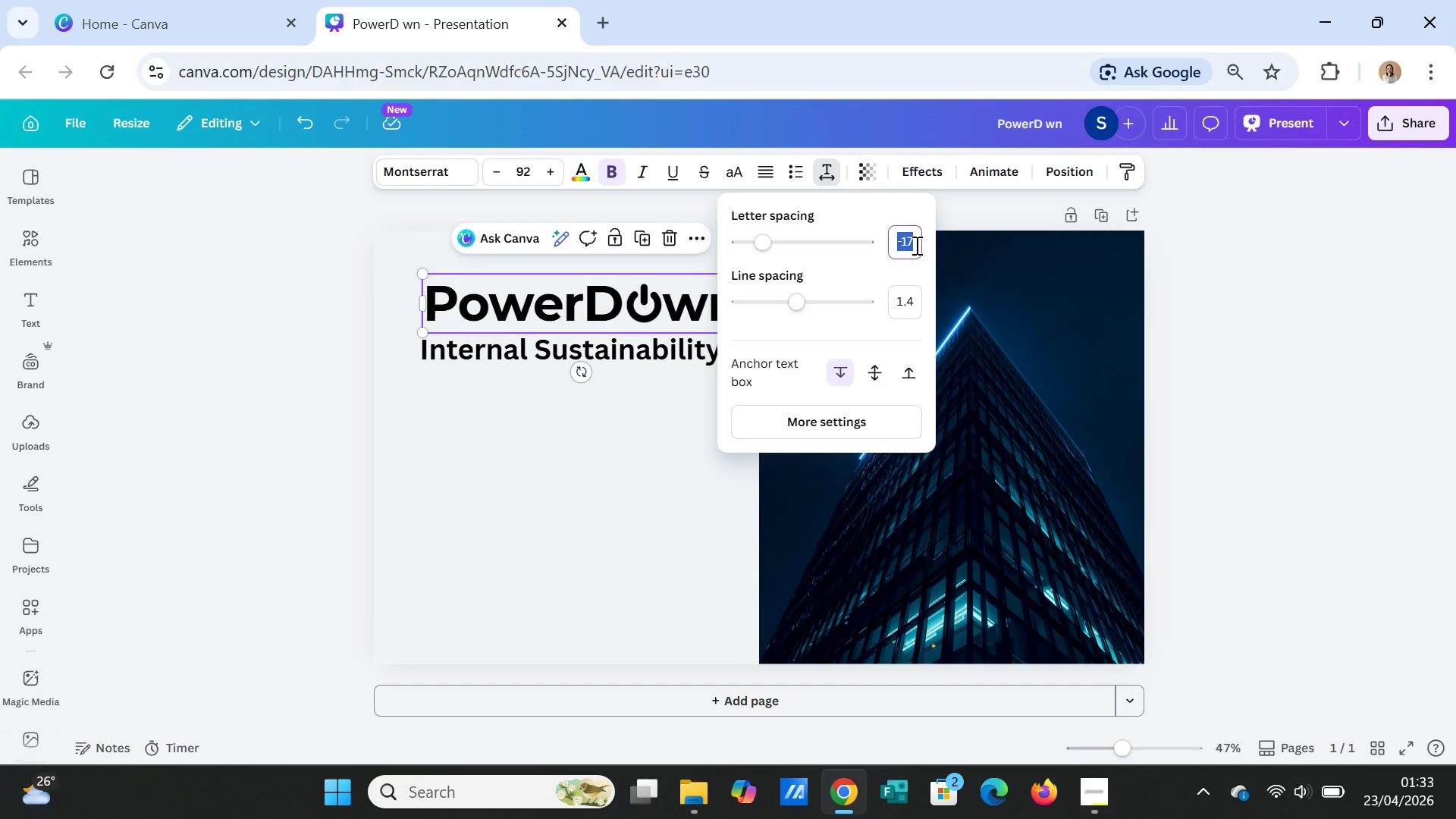 
key(ArrowRight)
 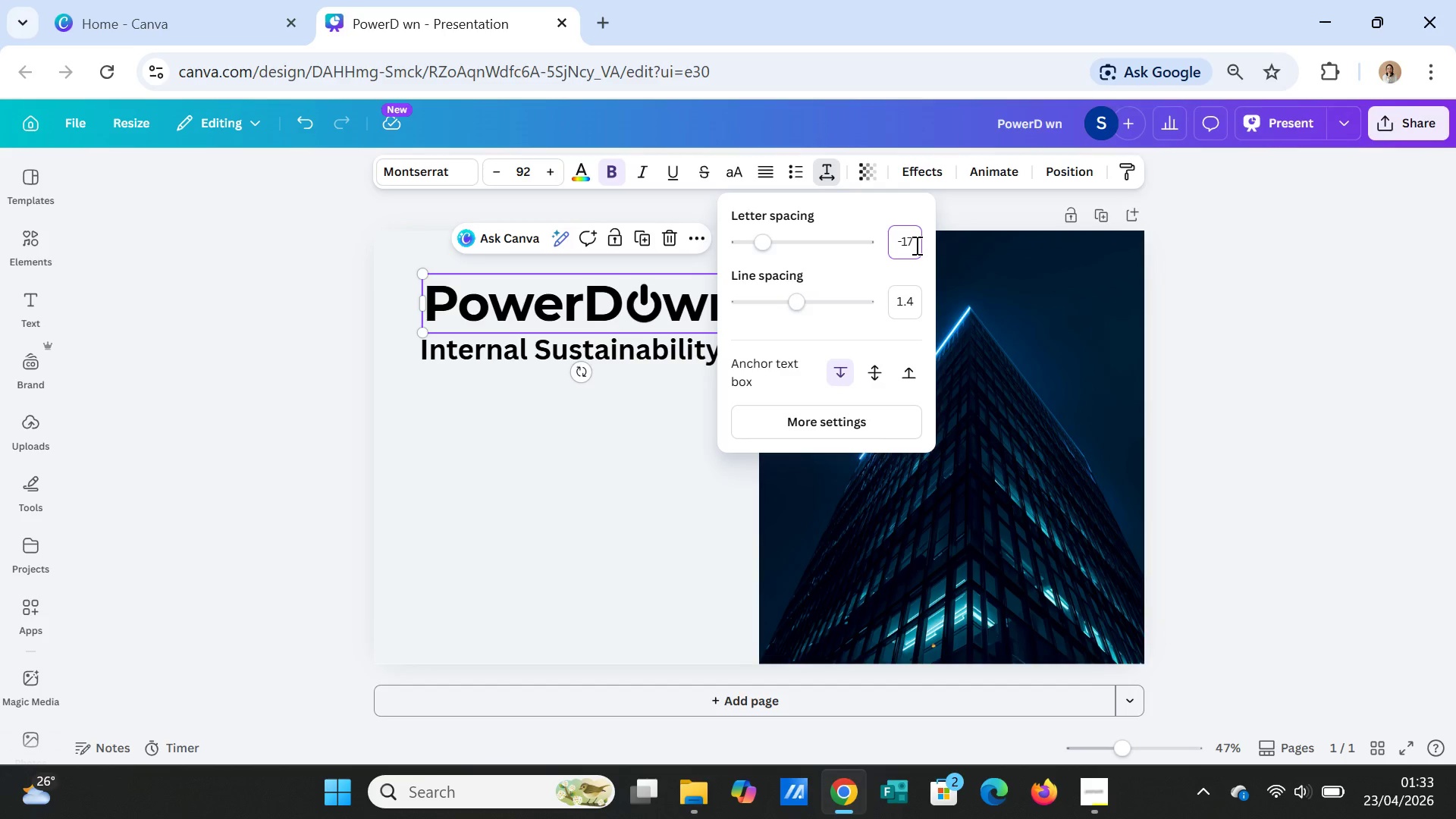 
key(Backspace)
 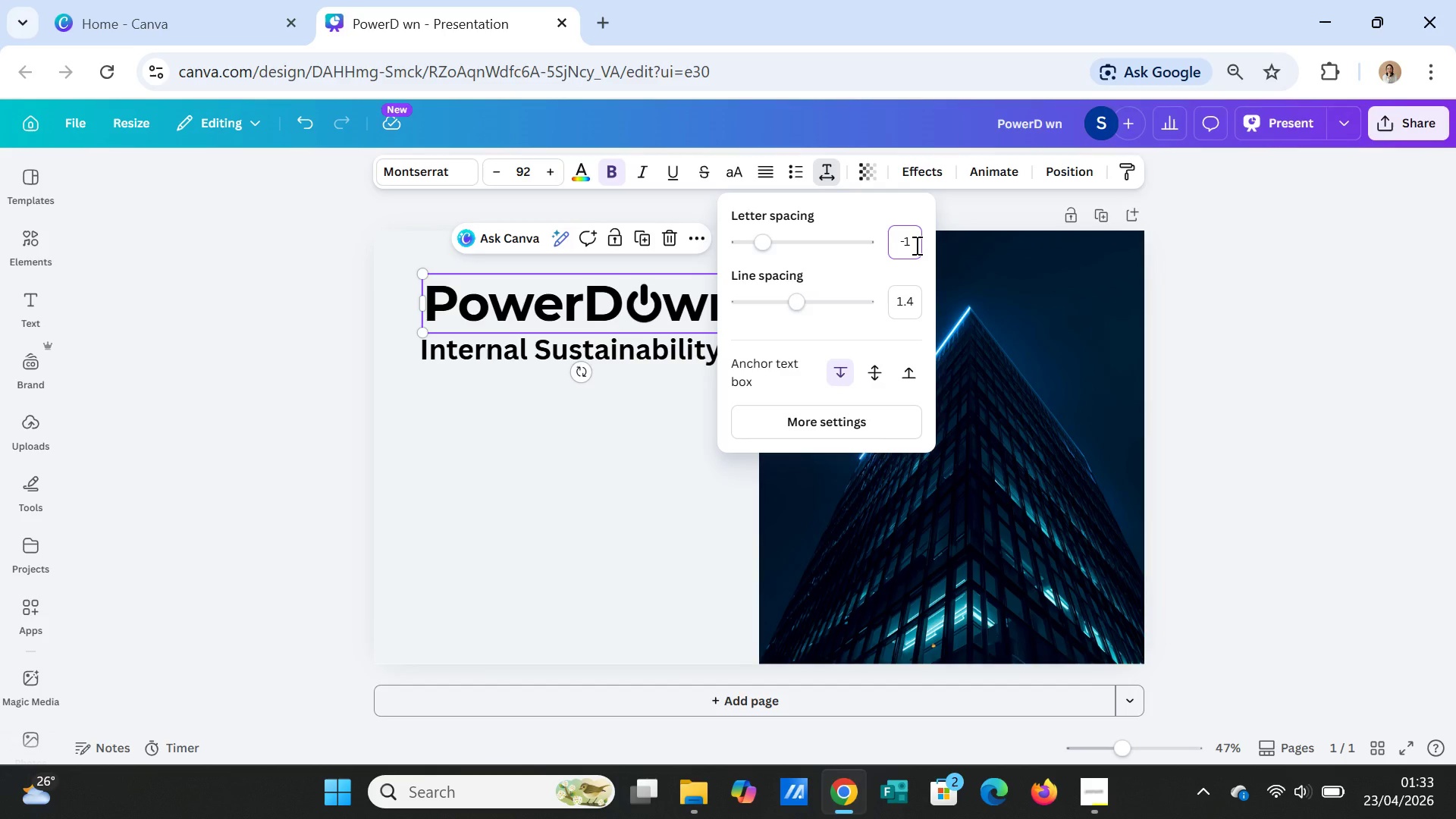 
key(9)
 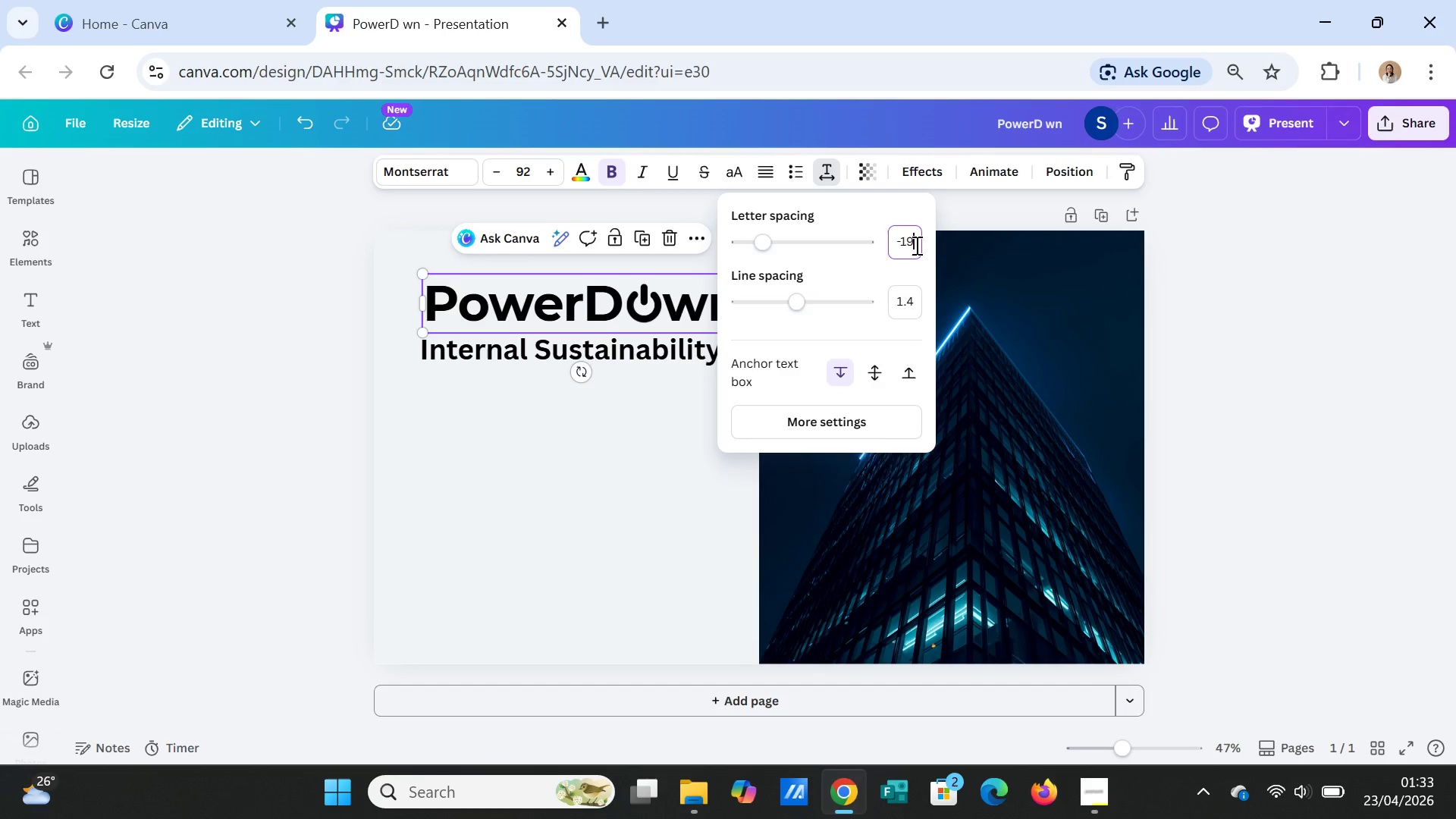 
key(Enter)
 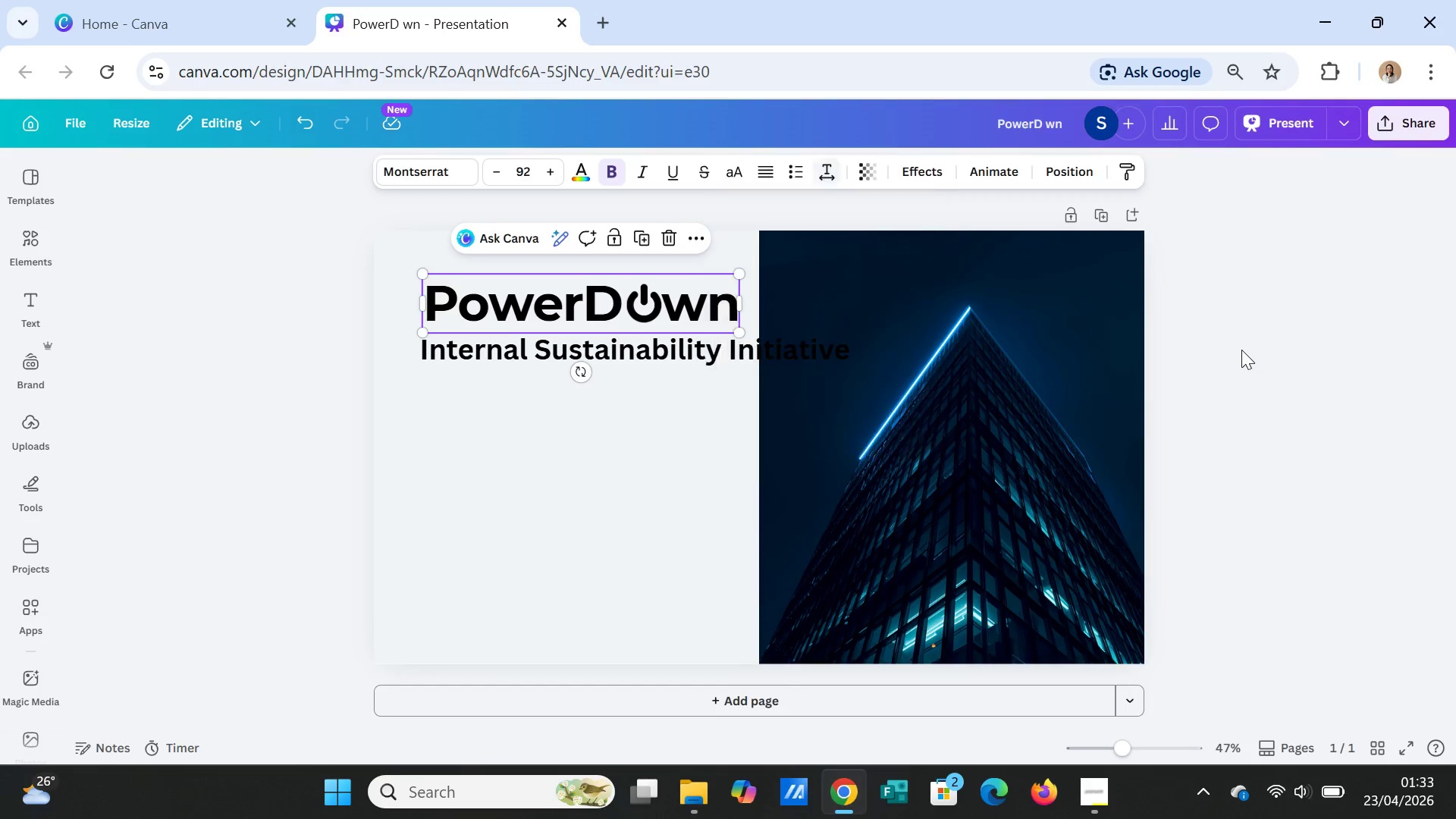 
double_click([1242, 352])
 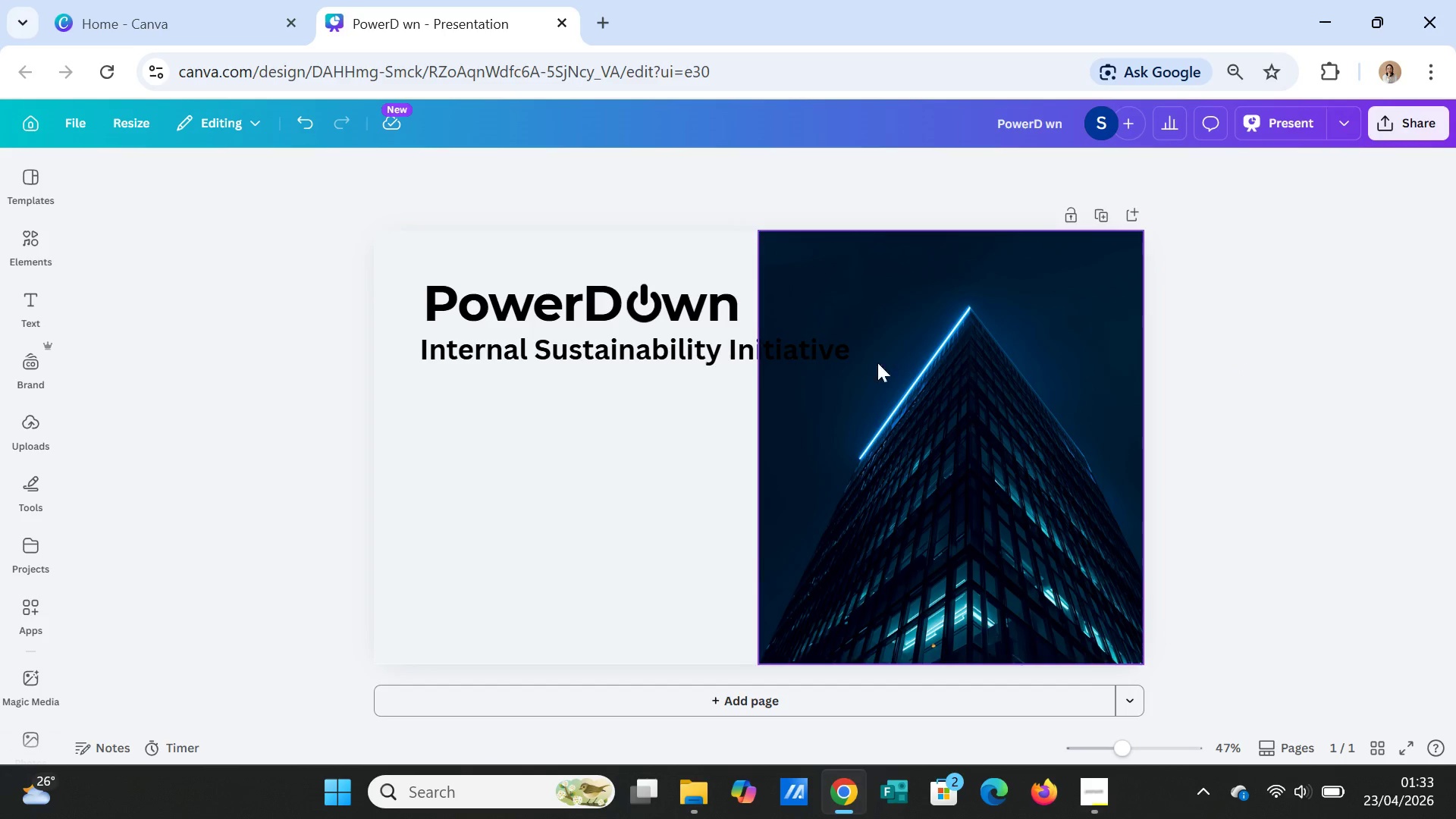 
left_click([632, 311])
 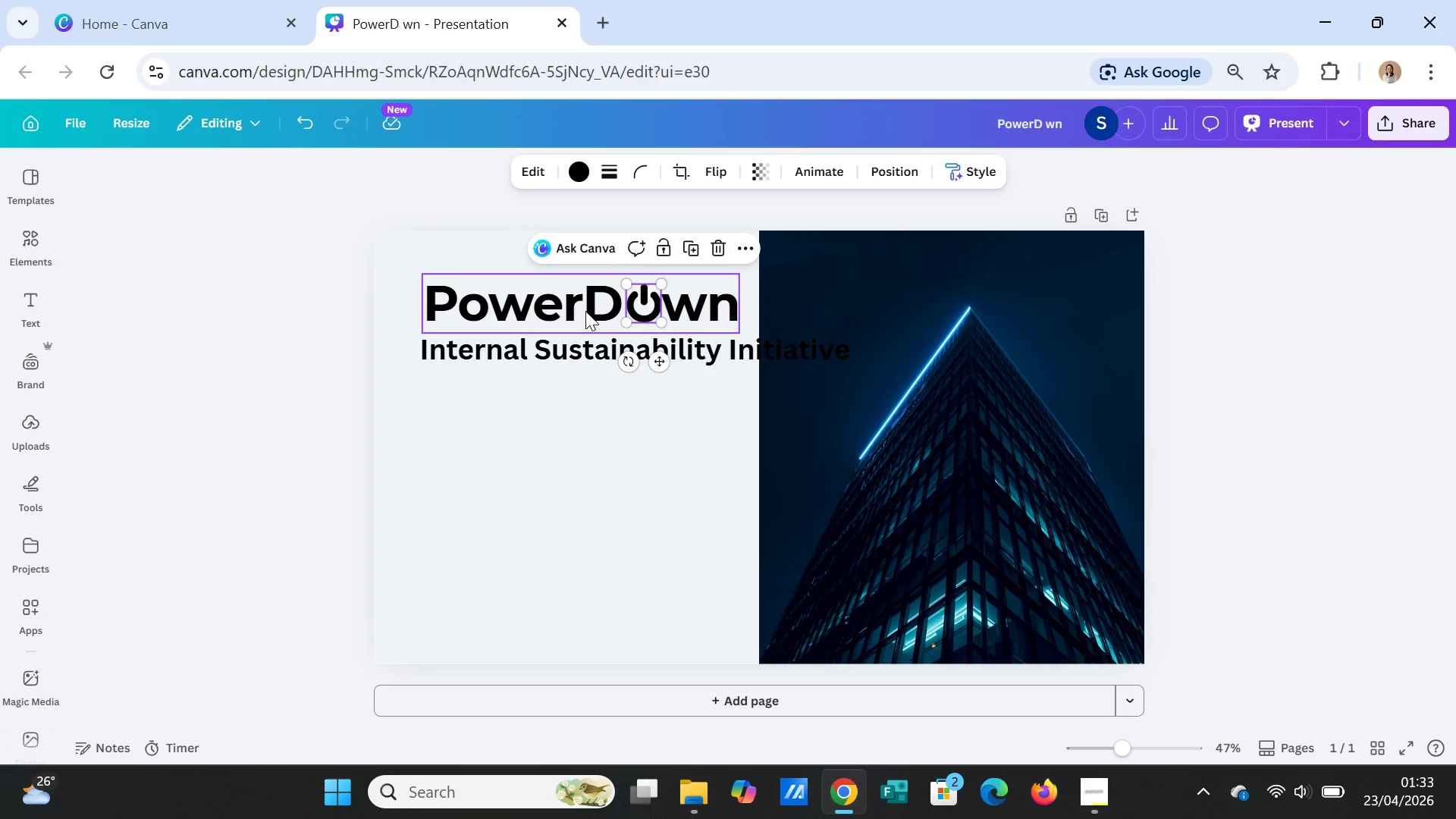 
left_click([585, 311])
 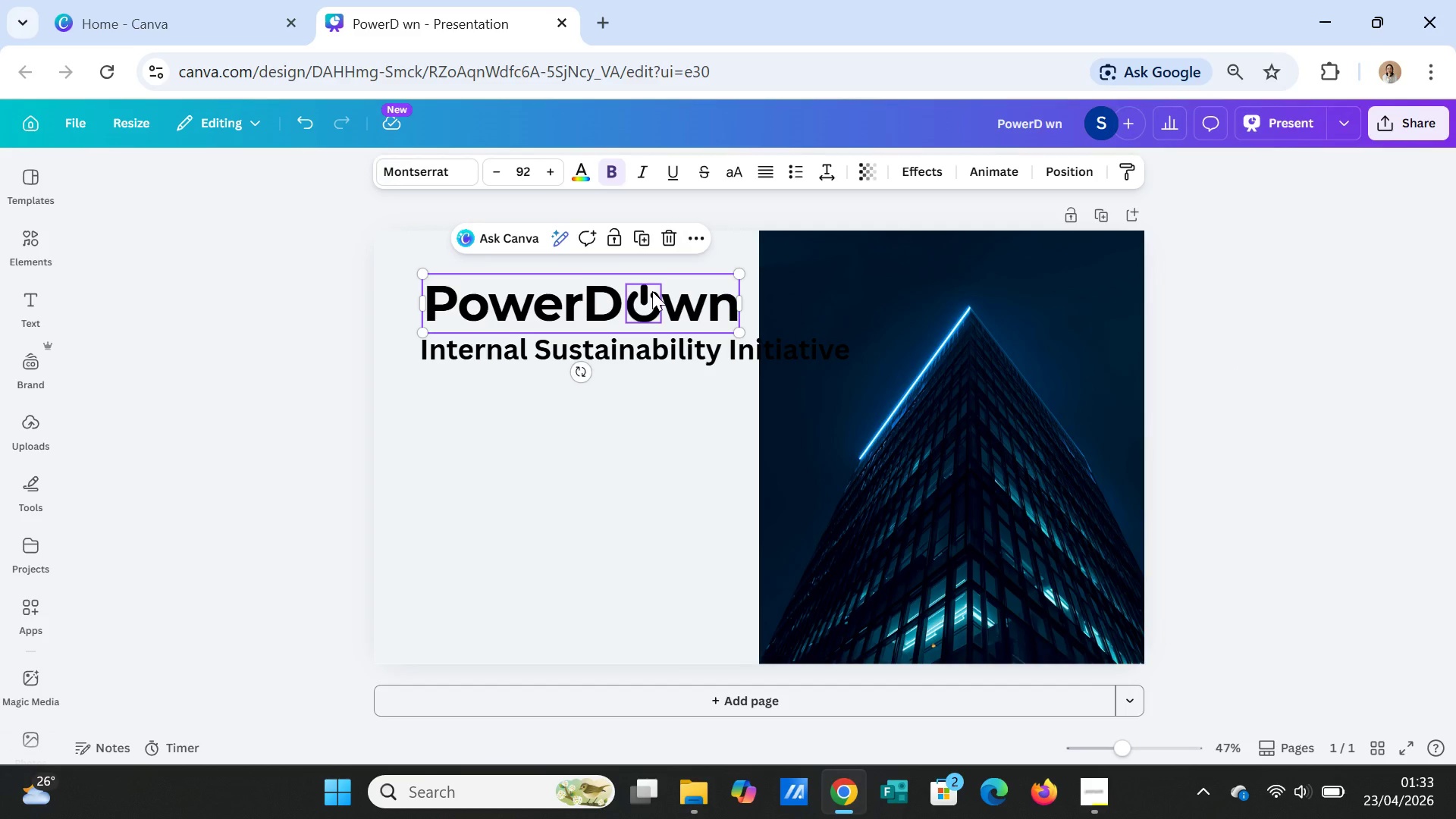 
wait(6.06)
 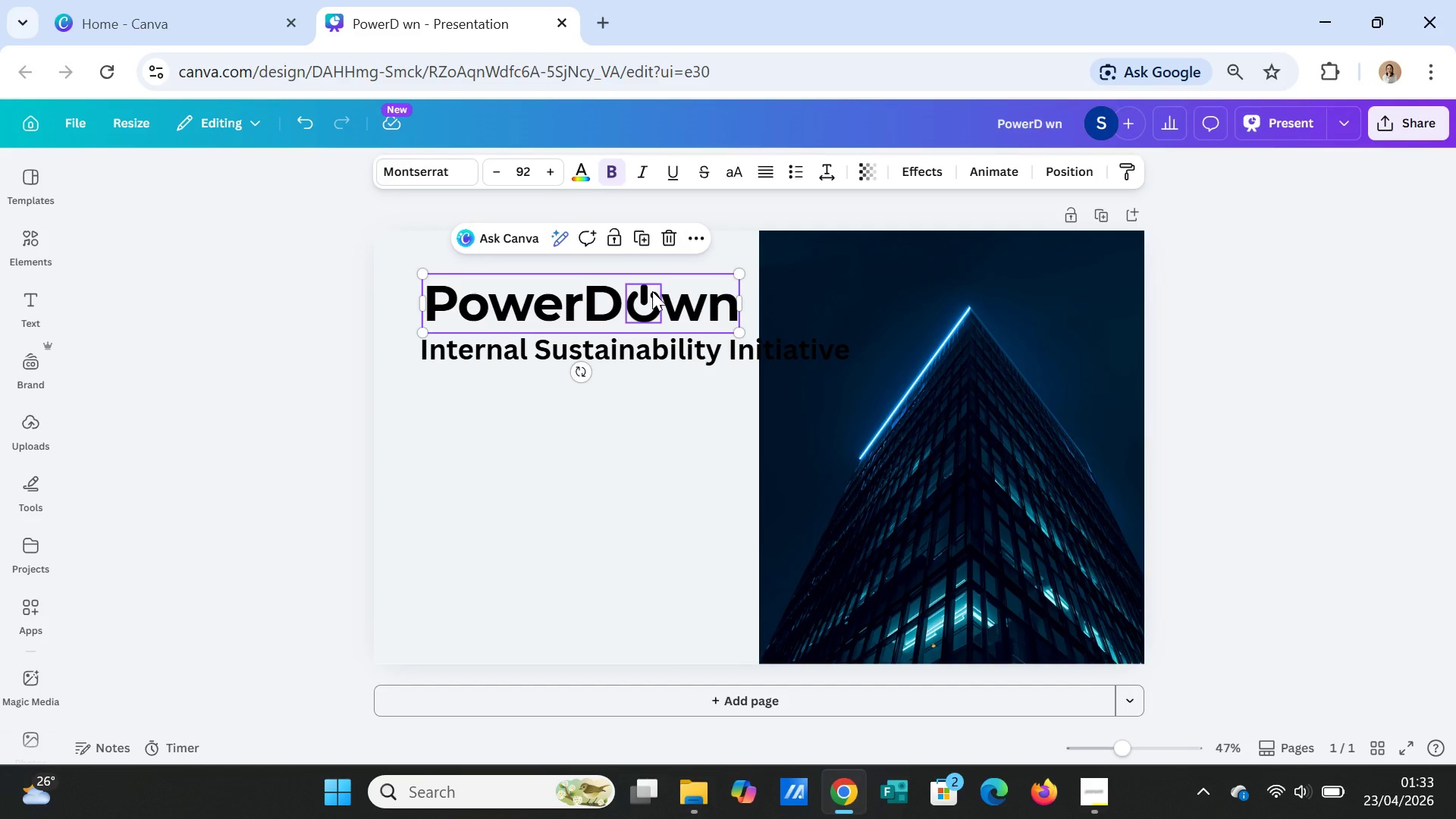 
double_click([521, 308])
 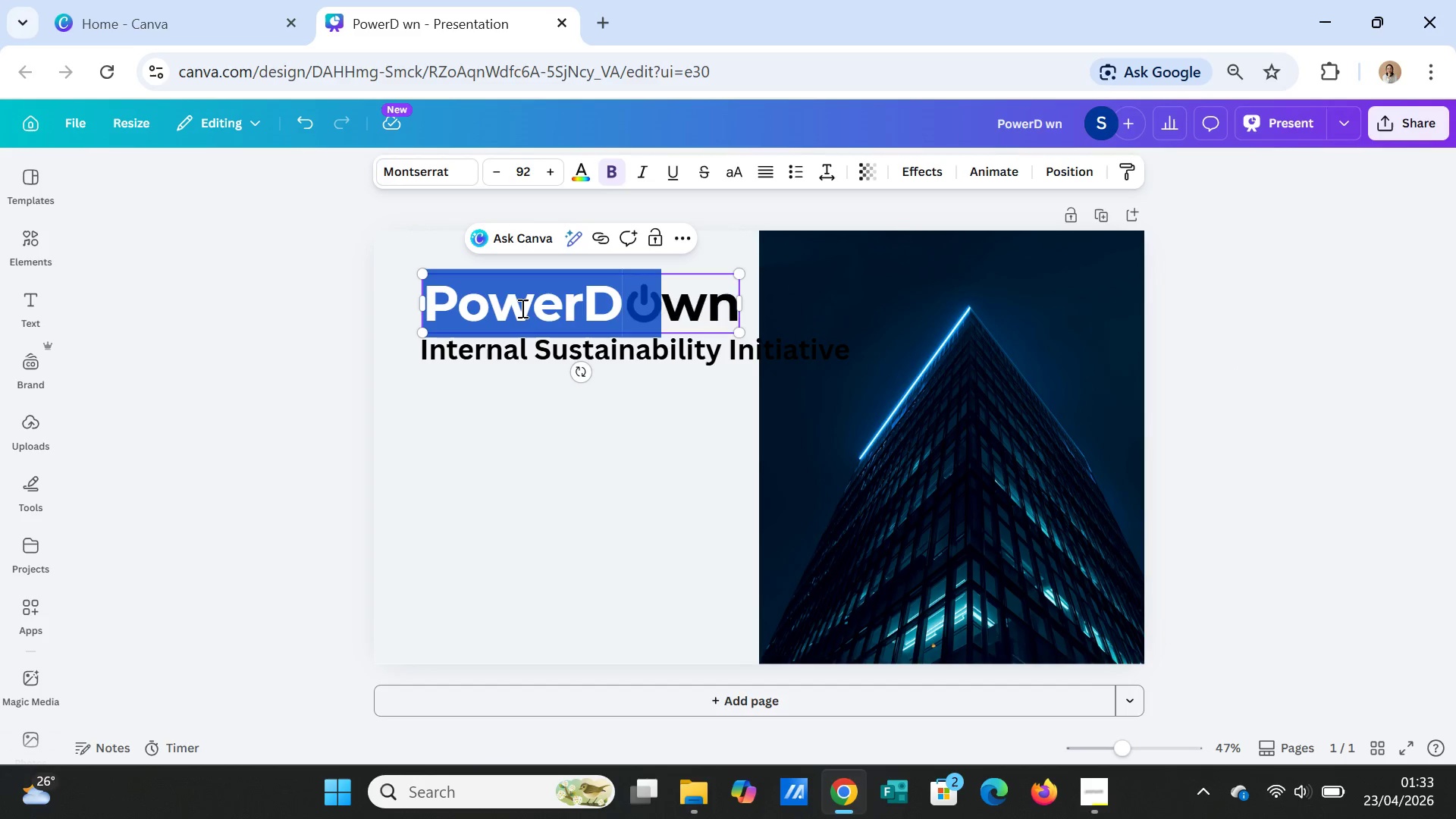 
triple_click([521, 308])
 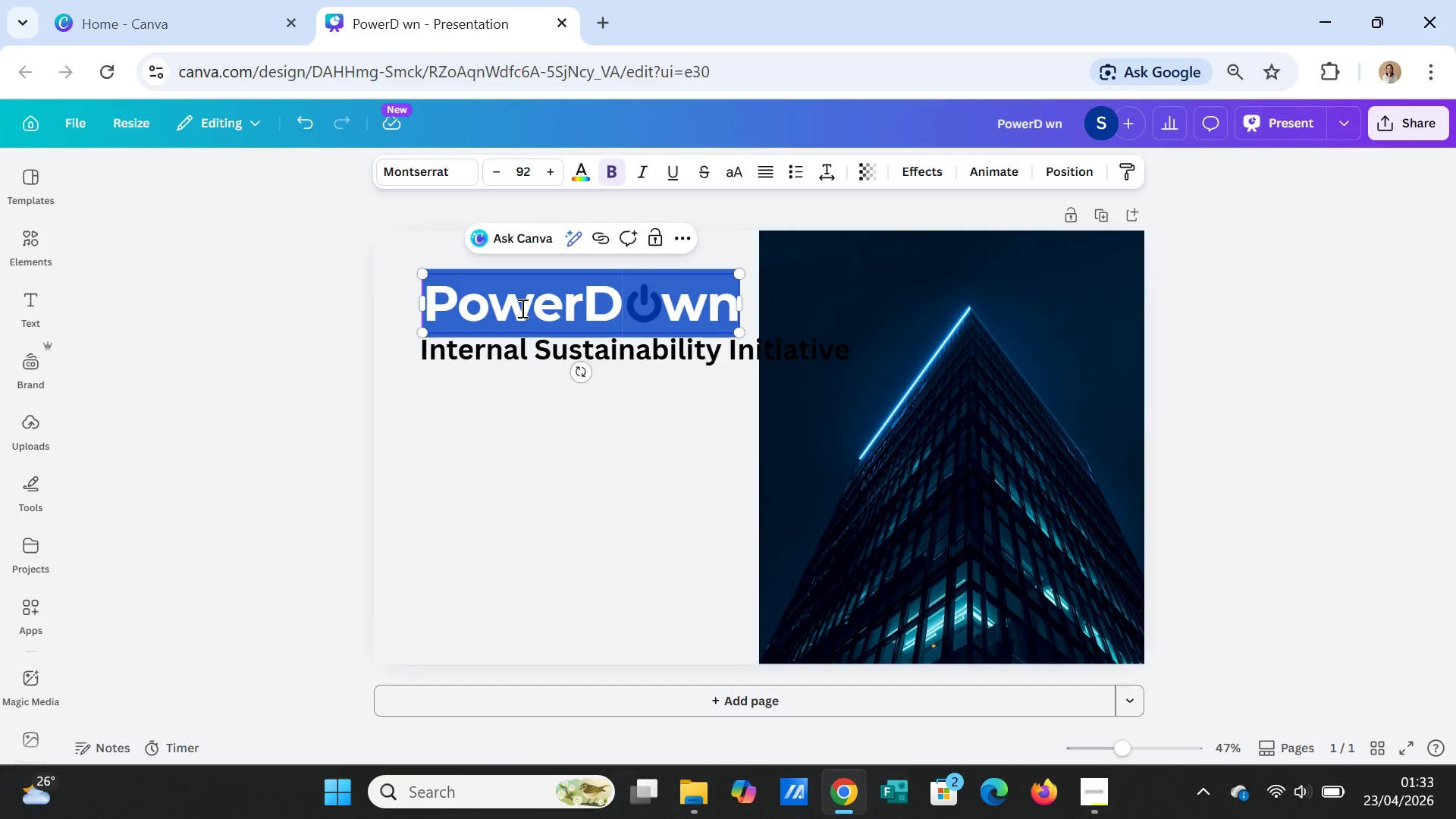 
triple_click([521, 308])
 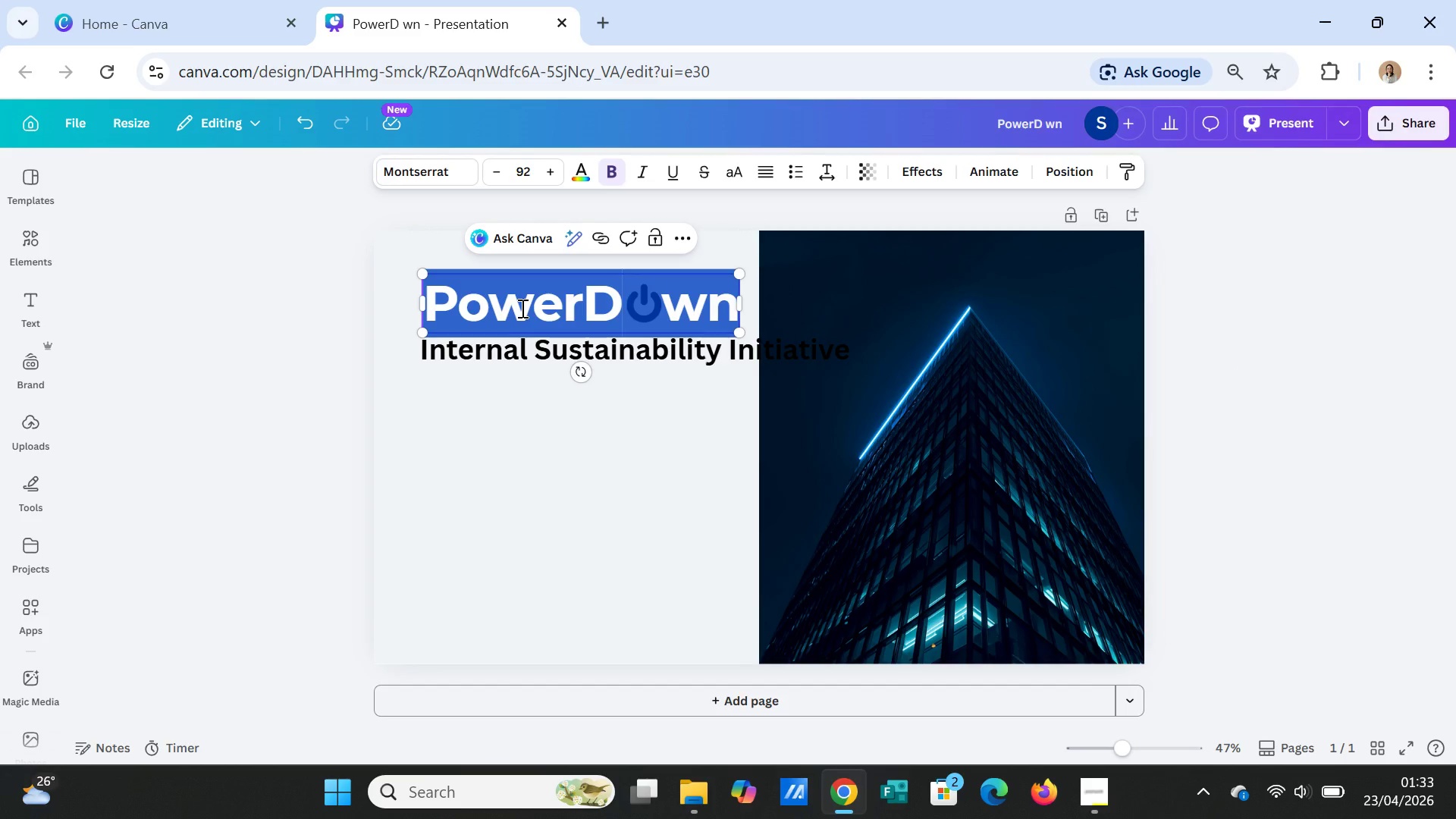 
triple_click([521, 308])
 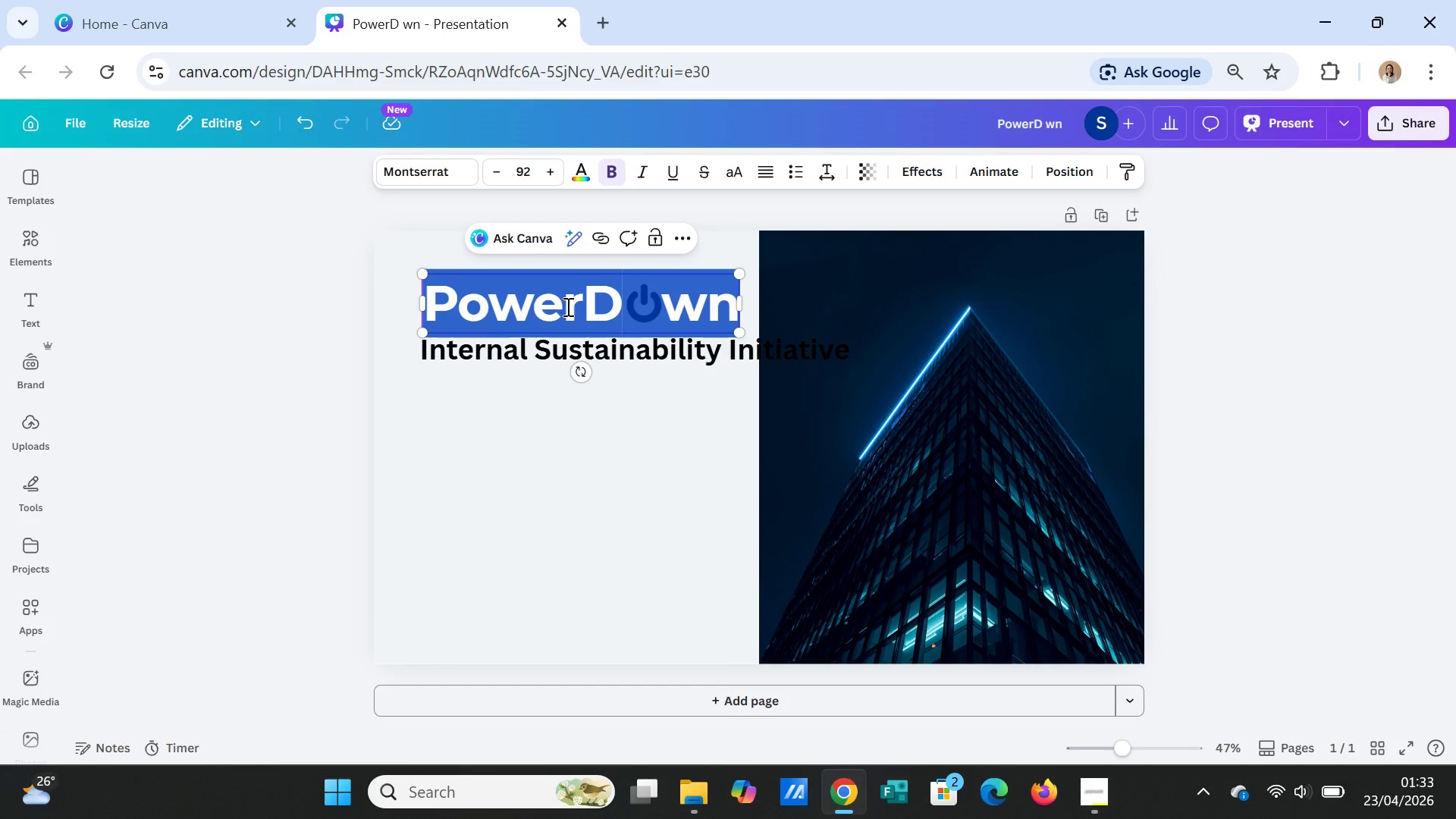 
triple_click([566, 306])
 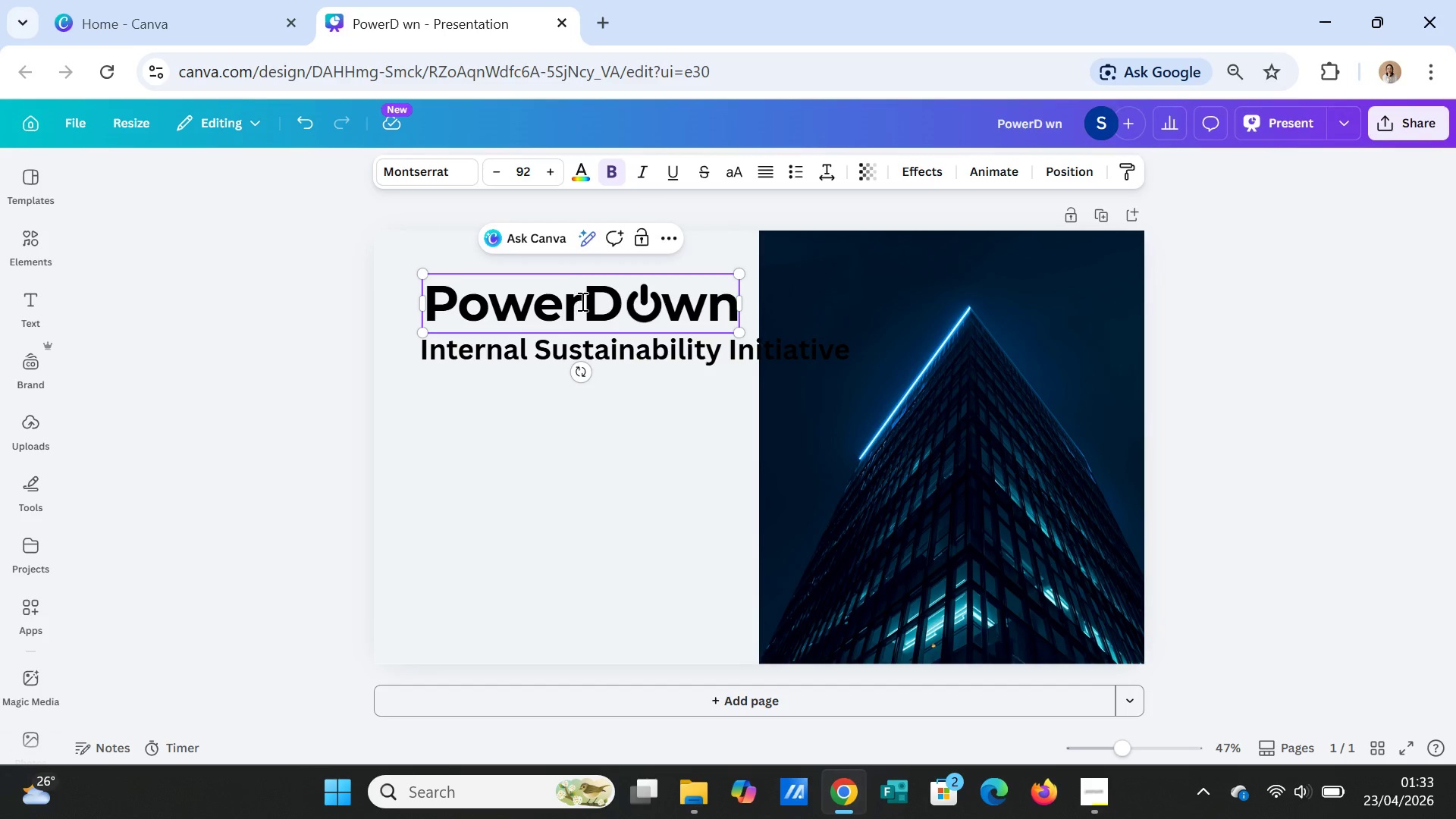 
left_click_drag(start_coordinate=[581, 301], to_coordinate=[433, 301])
 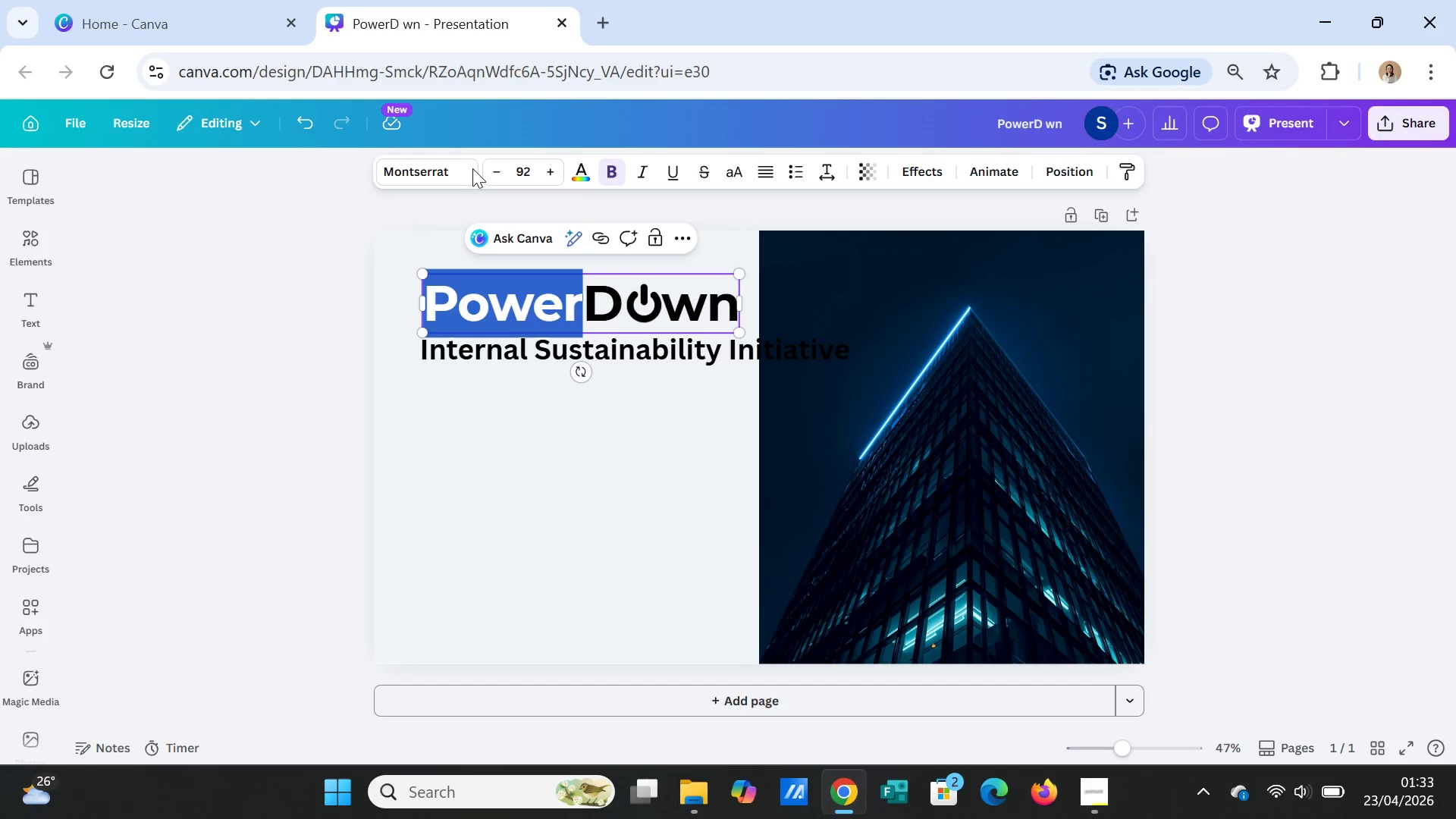 
left_click([576, 170])
 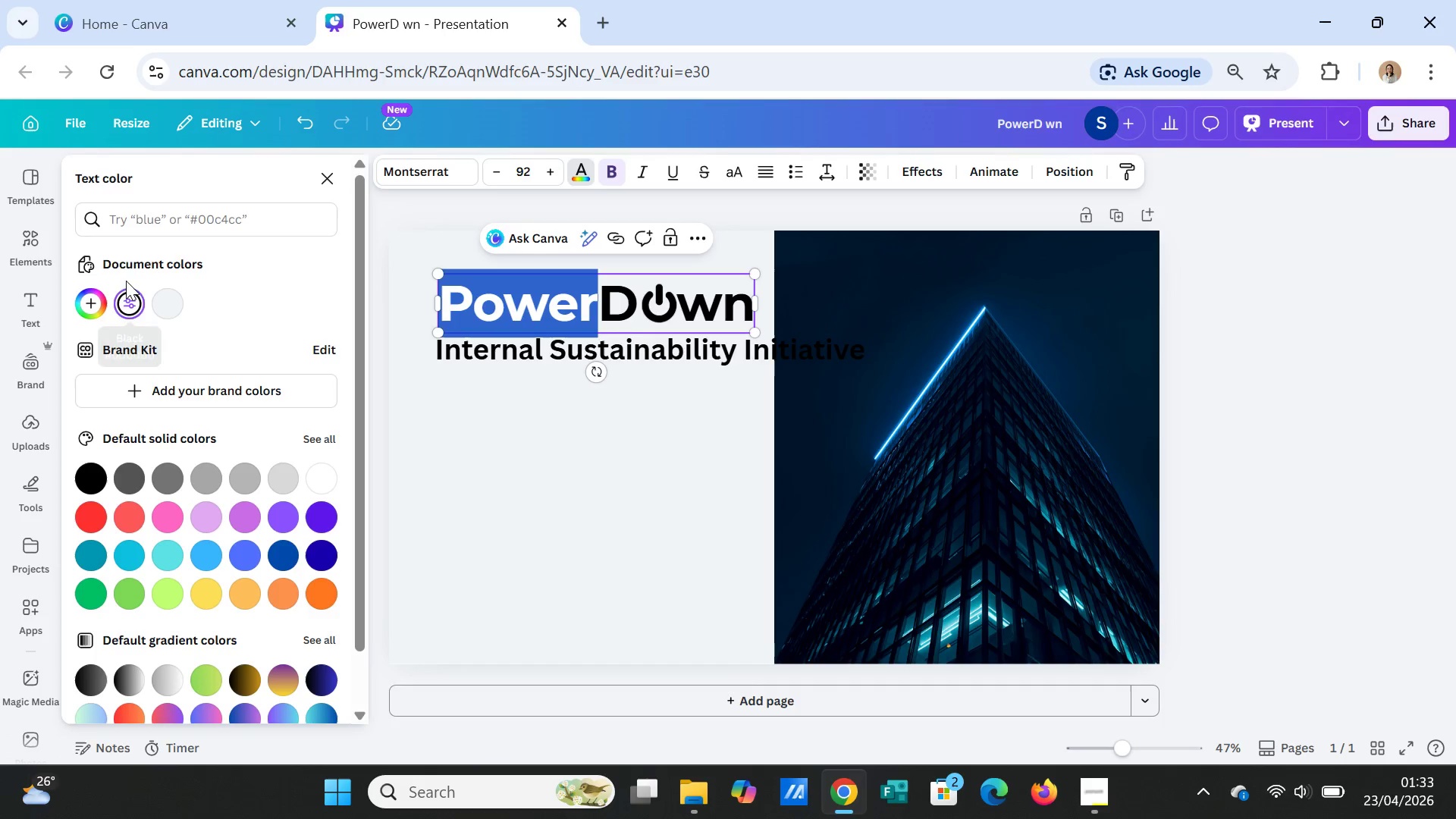 
left_click([129, 216])
 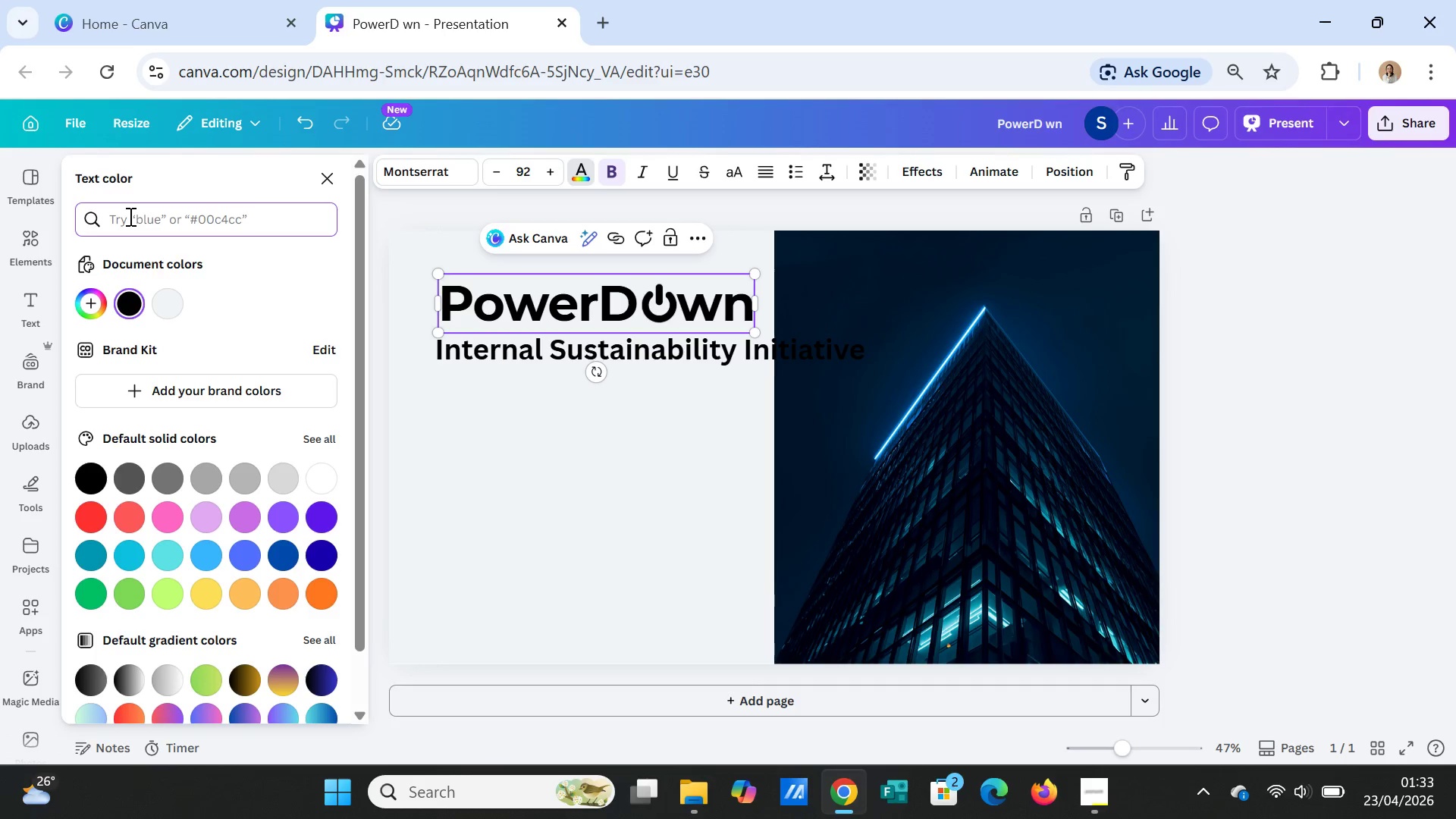 
type(1A1A1A)
 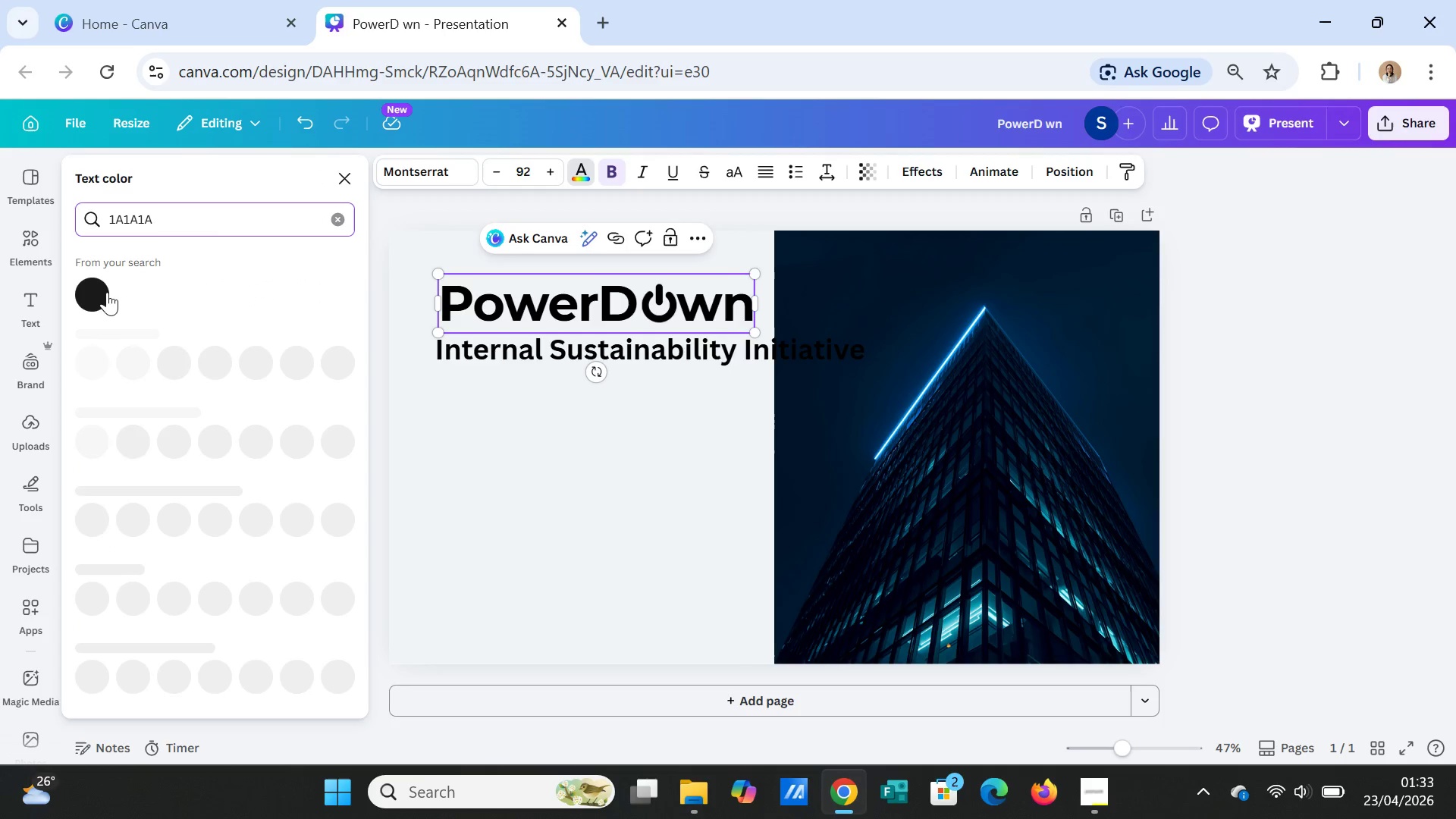 
left_click([104, 297])
 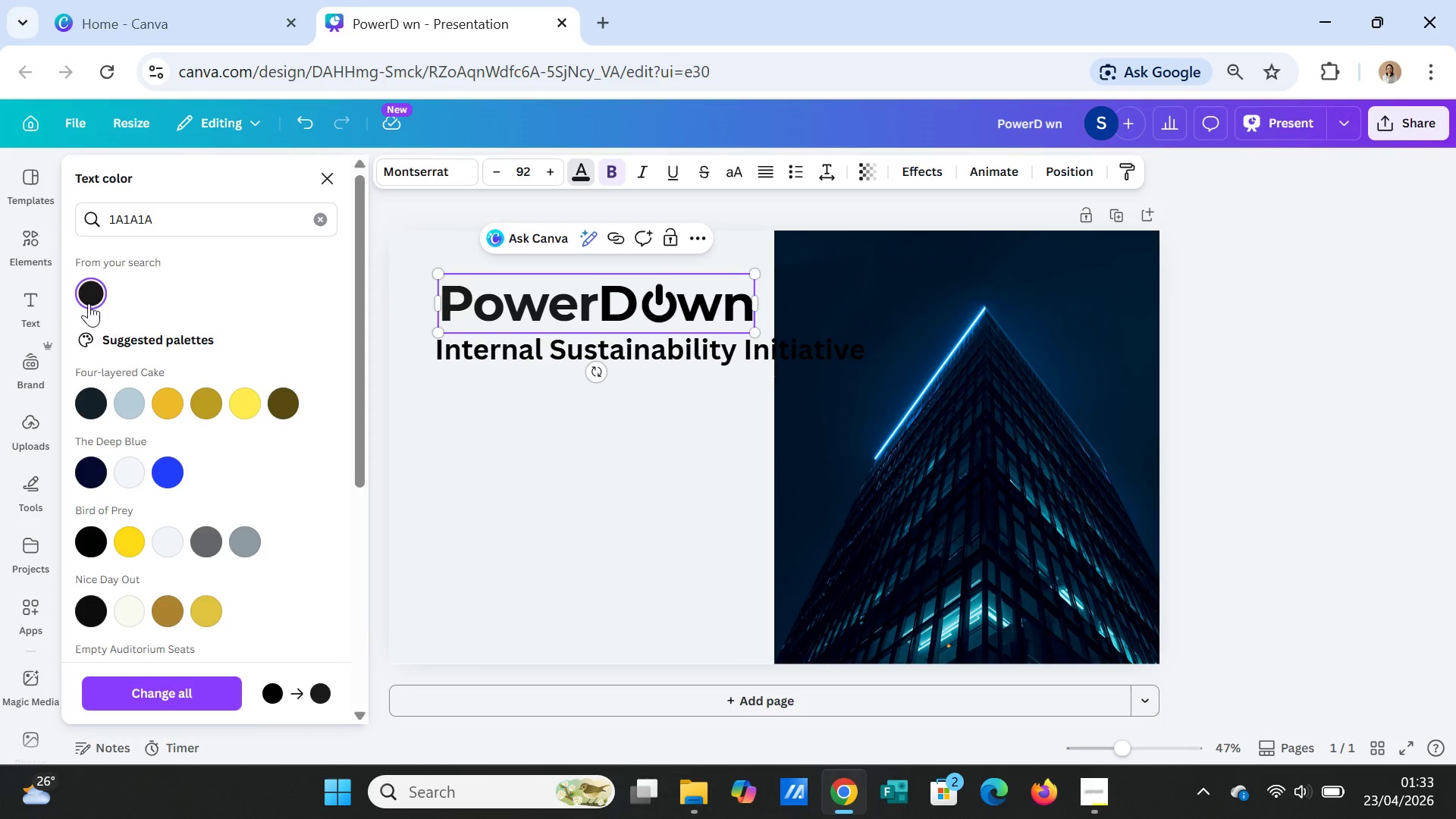 
left_click([91, 288])
 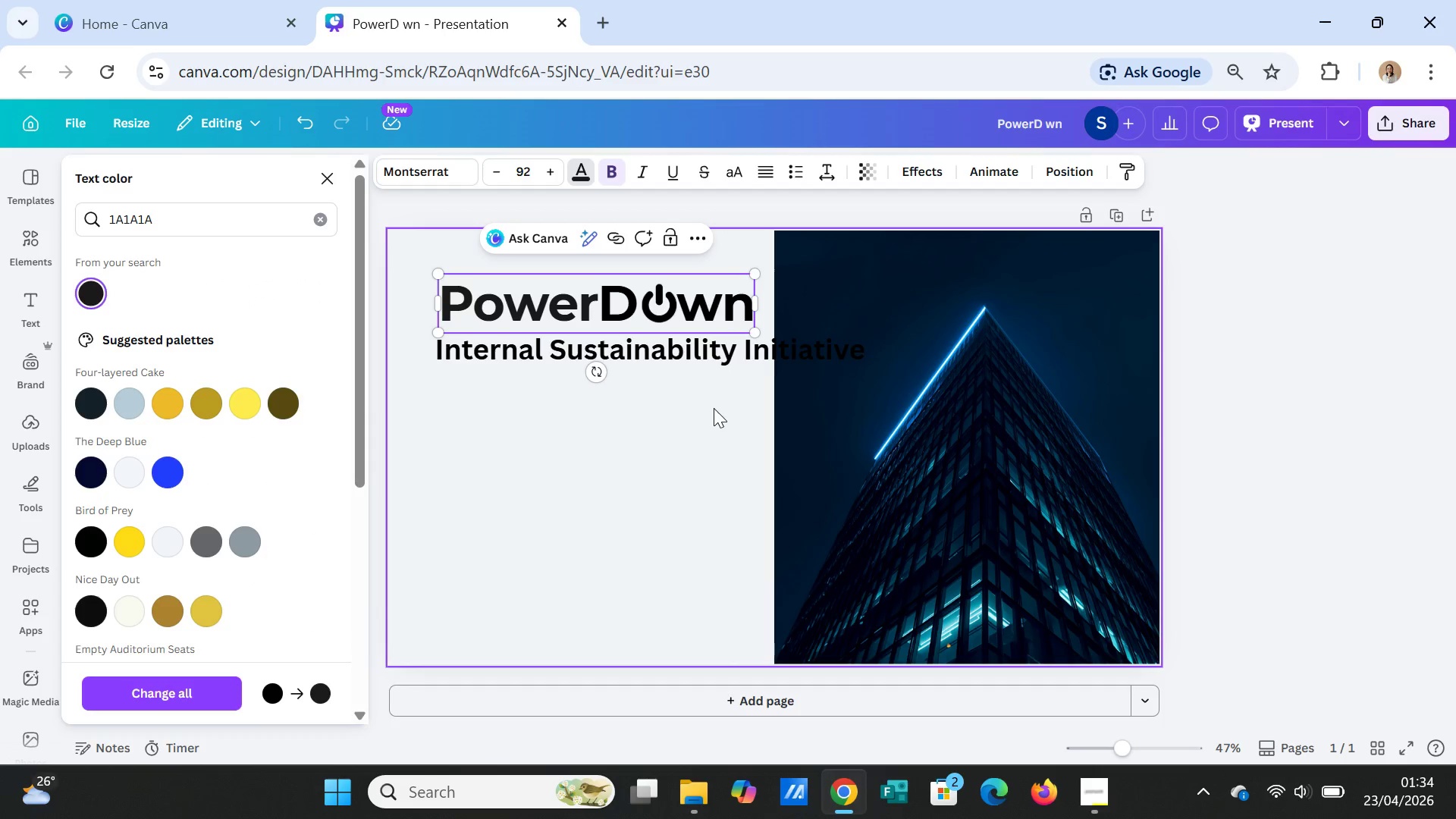 
left_click([714, 408])
 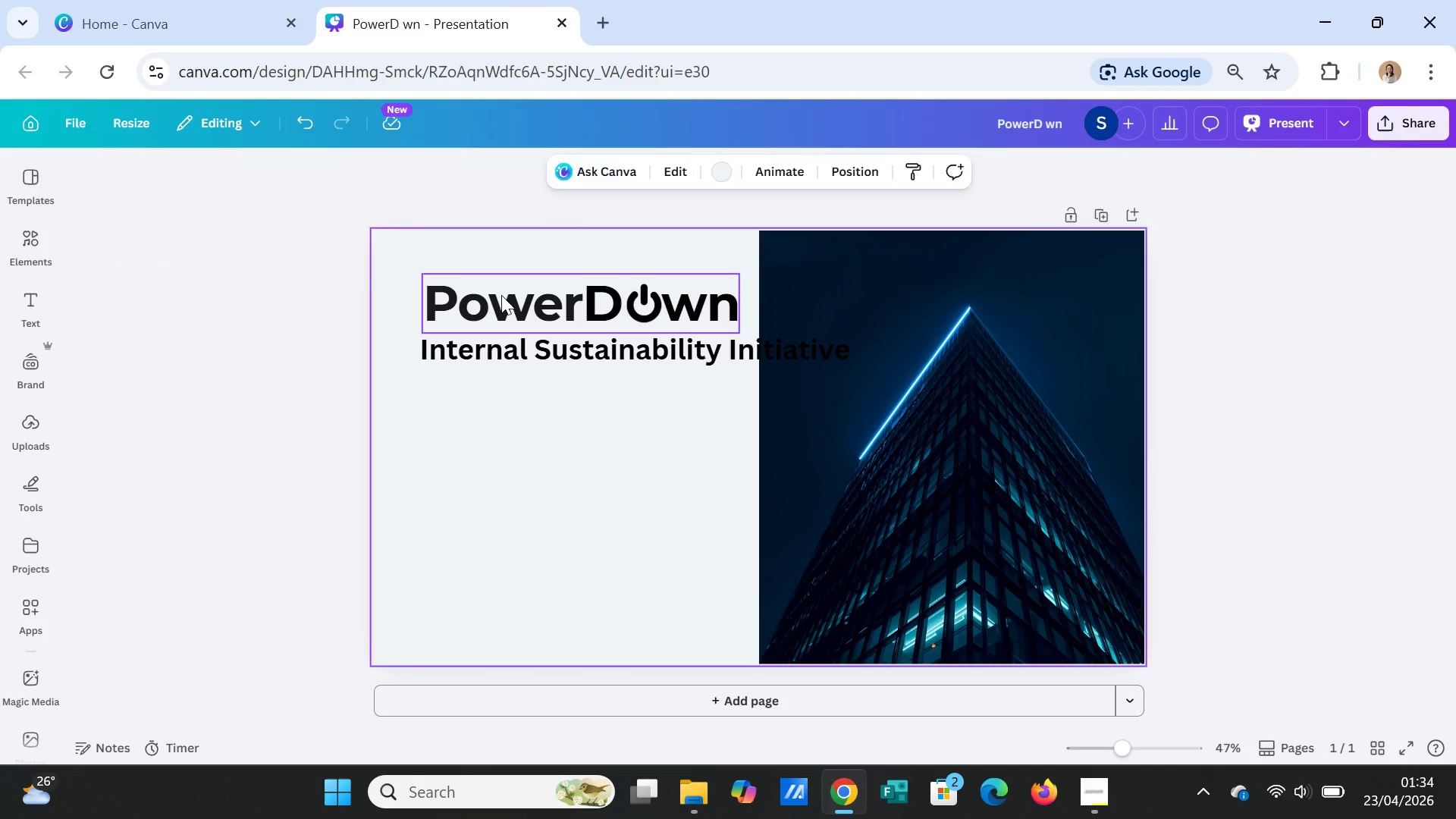 
double_click([501, 295])
 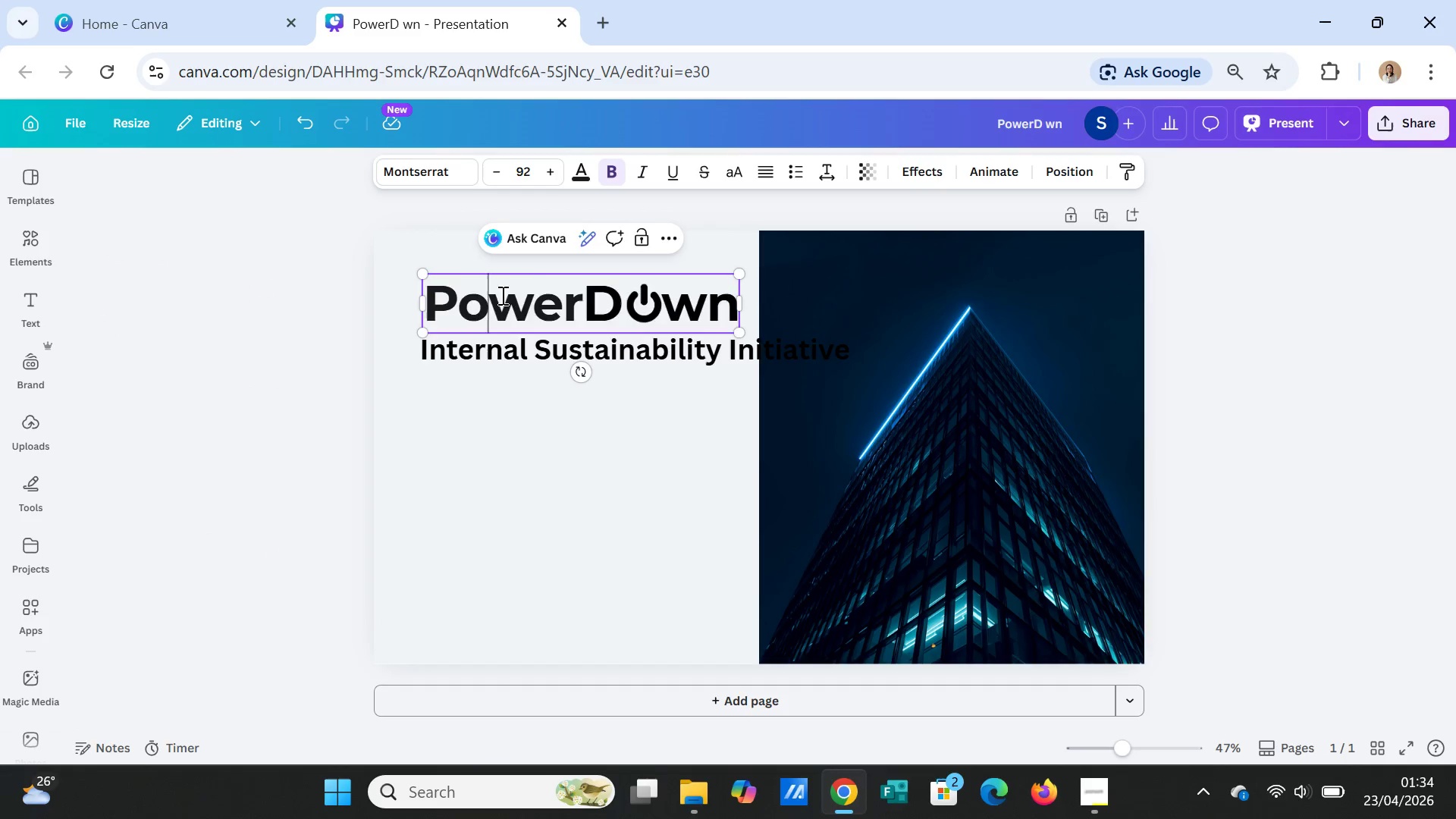 
triple_click([501, 295])
 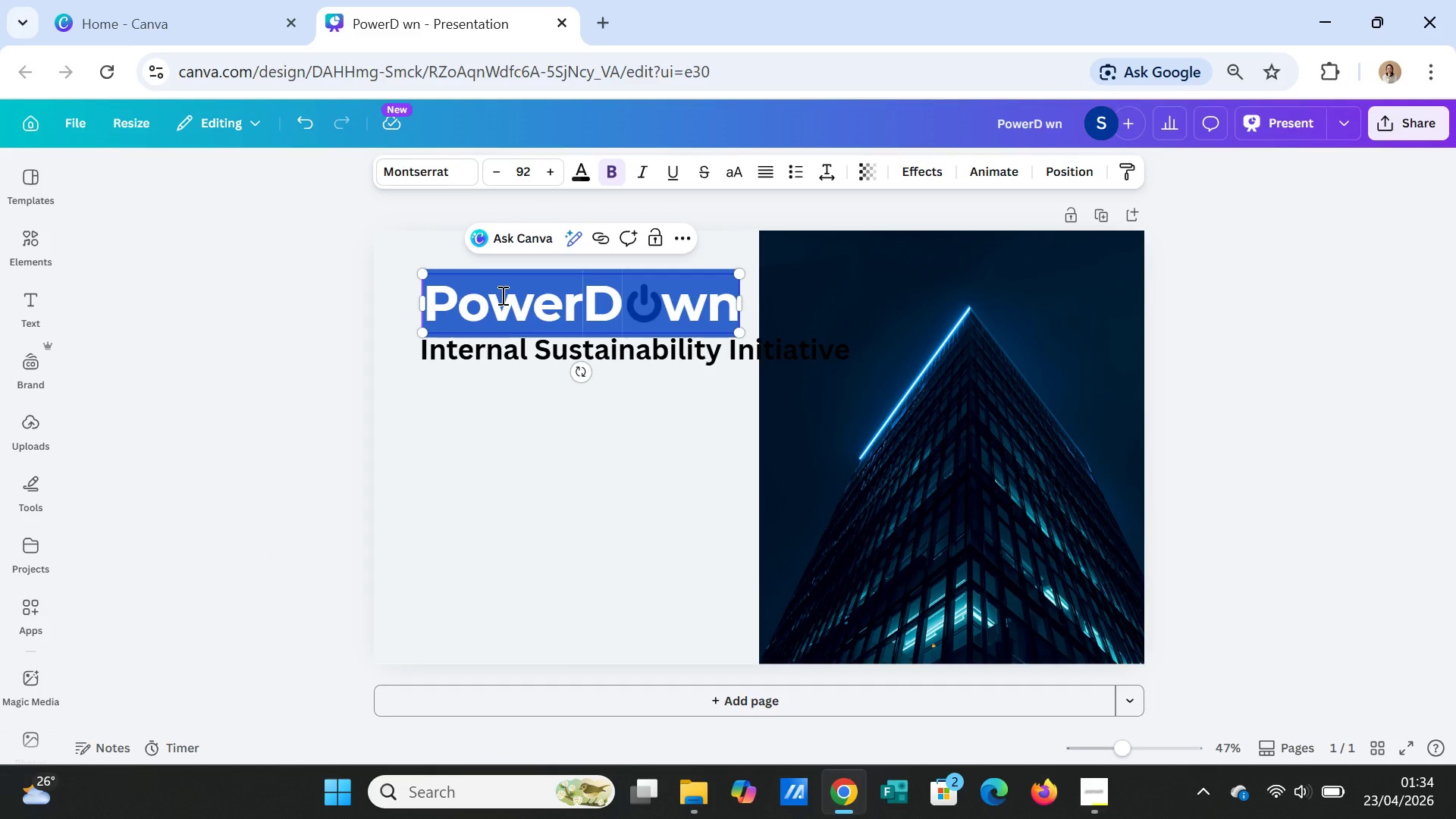 
triple_click([501, 295])
 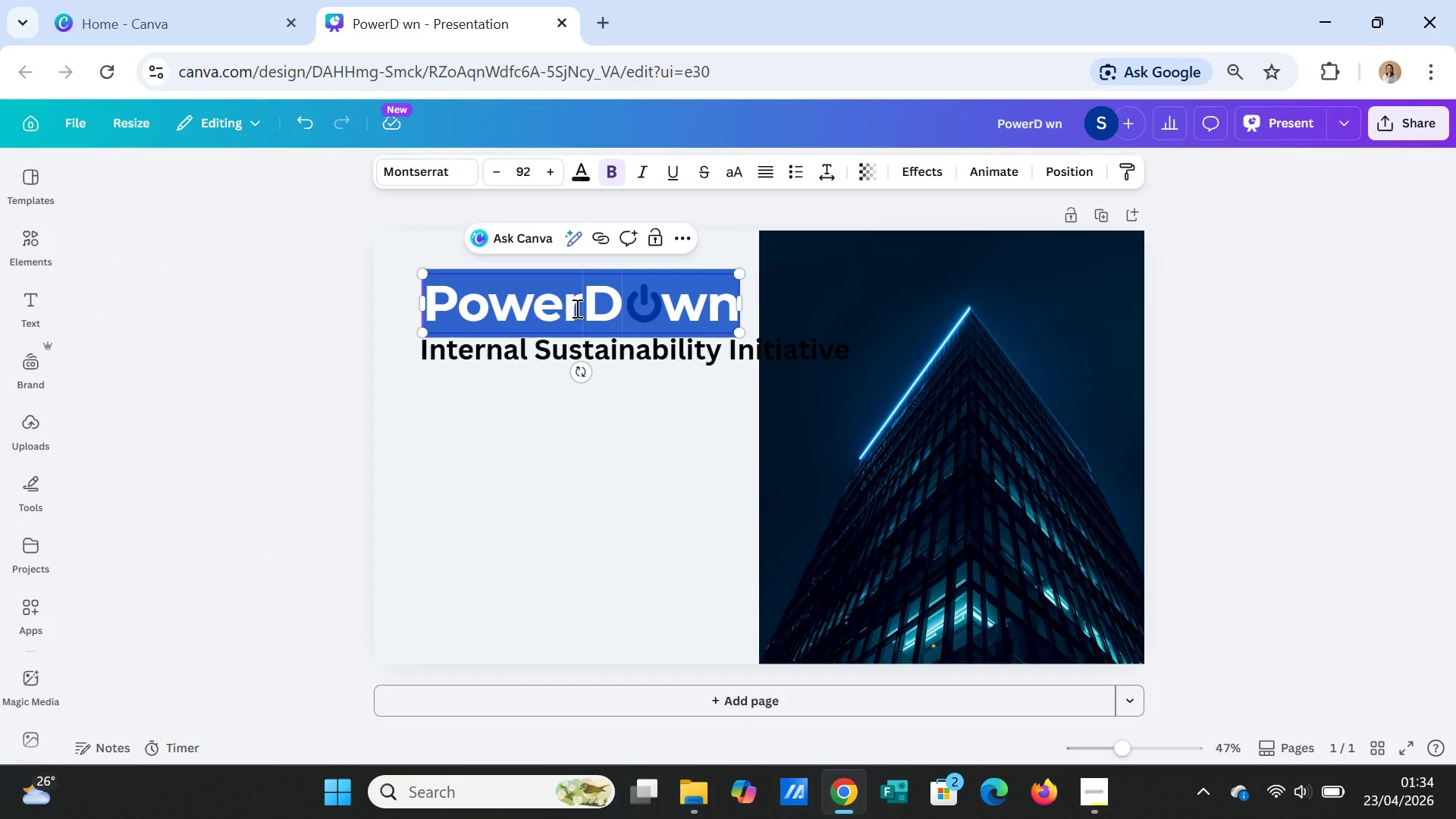 
left_click([576, 308])
 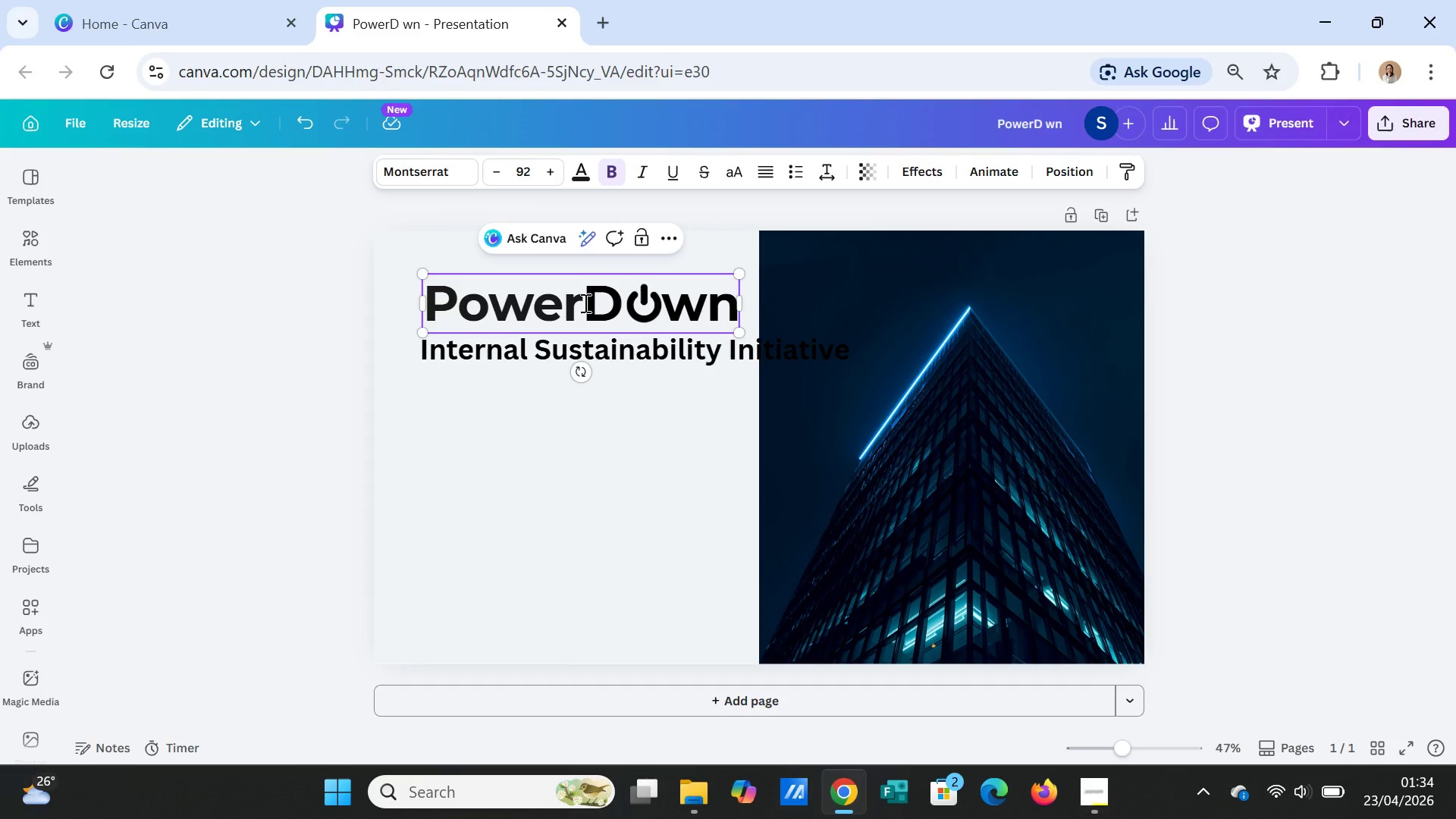 
left_click_drag(start_coordinate=[584, 303], to_coordinate=[428, 302])
 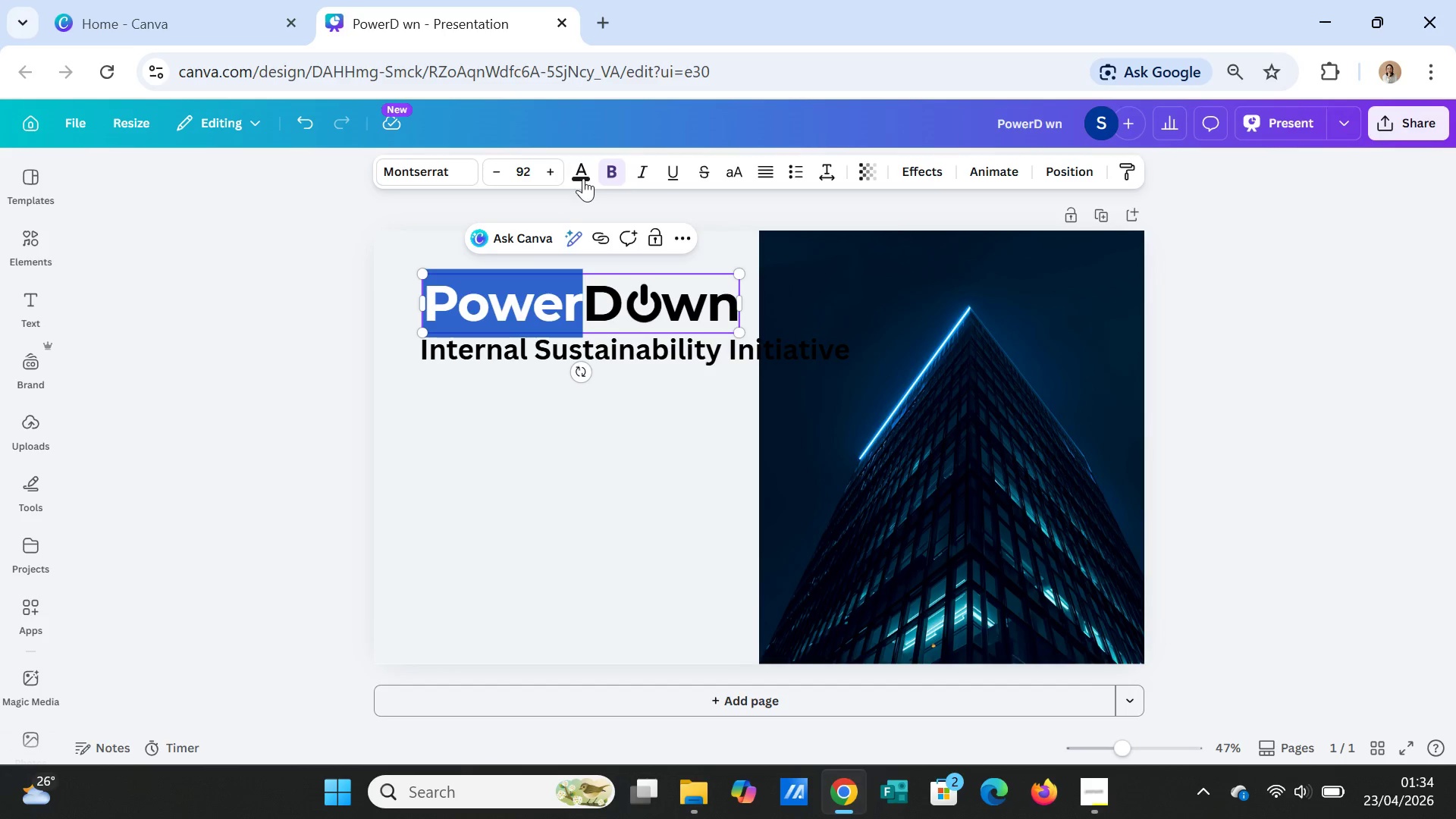 
left_click([583, 176])
 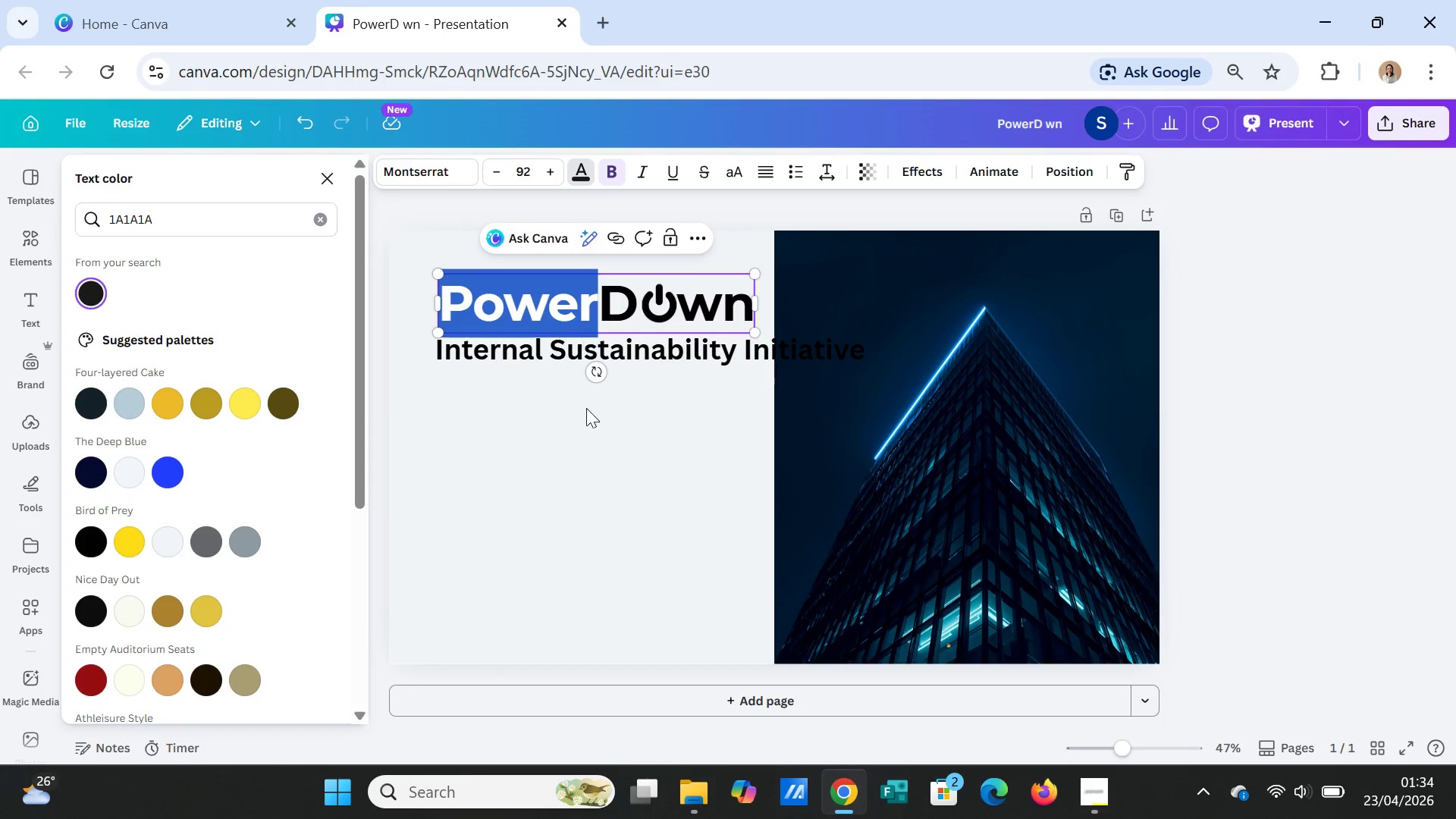 
left_click([644, 487])
 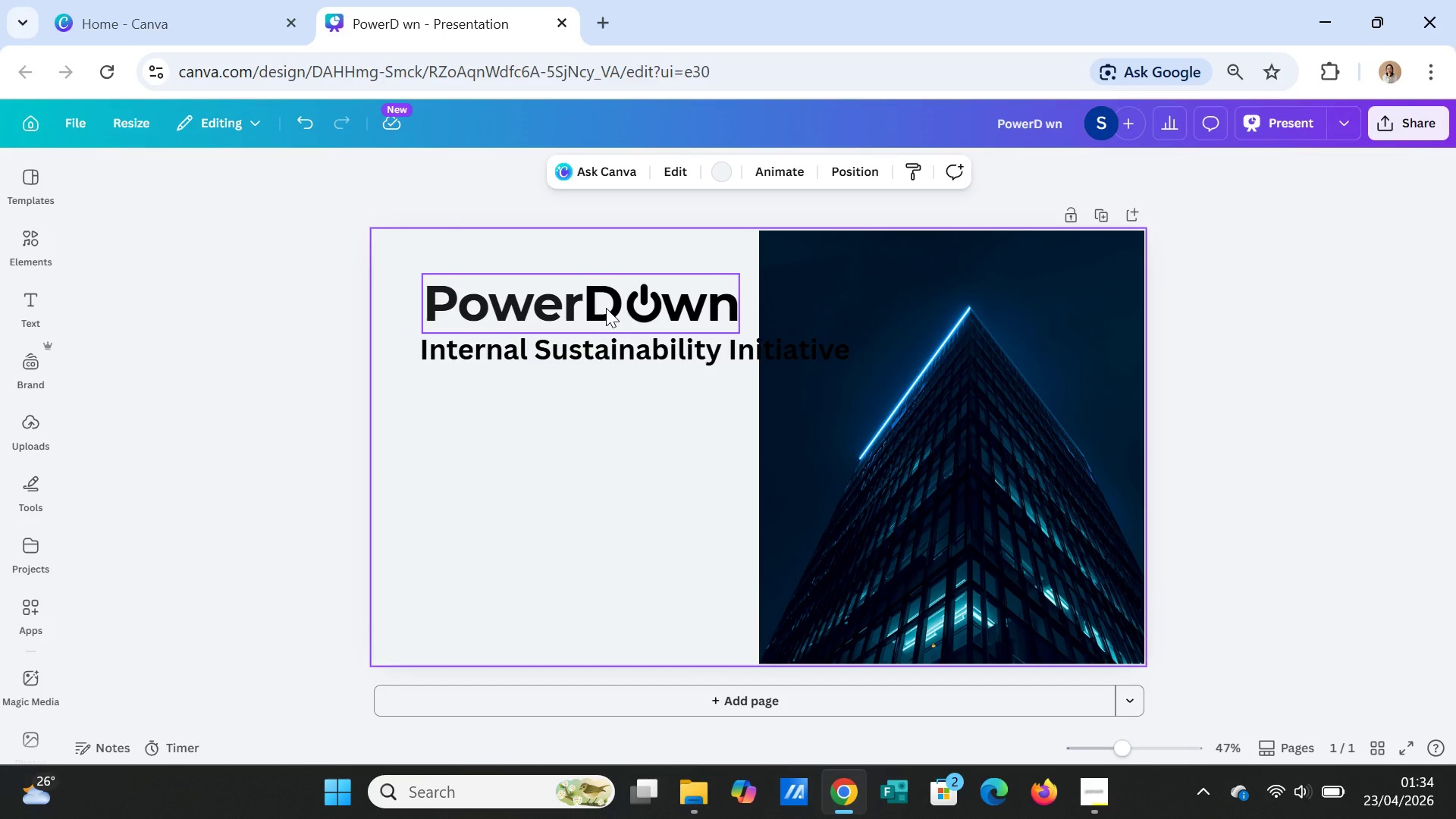 
left_click([606, 308])
 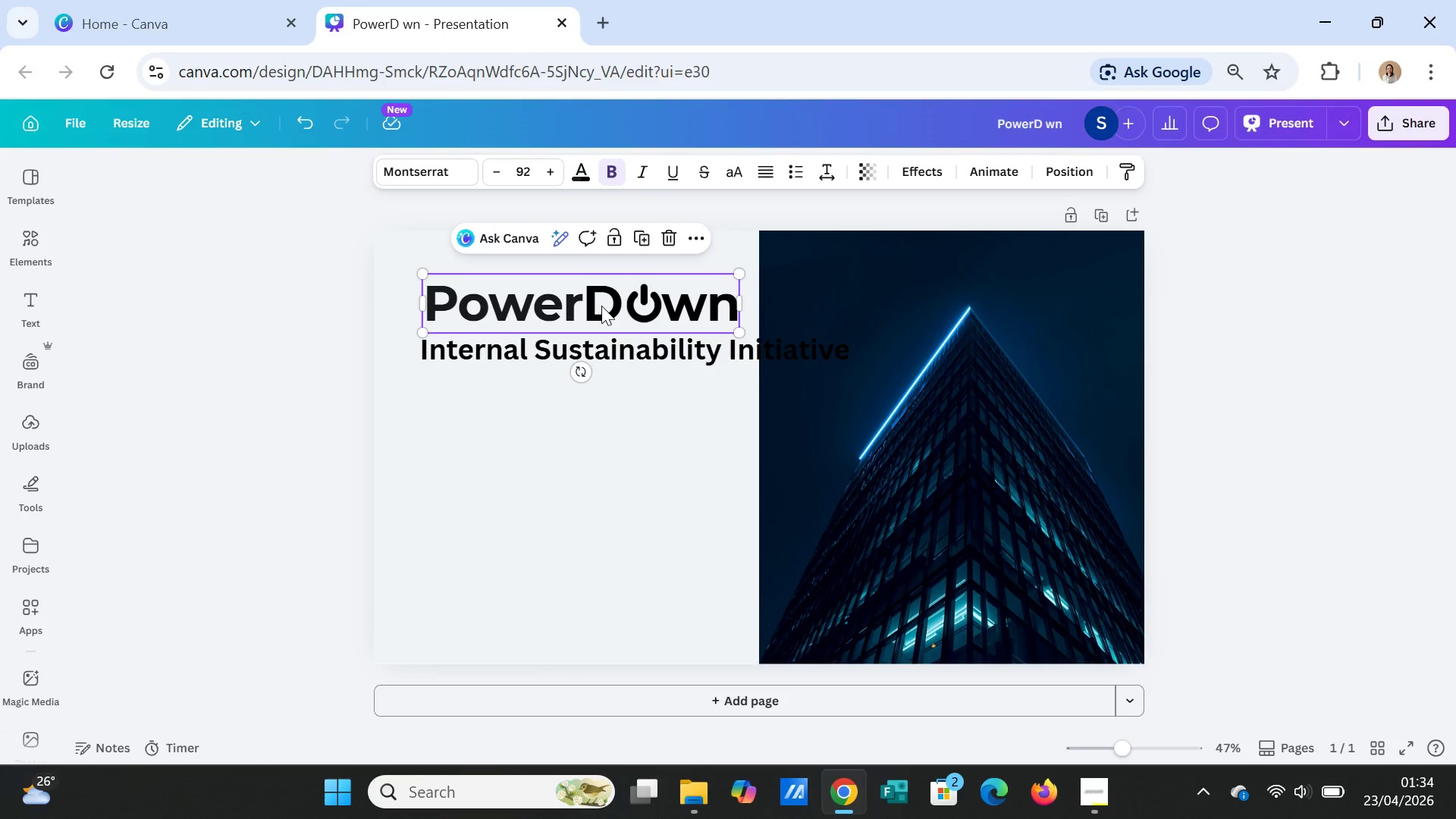 
double_click([601, 306])
 